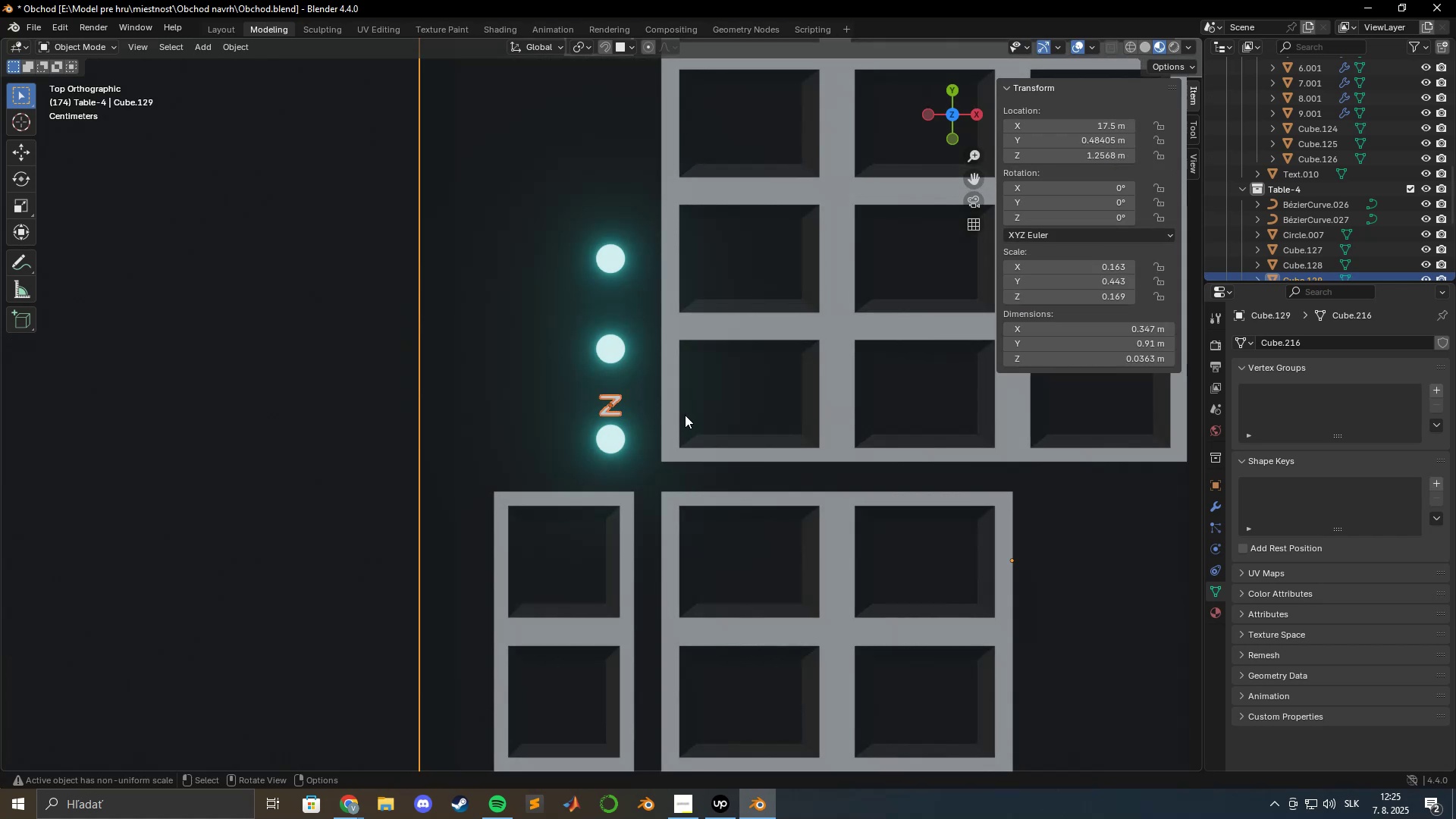 
scroll: coordinate [685, 414], scroll_direction: down, amount: 6.0
 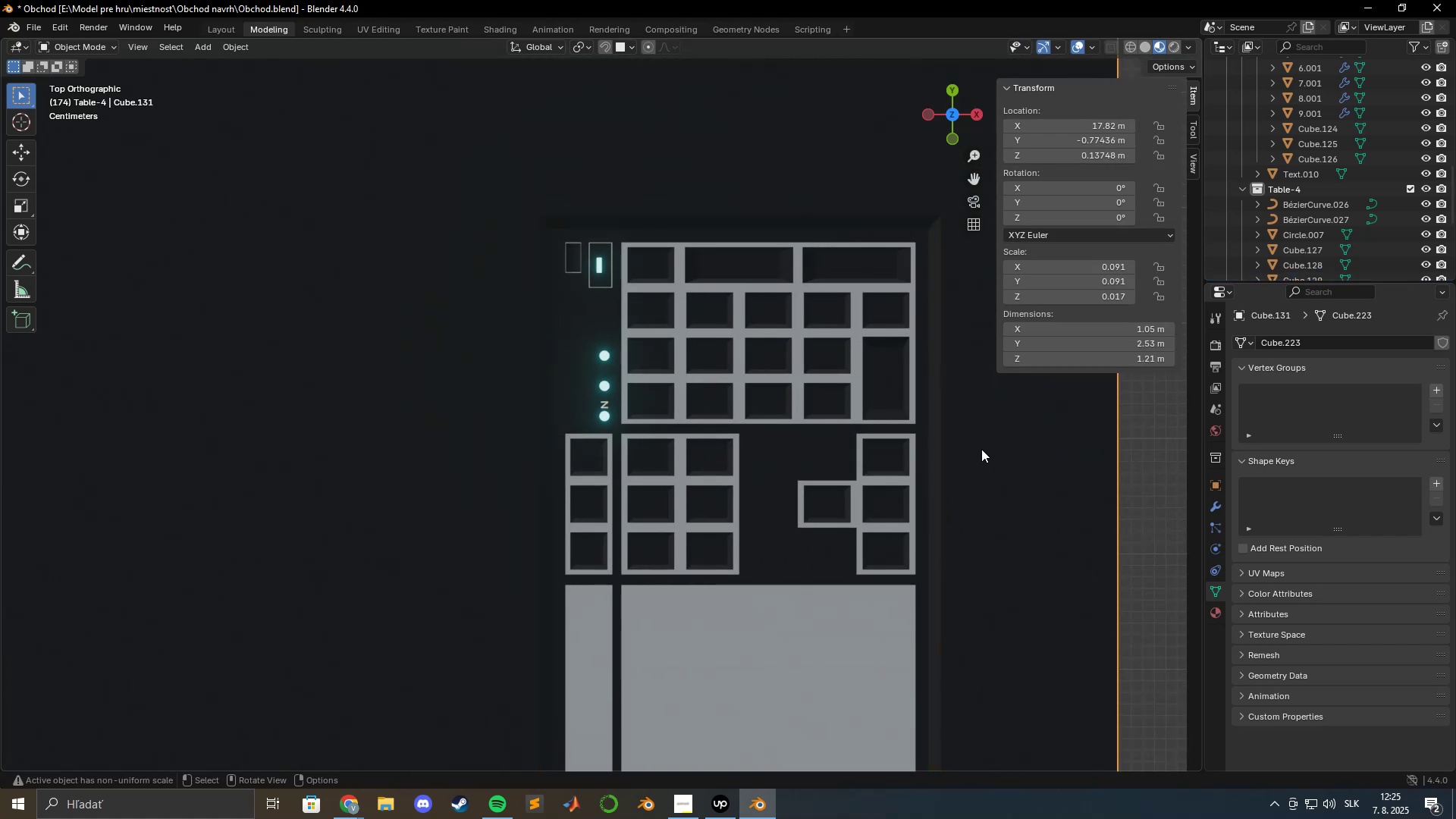 
double_click([892, 449])
 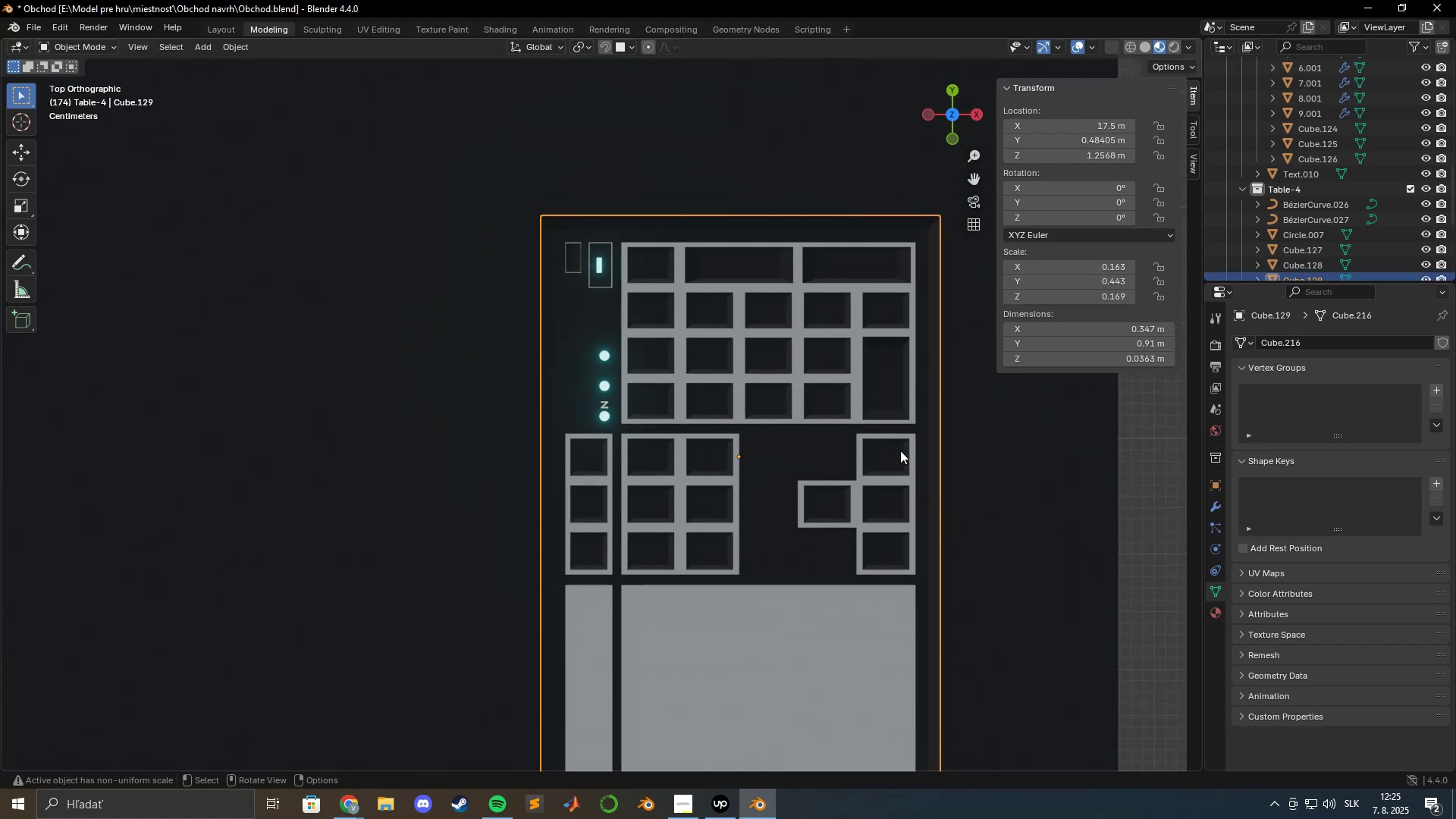 
key(Tab)
 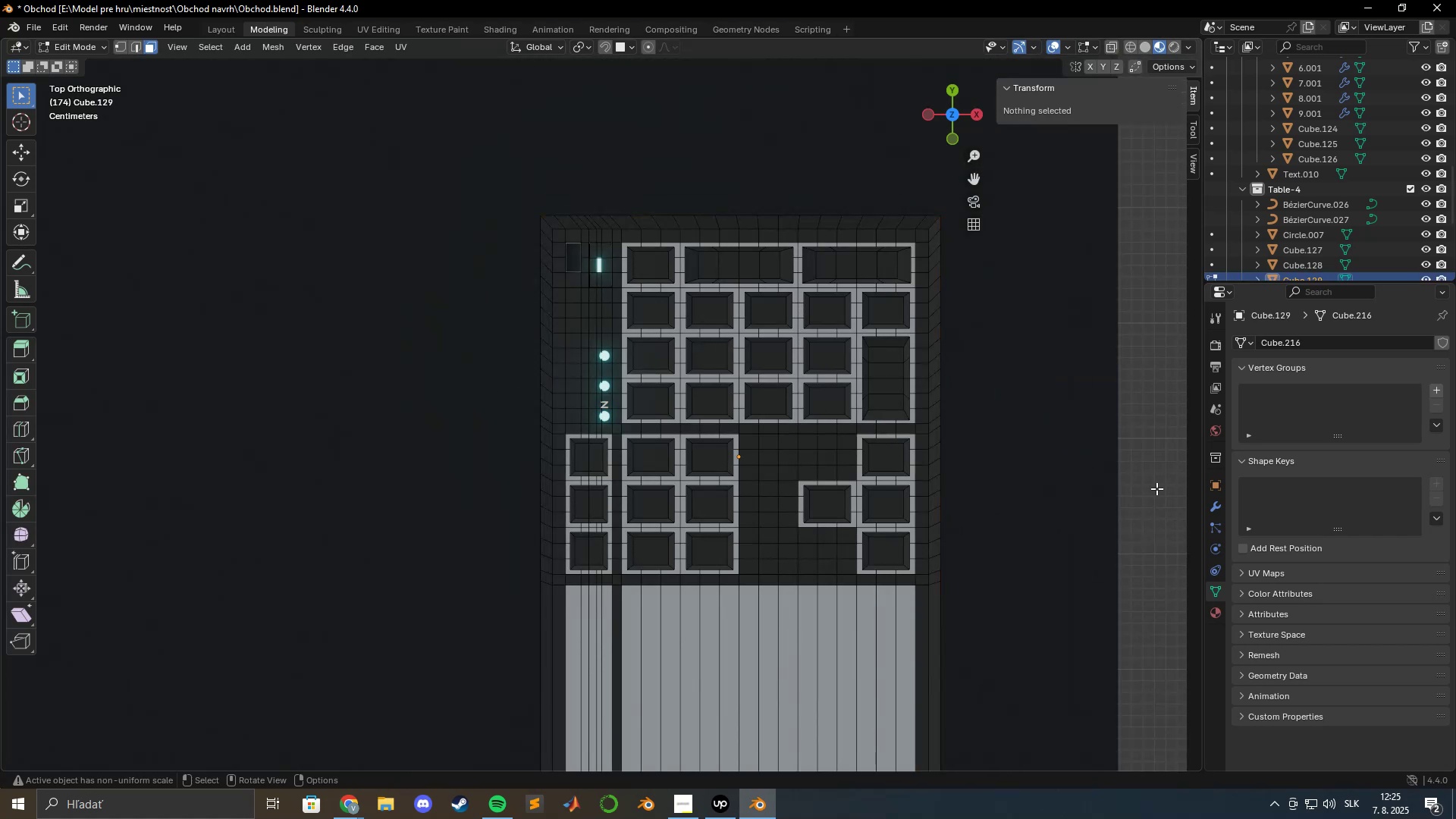 
left_click([1166, 478])
 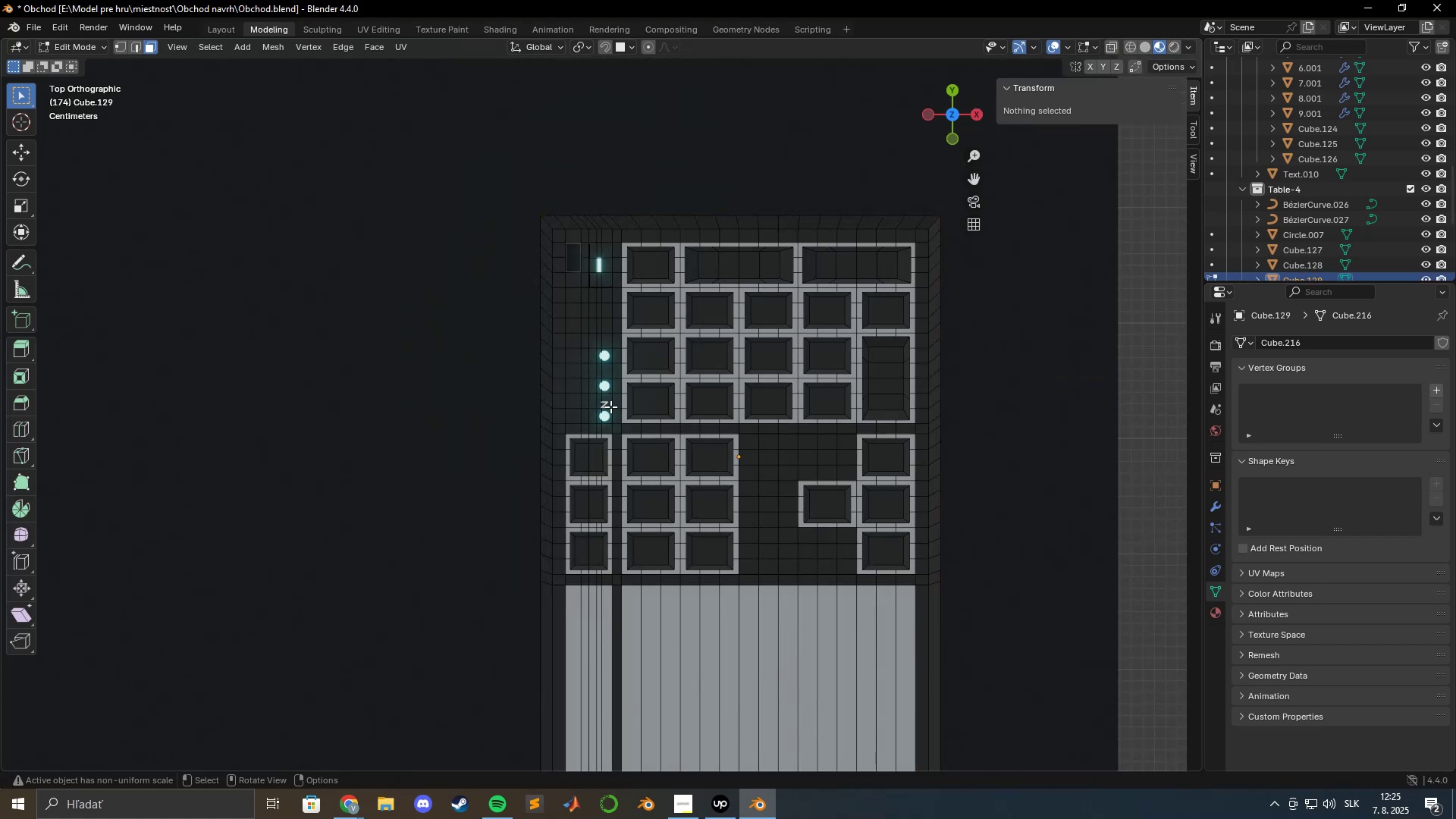 
scroll: coordinate [611, 406], scroll_direction: up, amount: 9.0
 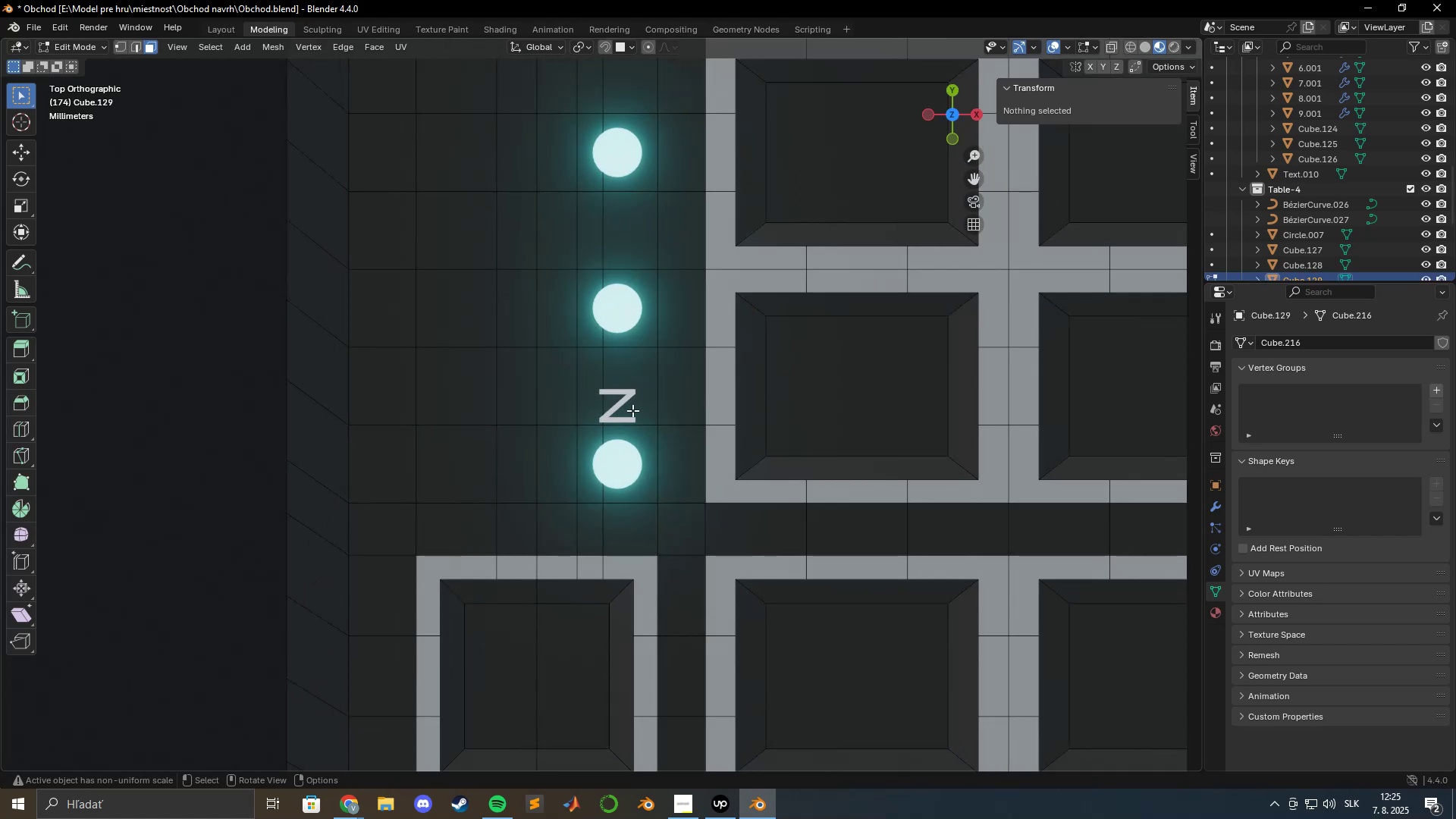 
key(Tab)
 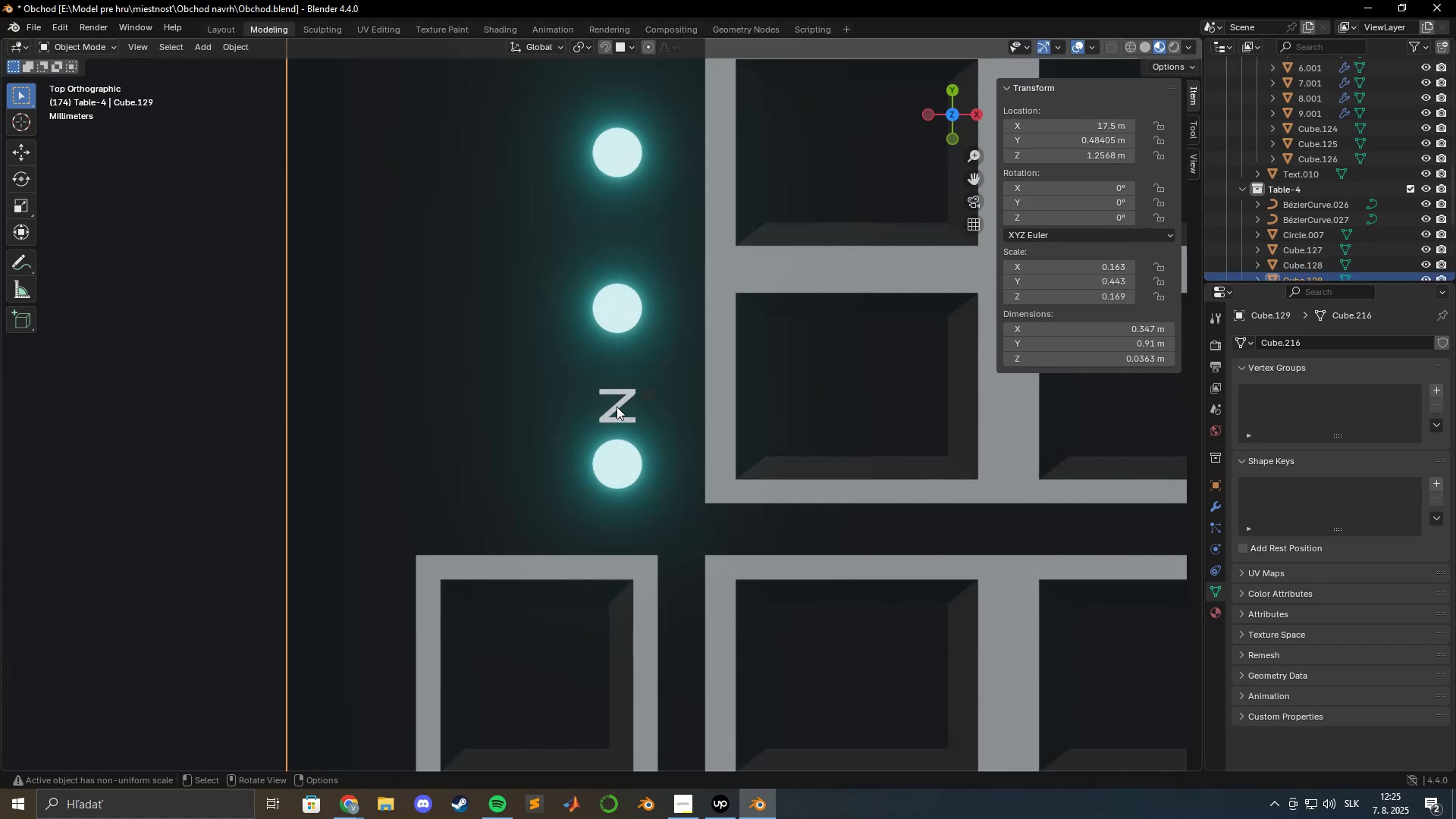 
key(Tab)
 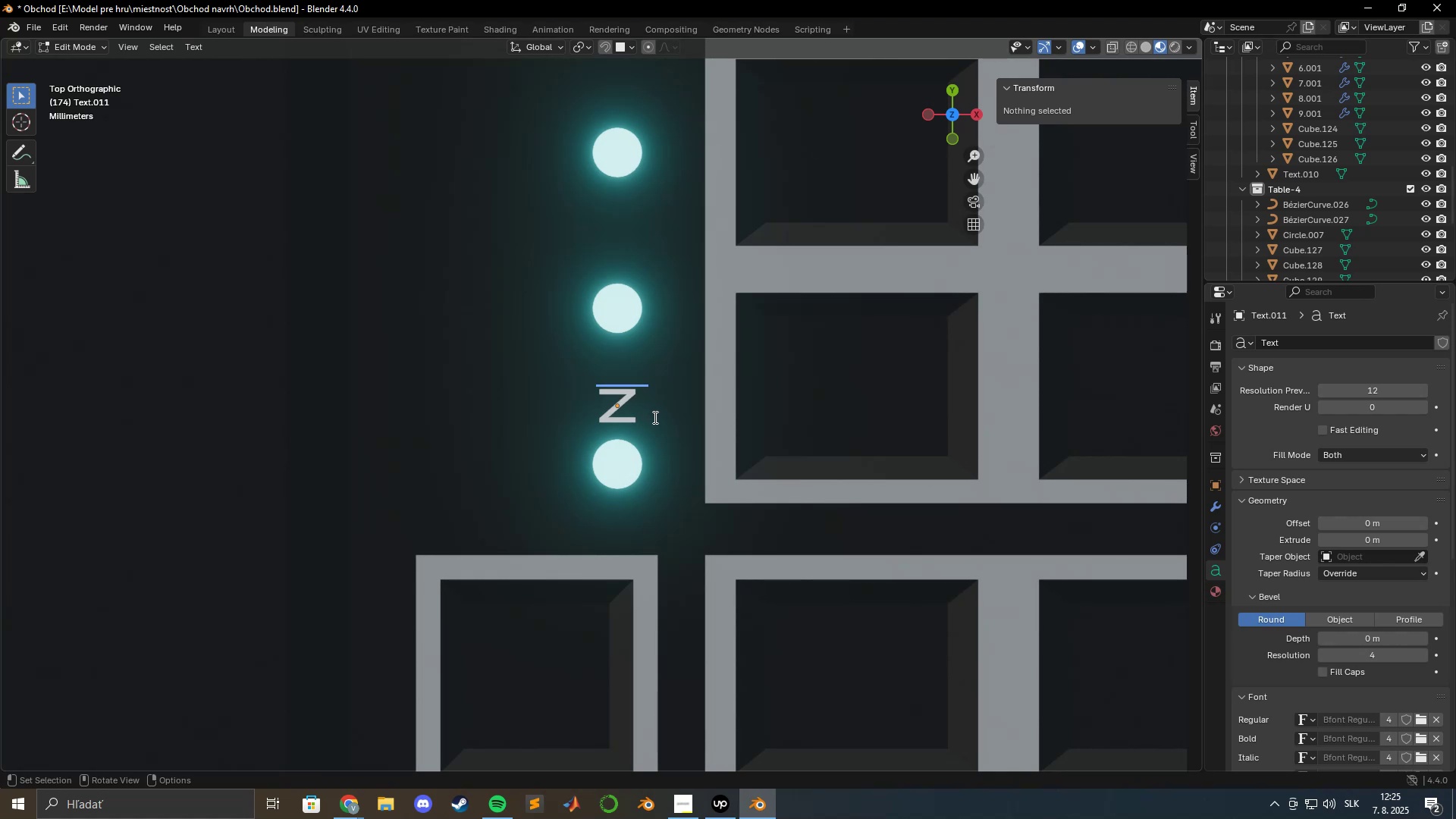 
key(Tab)
 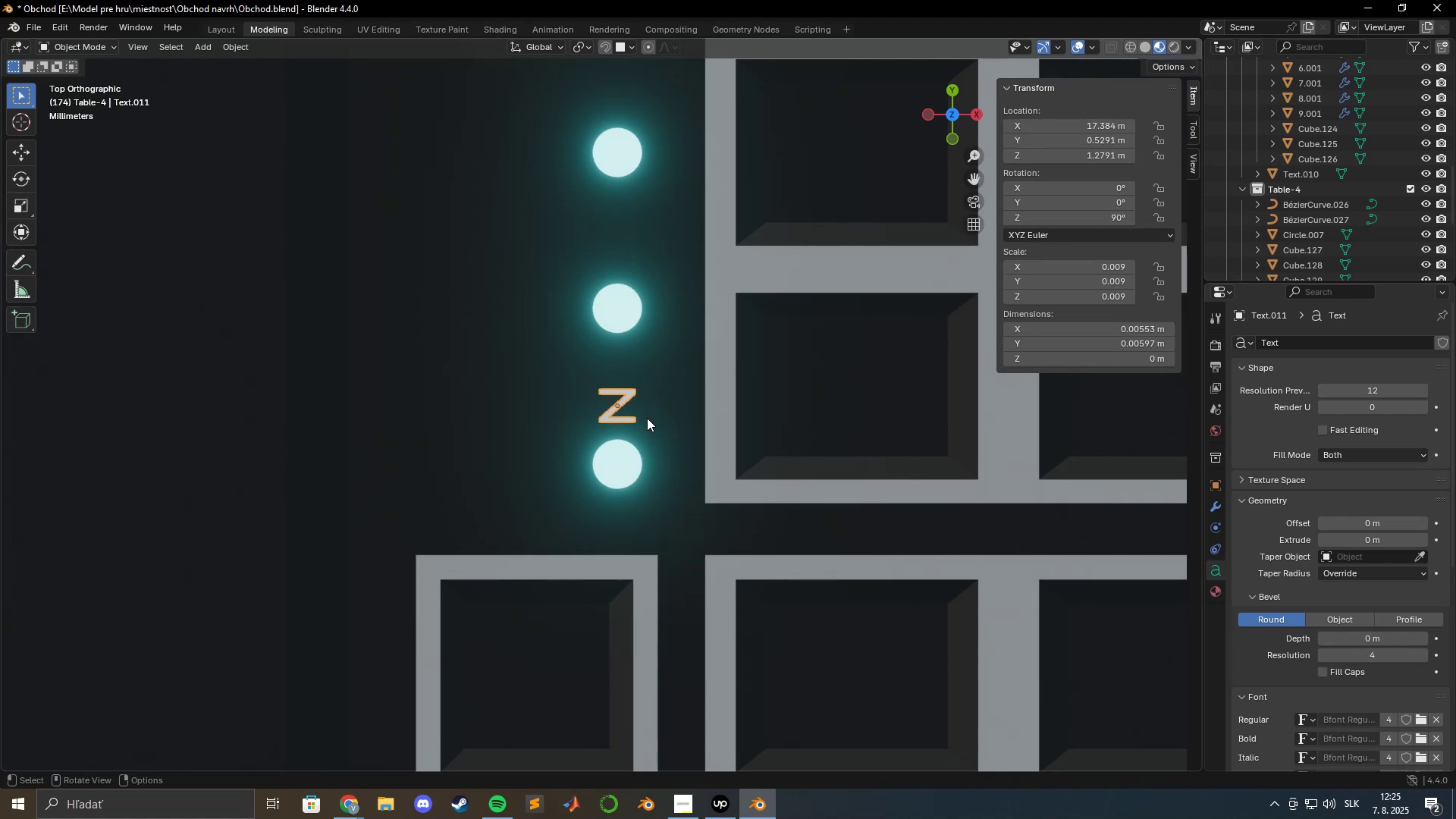 
hold_key(key=ShiftLeft, duration=0.47)
left_click([551, 432])
 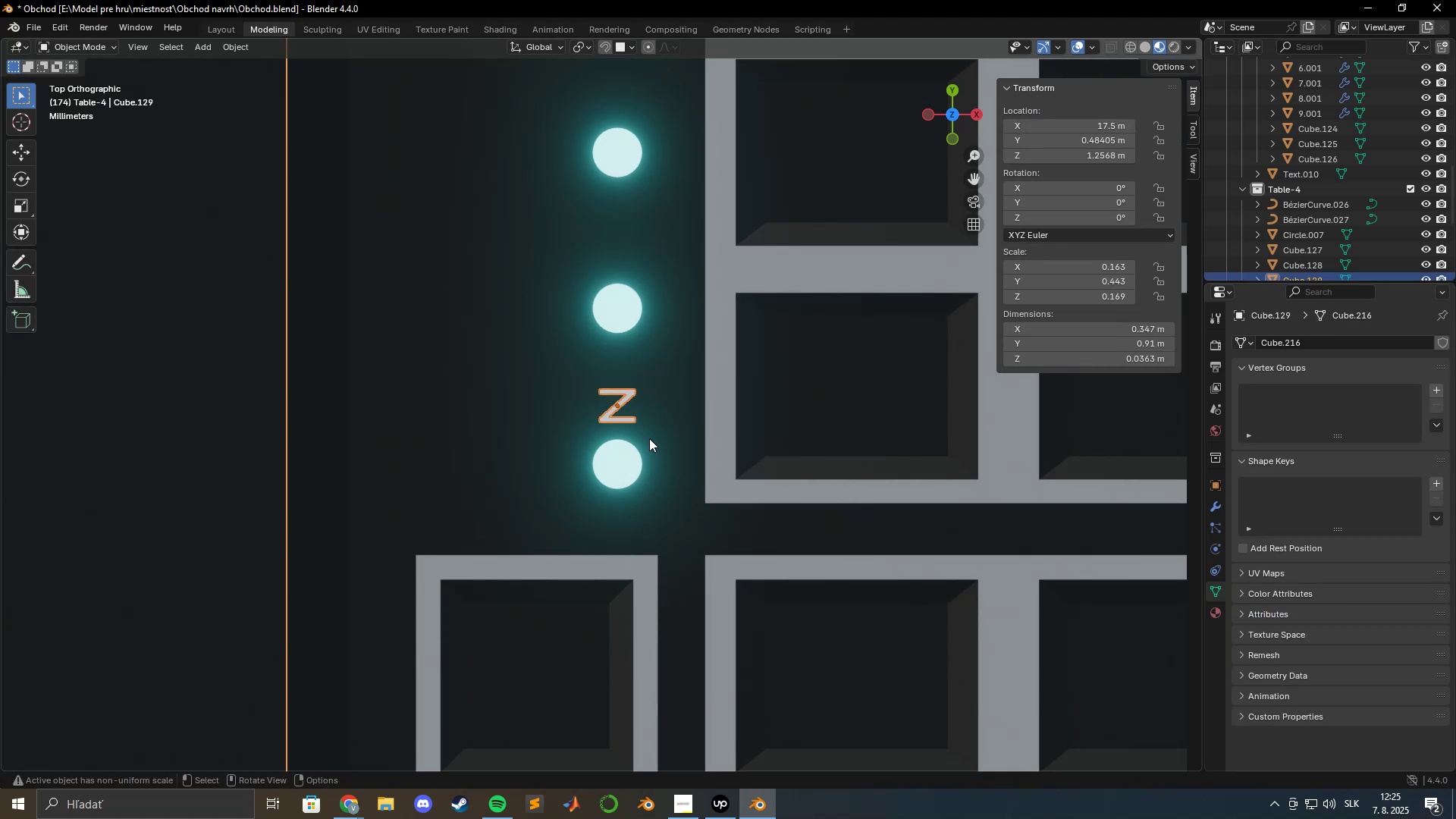 
key(Tab)
 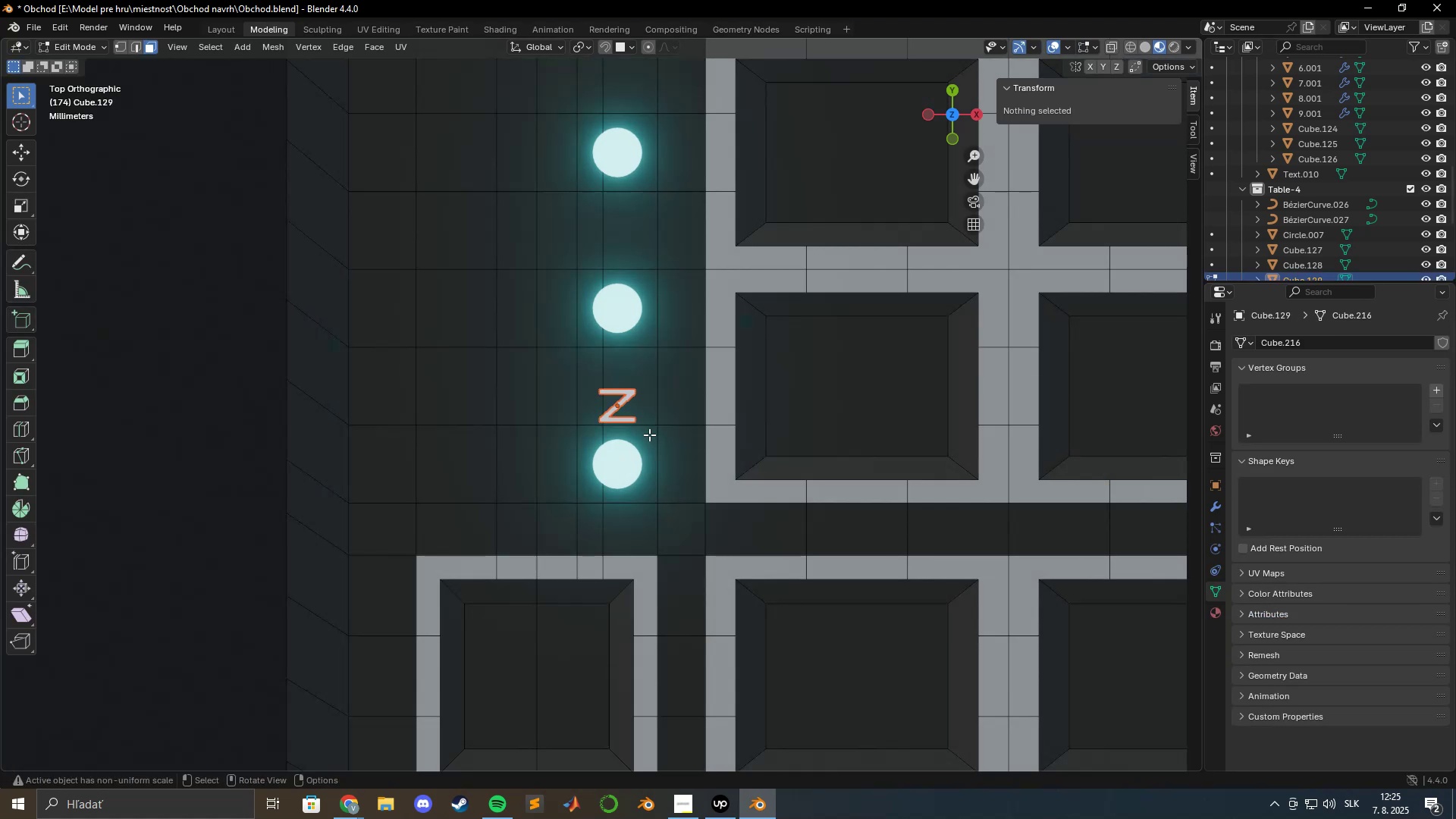 
key(Tab)
 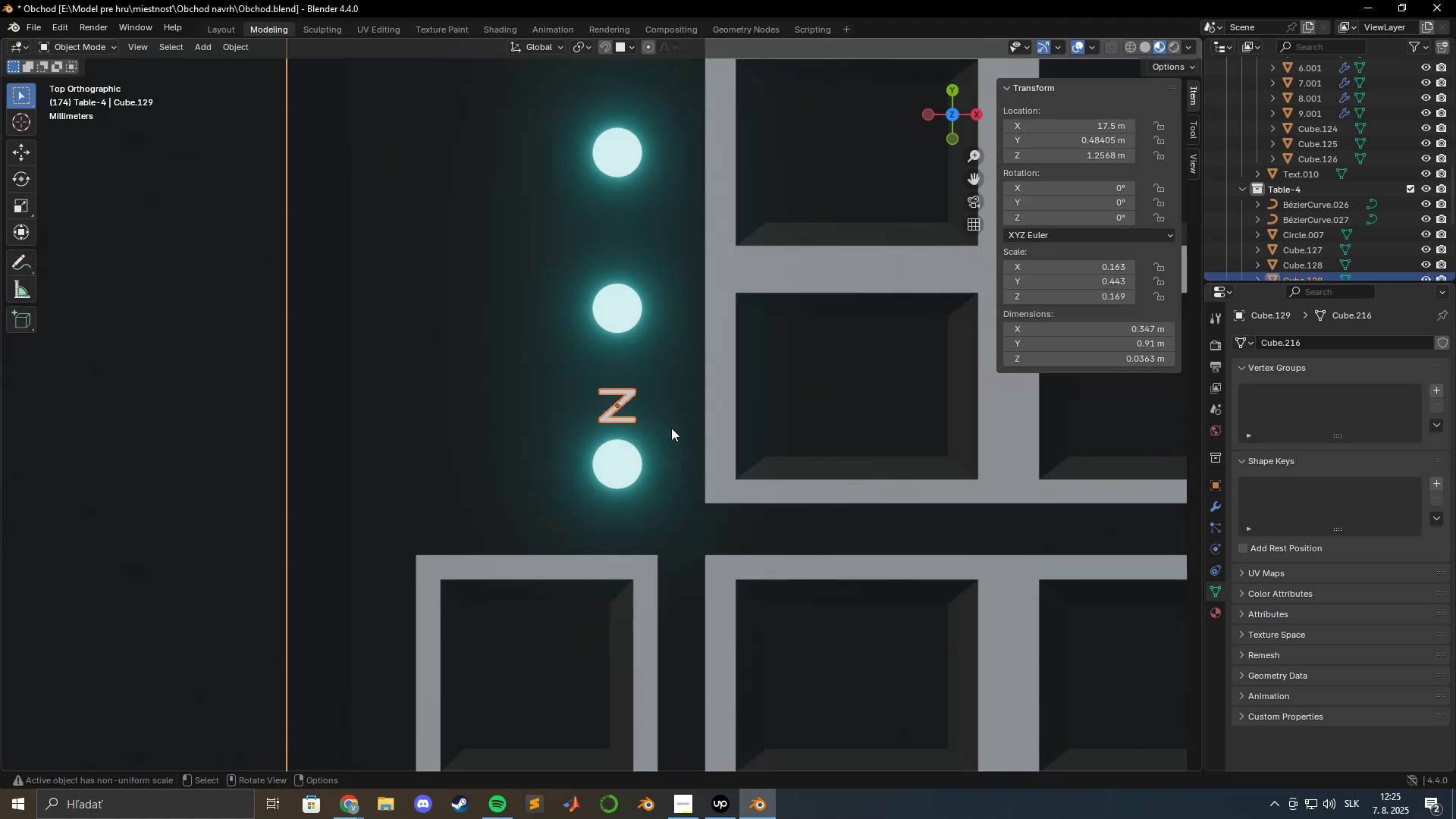 
left_click([671, 428])
 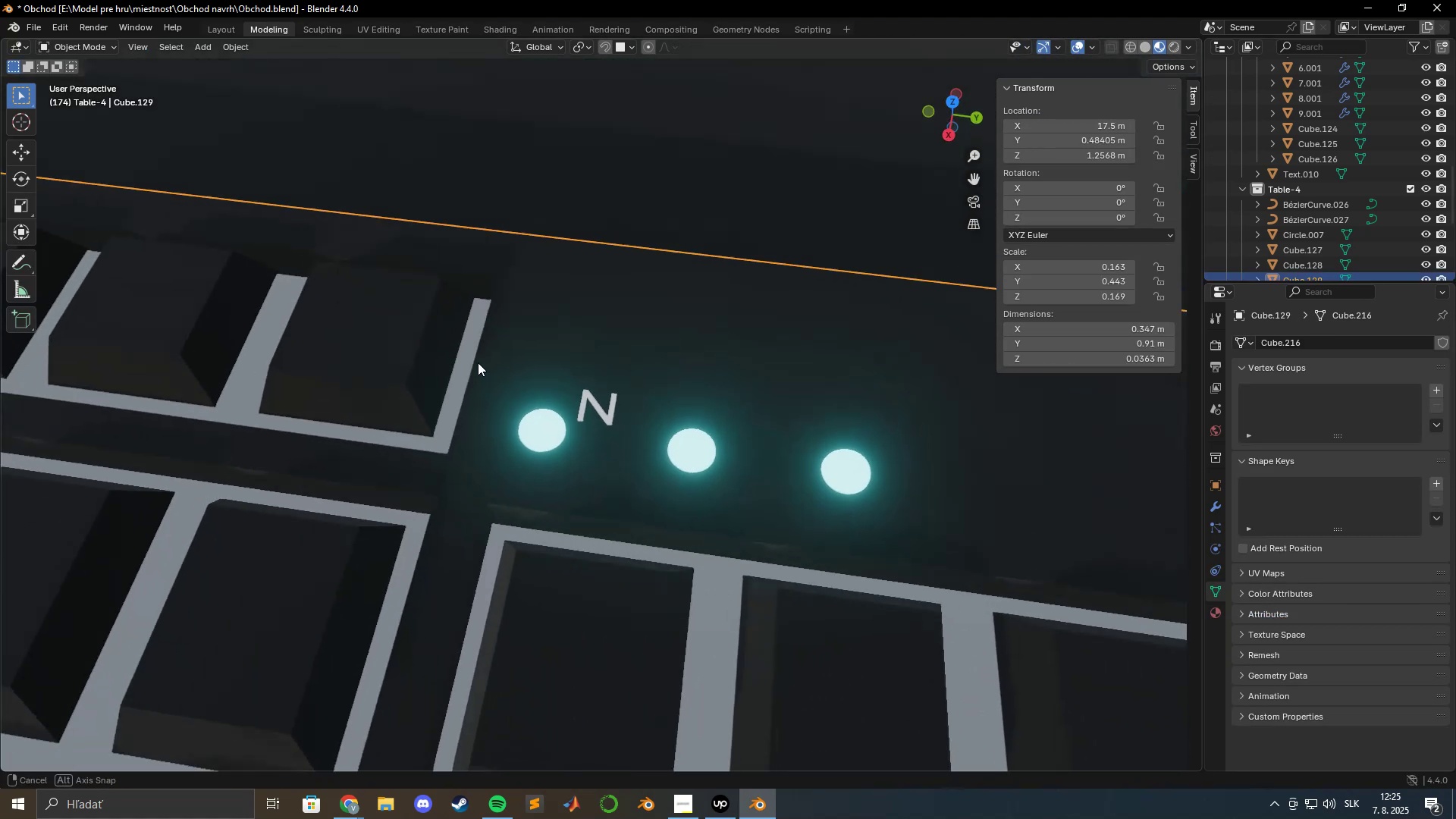 
scroll: coordinate [621, 399], scroll_direction: up, amount: 5.0
 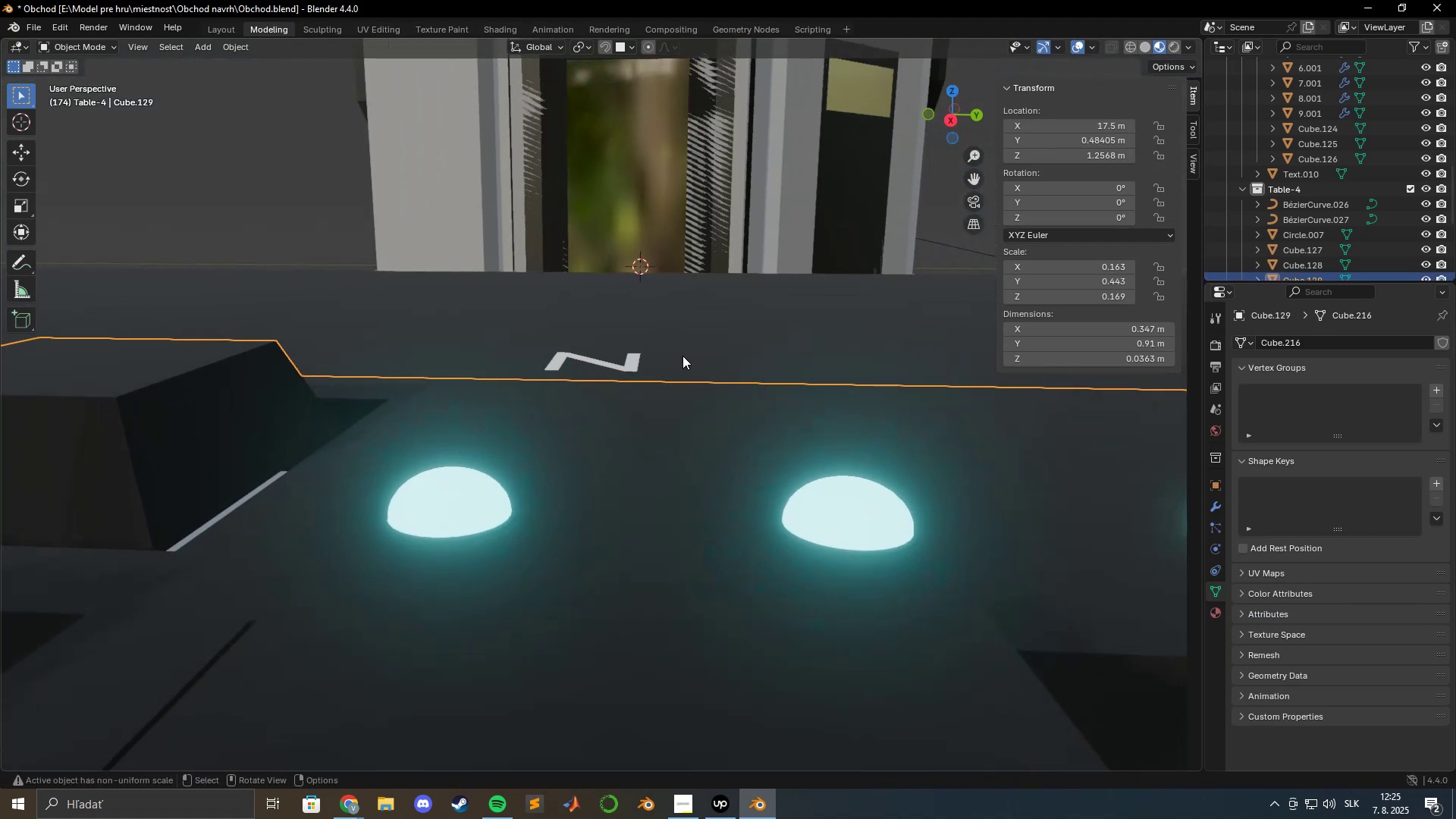 
left_click([629, 364])
 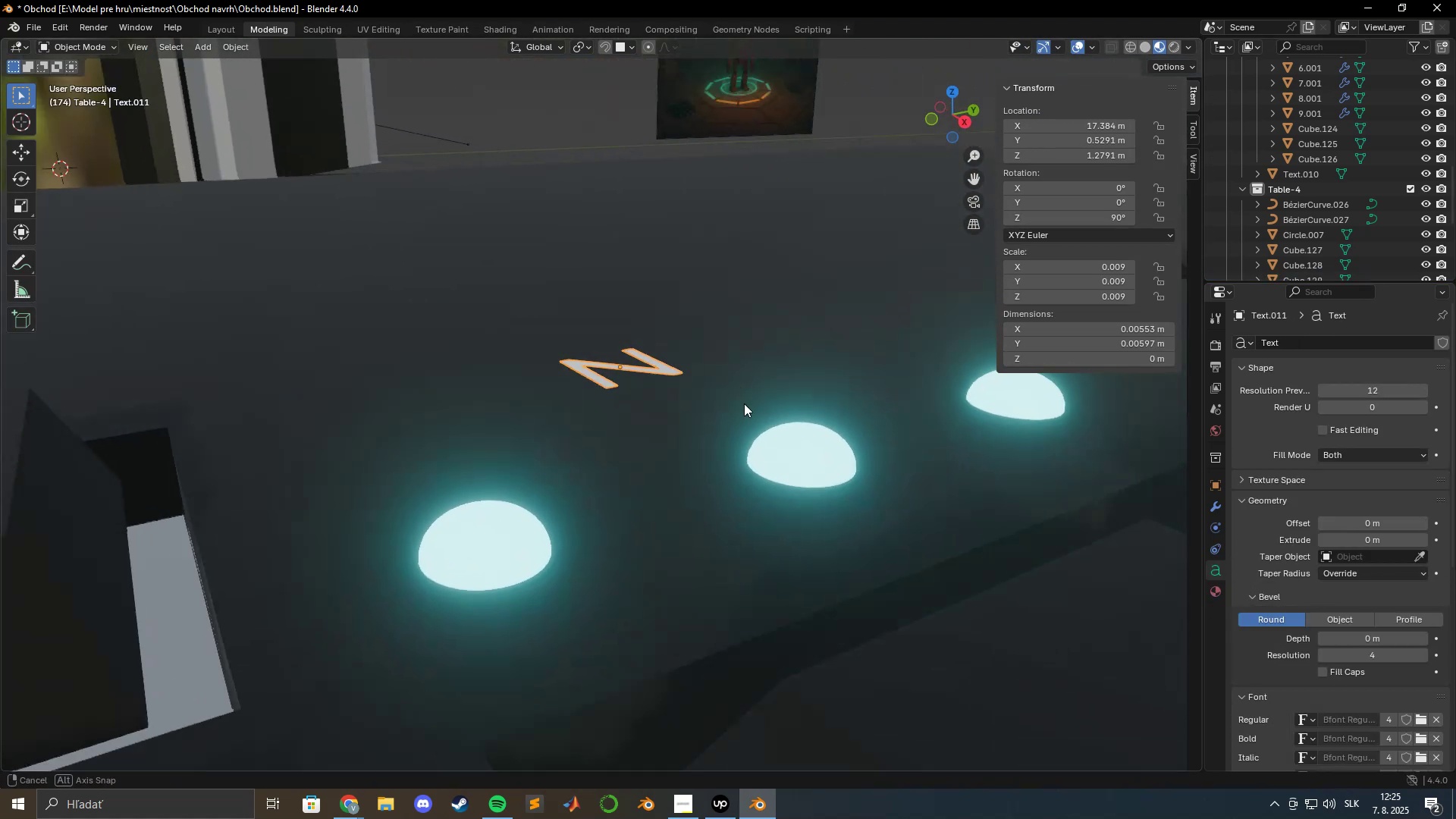 
type(gz)
 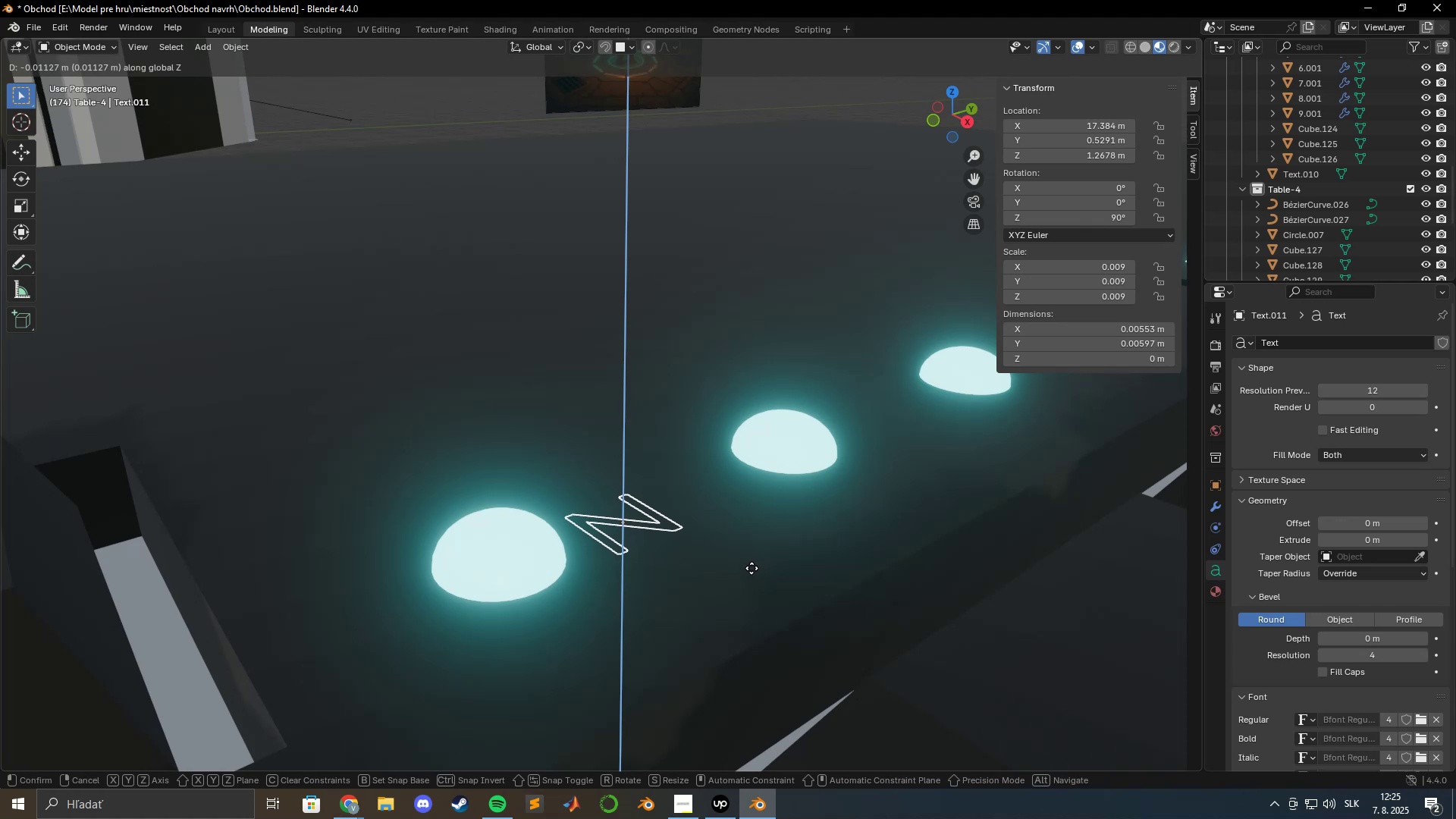 
hold_key(key=ShiftLeft, duration=0.59)
left_click([752, 547])
 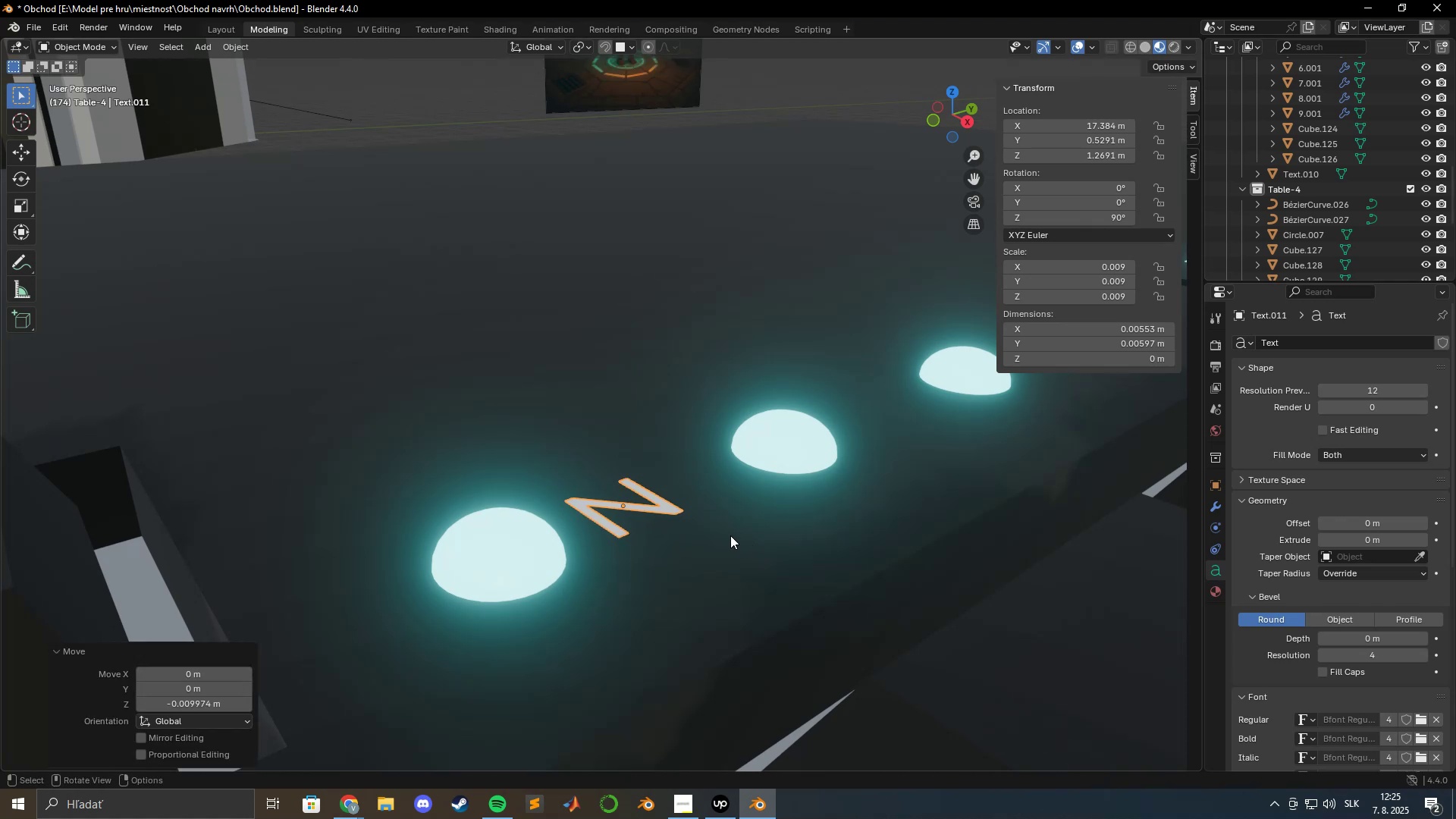 
scroll: coordinate [711, 529], scroll_direction: up, amount: 4.0
 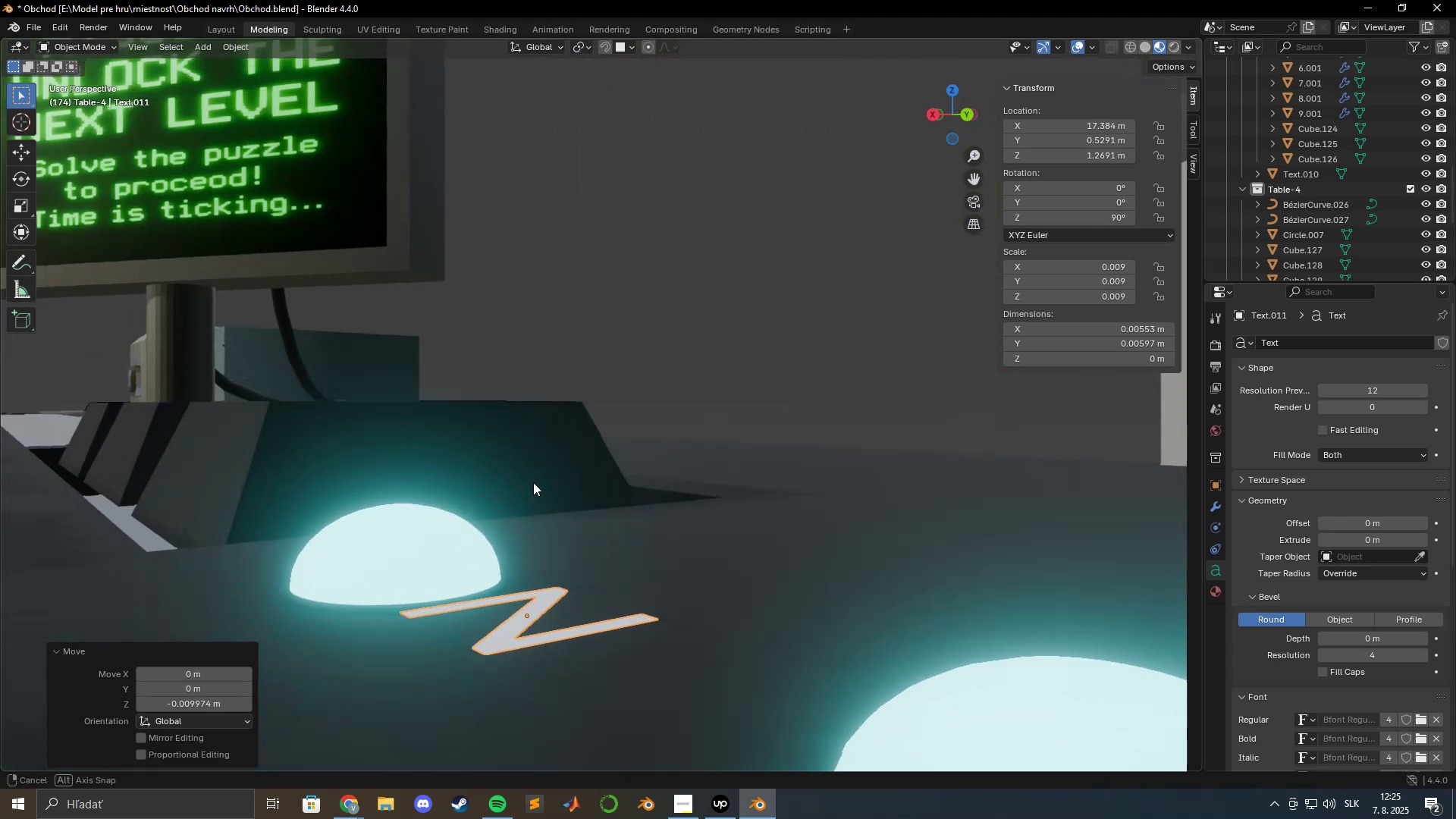 
hold_key(key=ShiftLeft, duration=0.64)
 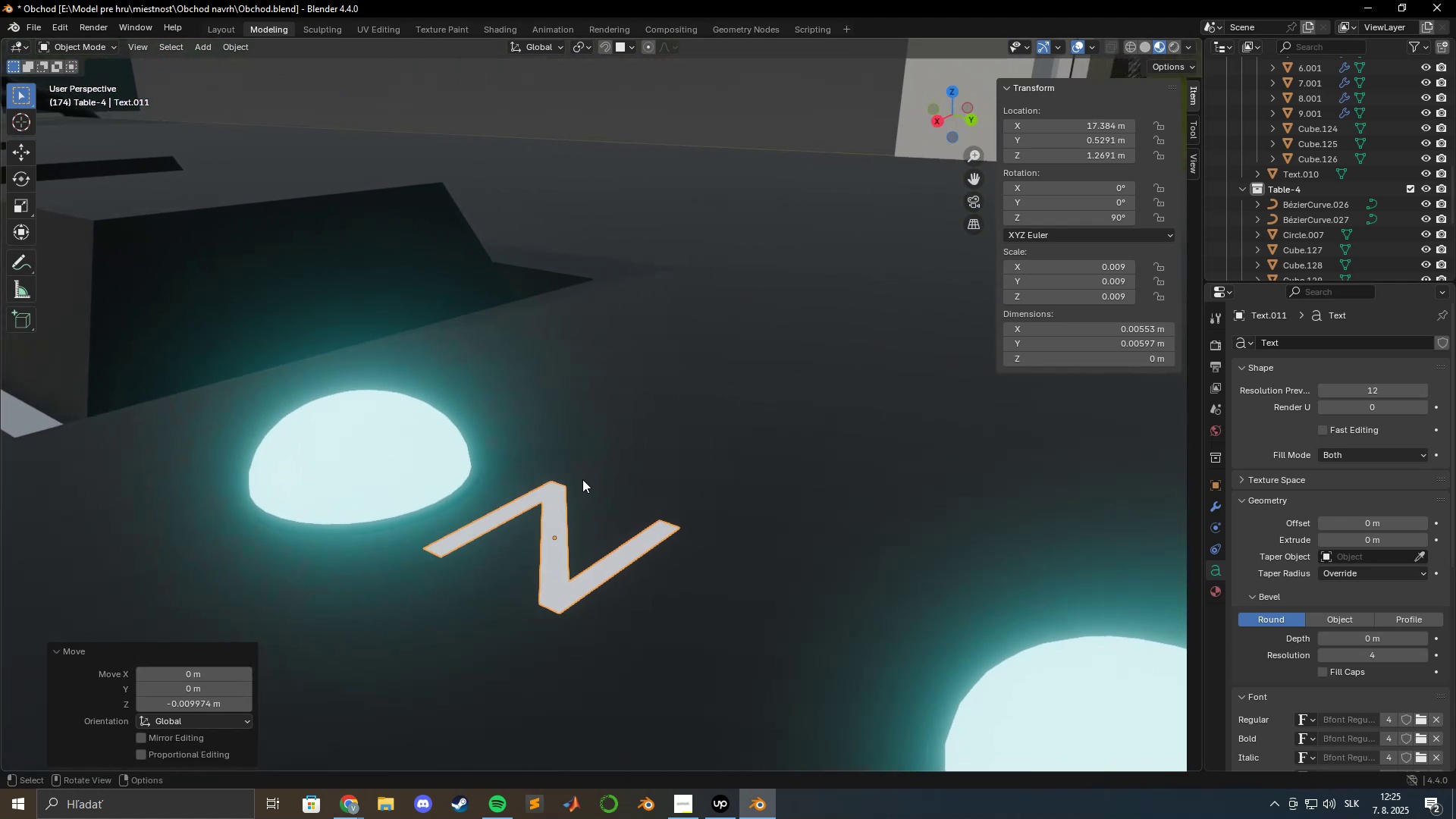 
hold_key(key=ShiftLeft, duration=0.4)
 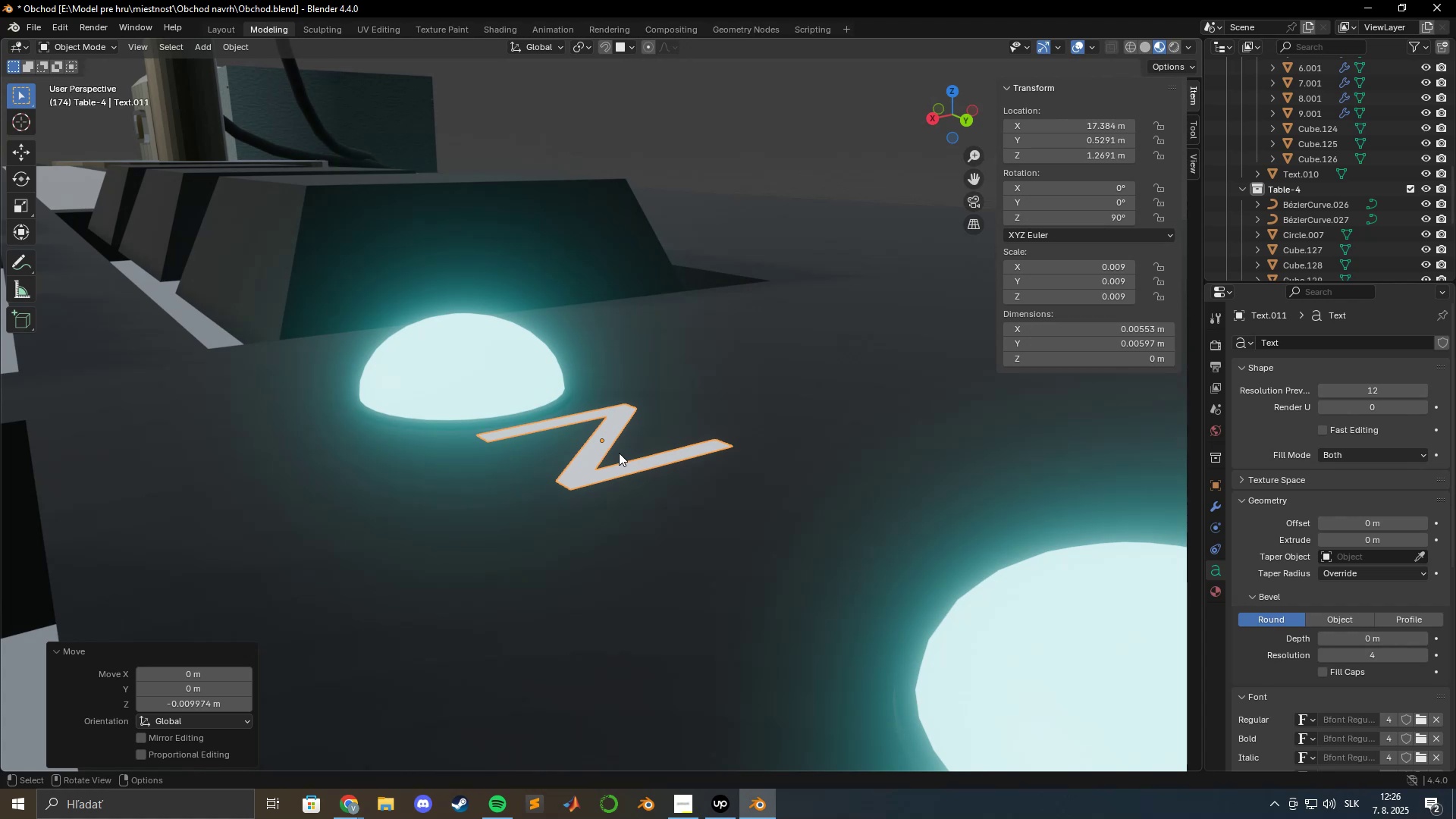 
wait(17.29)
 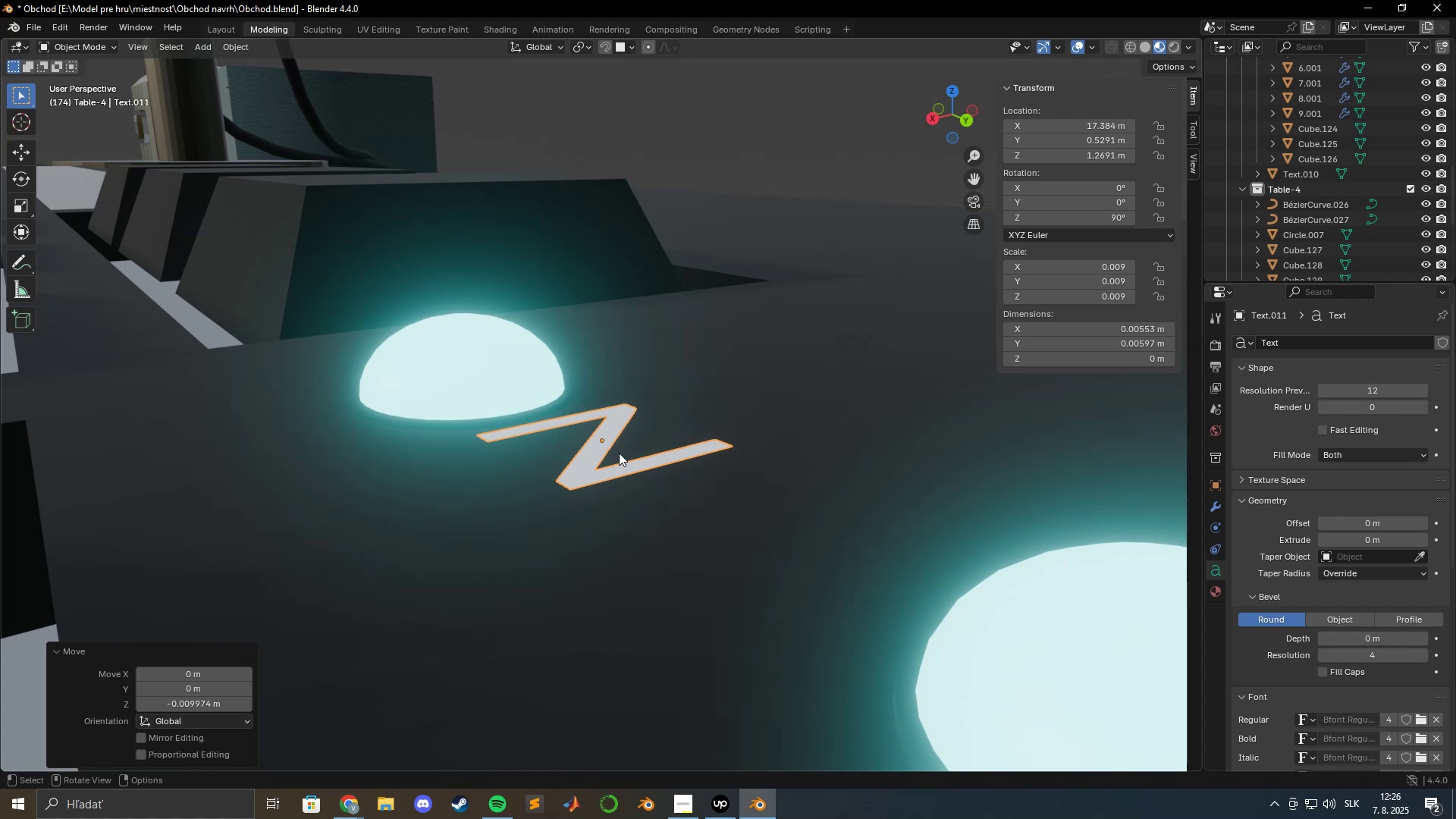 
scroll: coordinate [679, 373], scroll_direction: down, amount: 24.0
 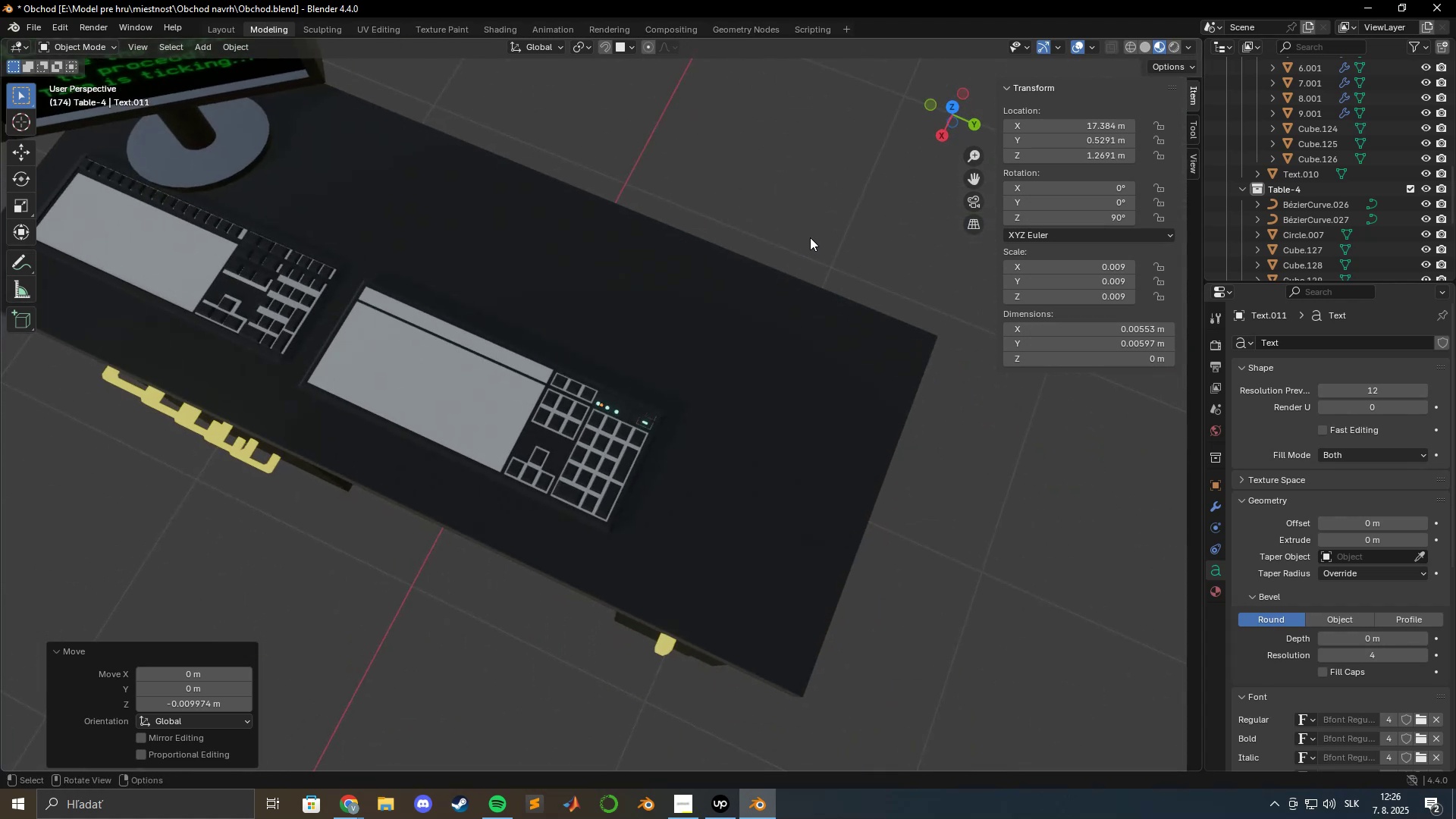 
key(CapsLock)
 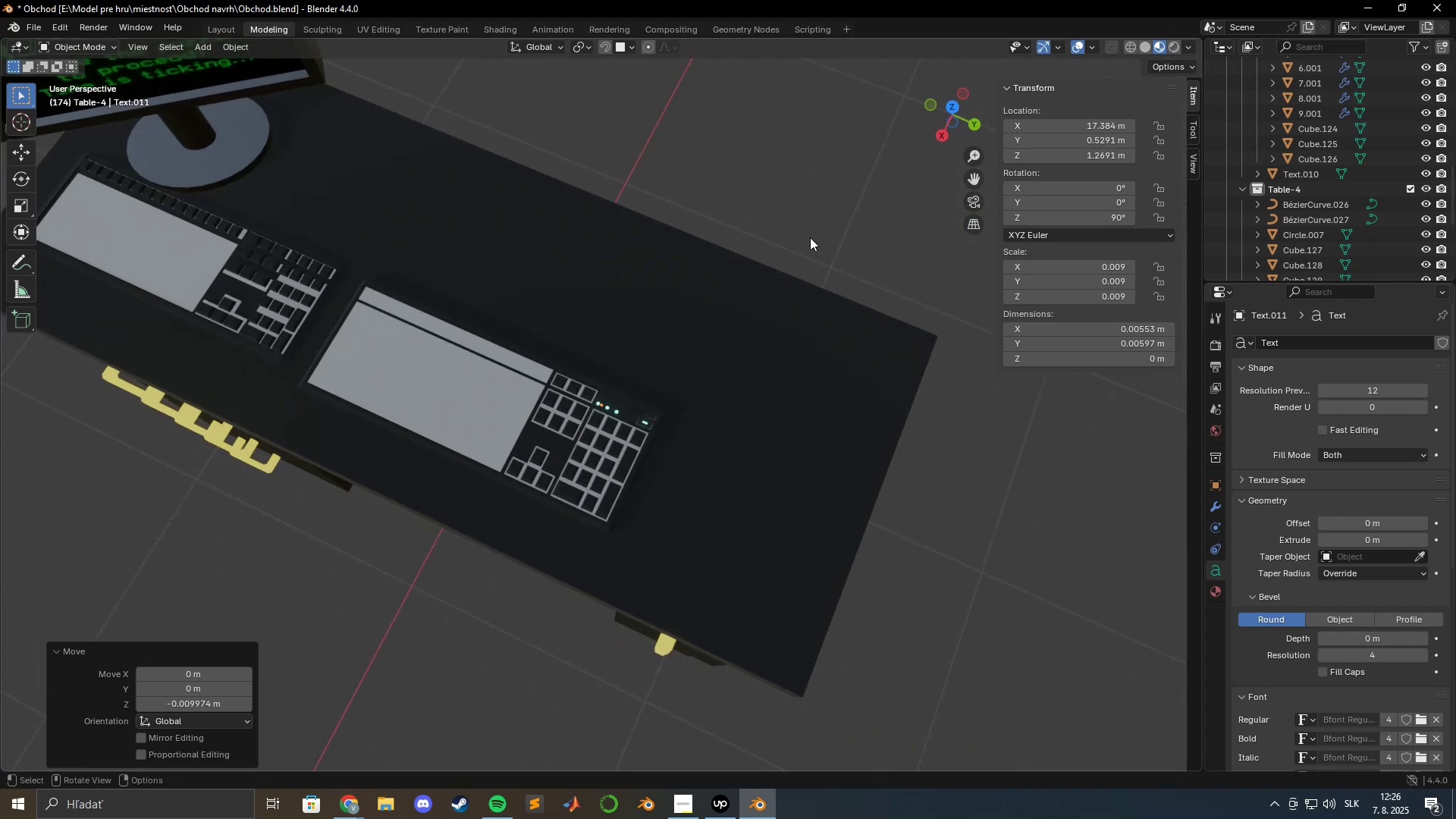 
key(CapsLock)
 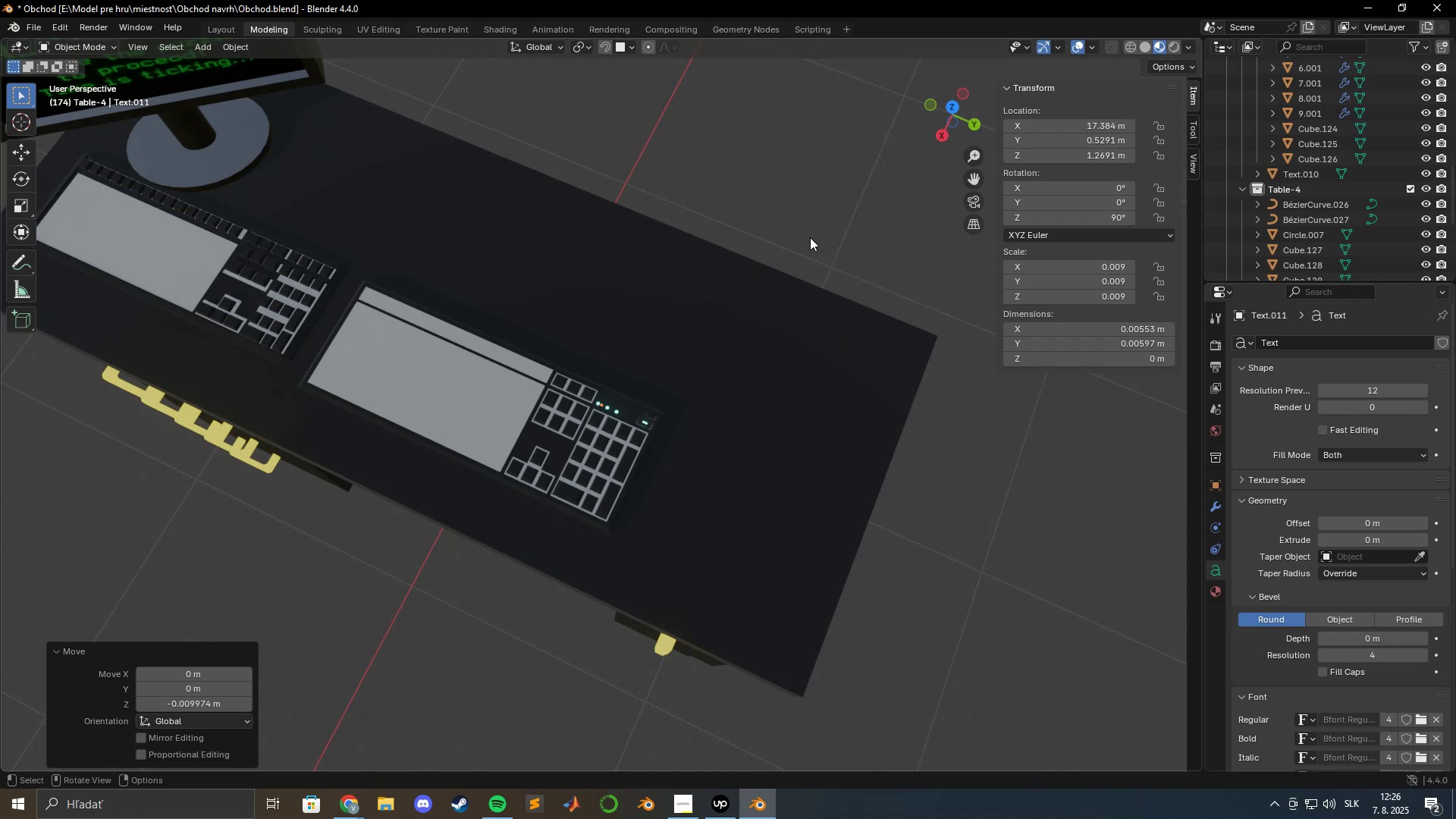 
scroll: coordinate [778, 214], scroll_direction: down, amount: 6.0
 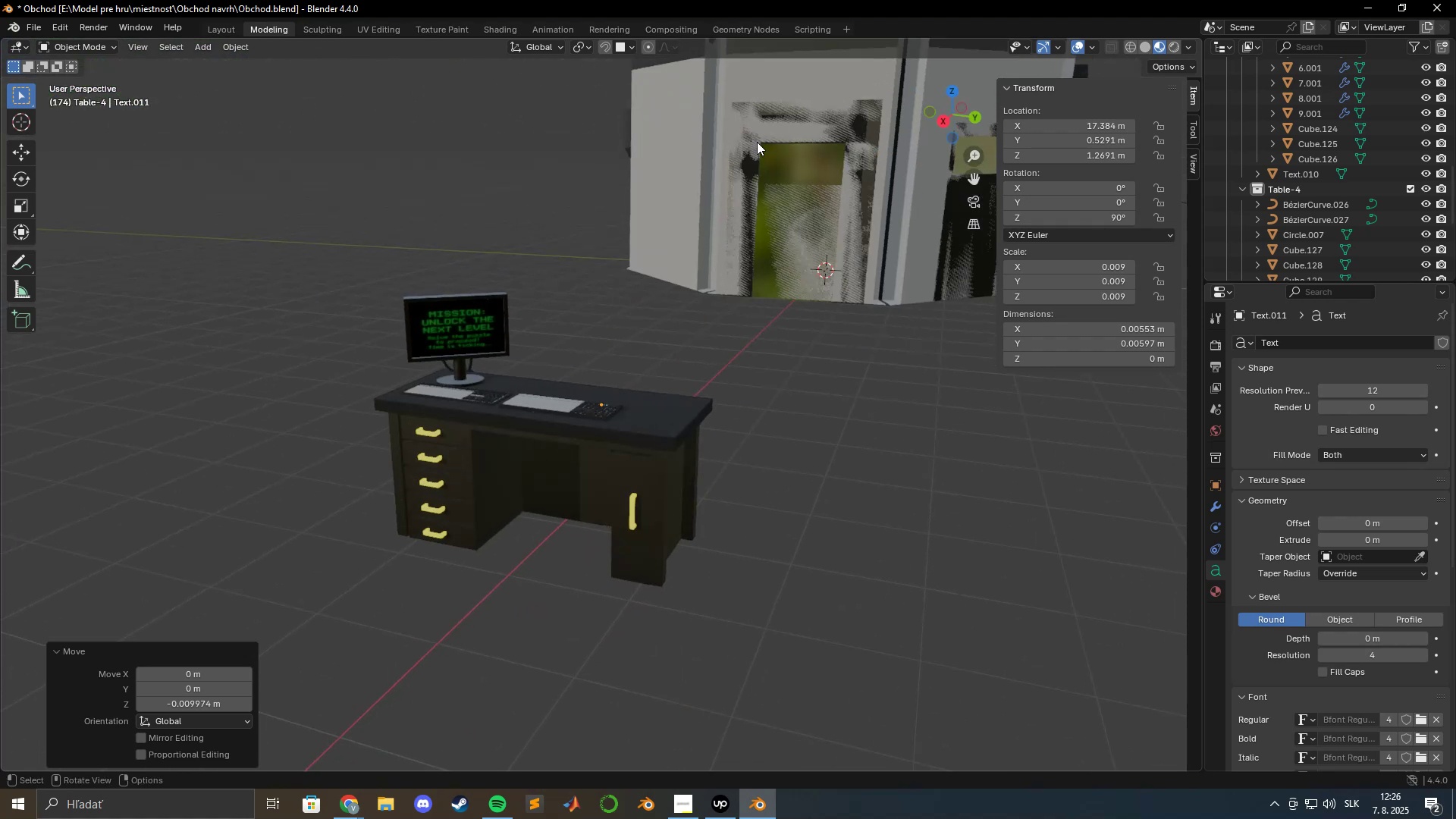 
type(Agxyxgz)
 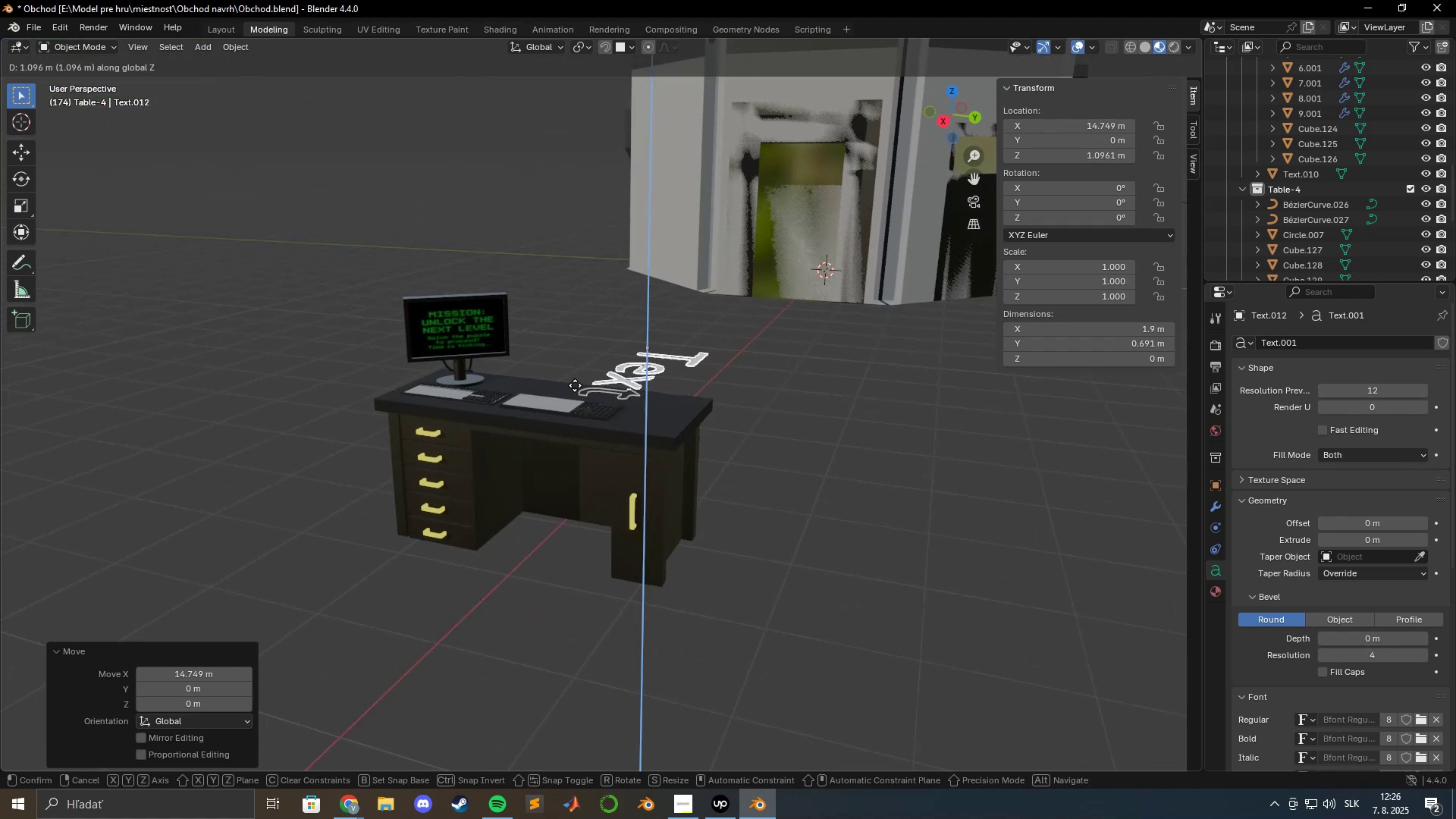 
left_click([575, 380])
 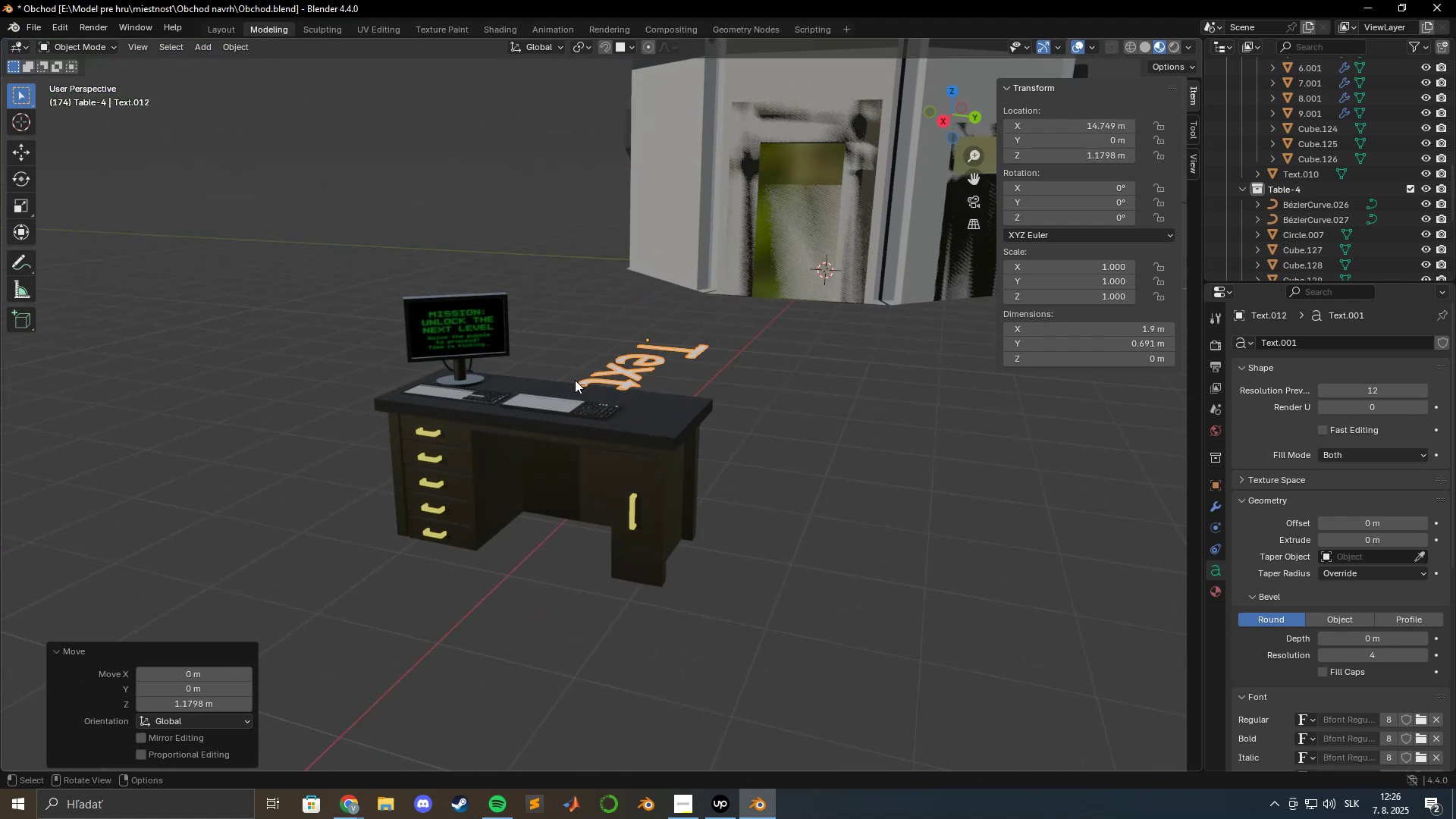 
type(gyx)
 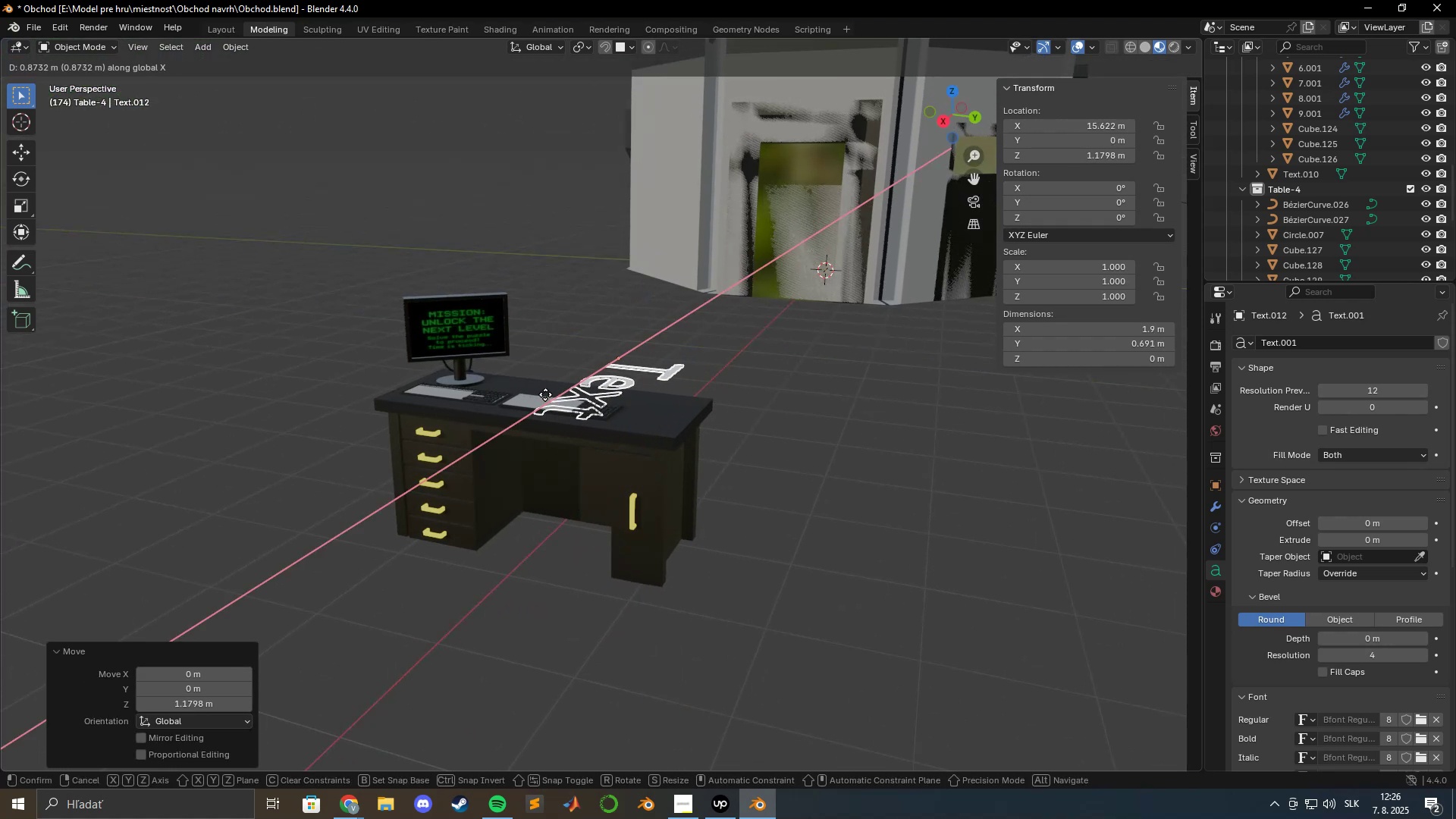 
left_click([546, 394])
 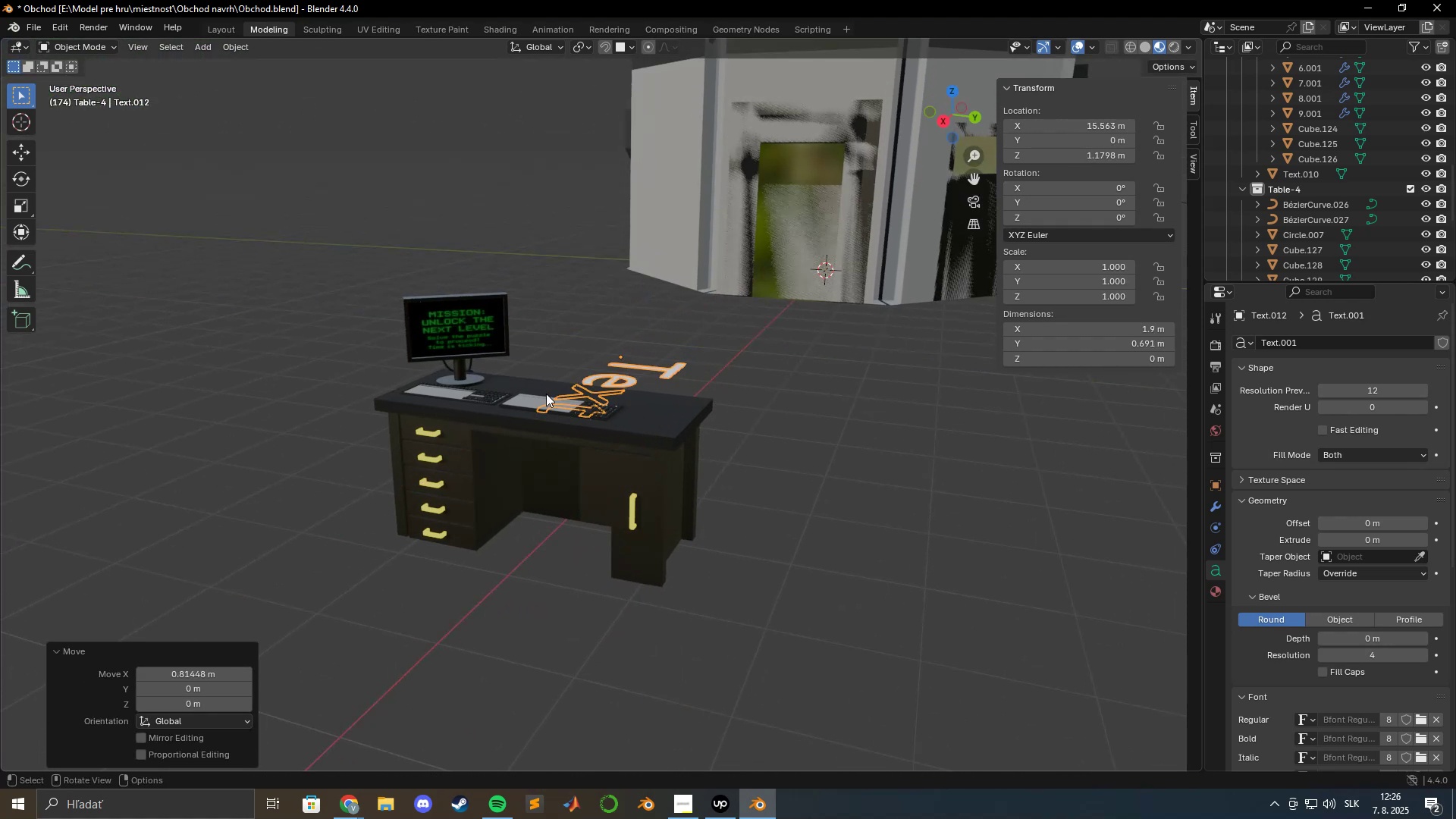 
type(gz)
 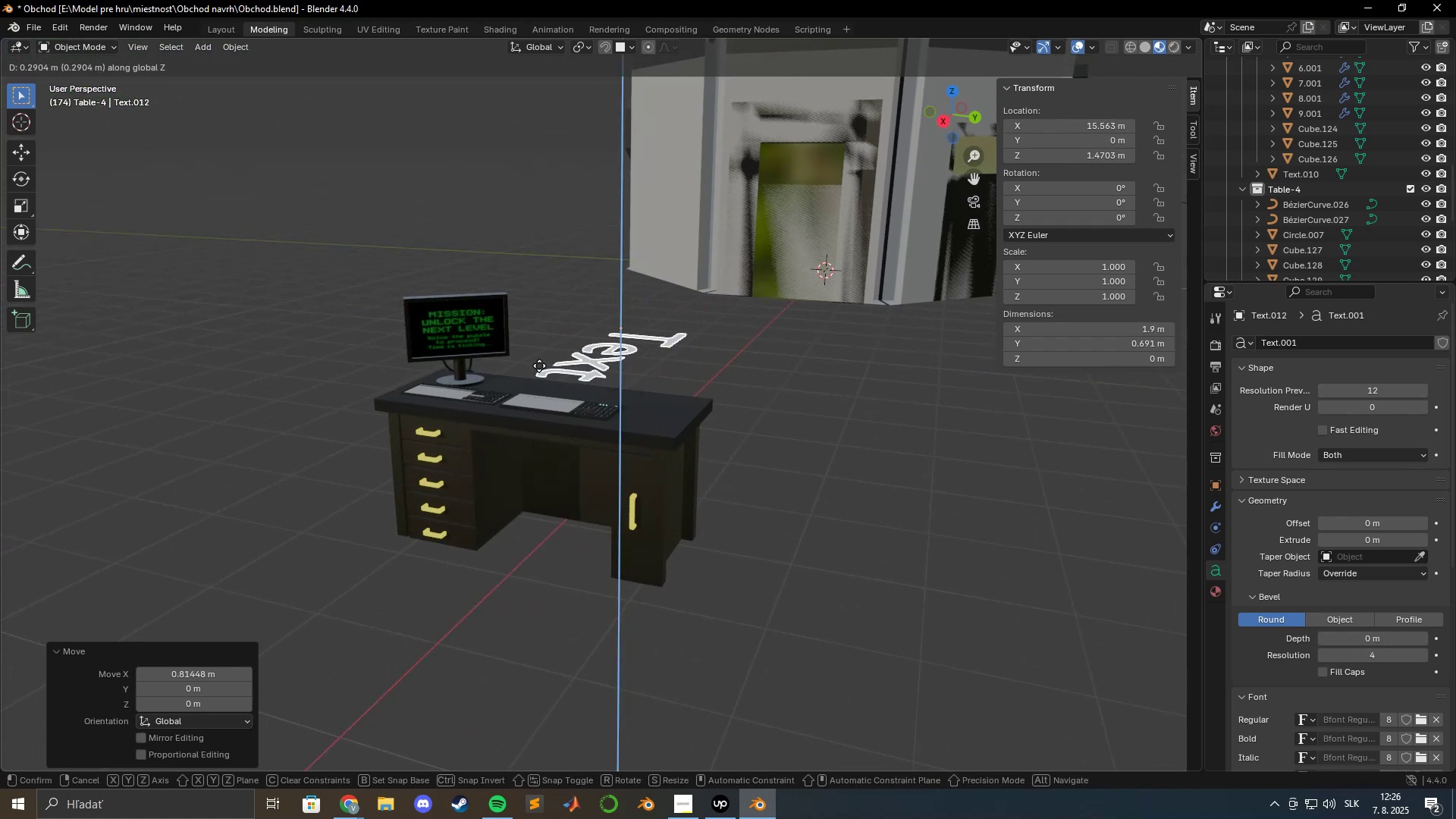 
left_click([538, 366])
 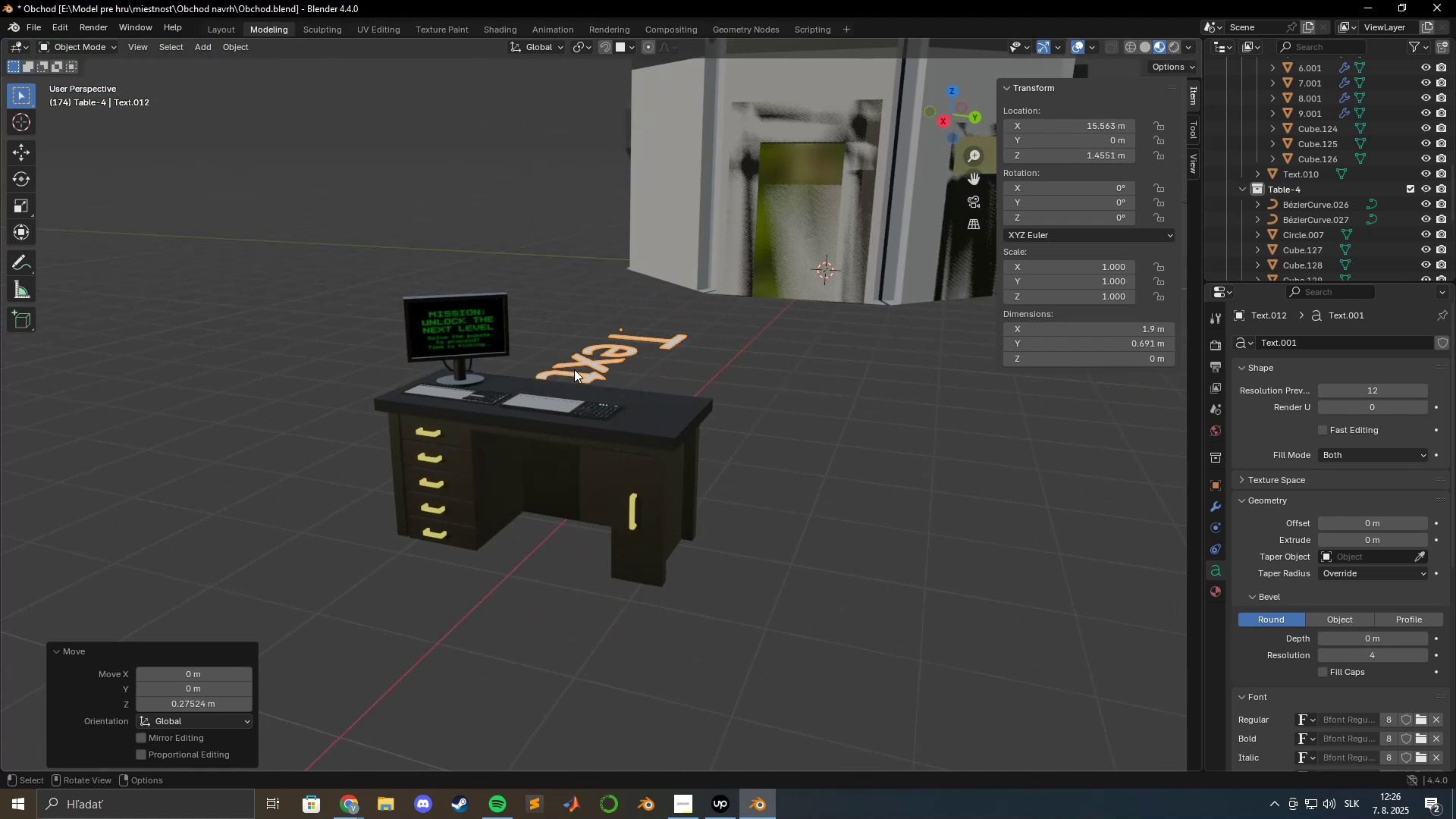 
scroll: coordinate [576, 369], scroll_direction: up, amount: 4.0
 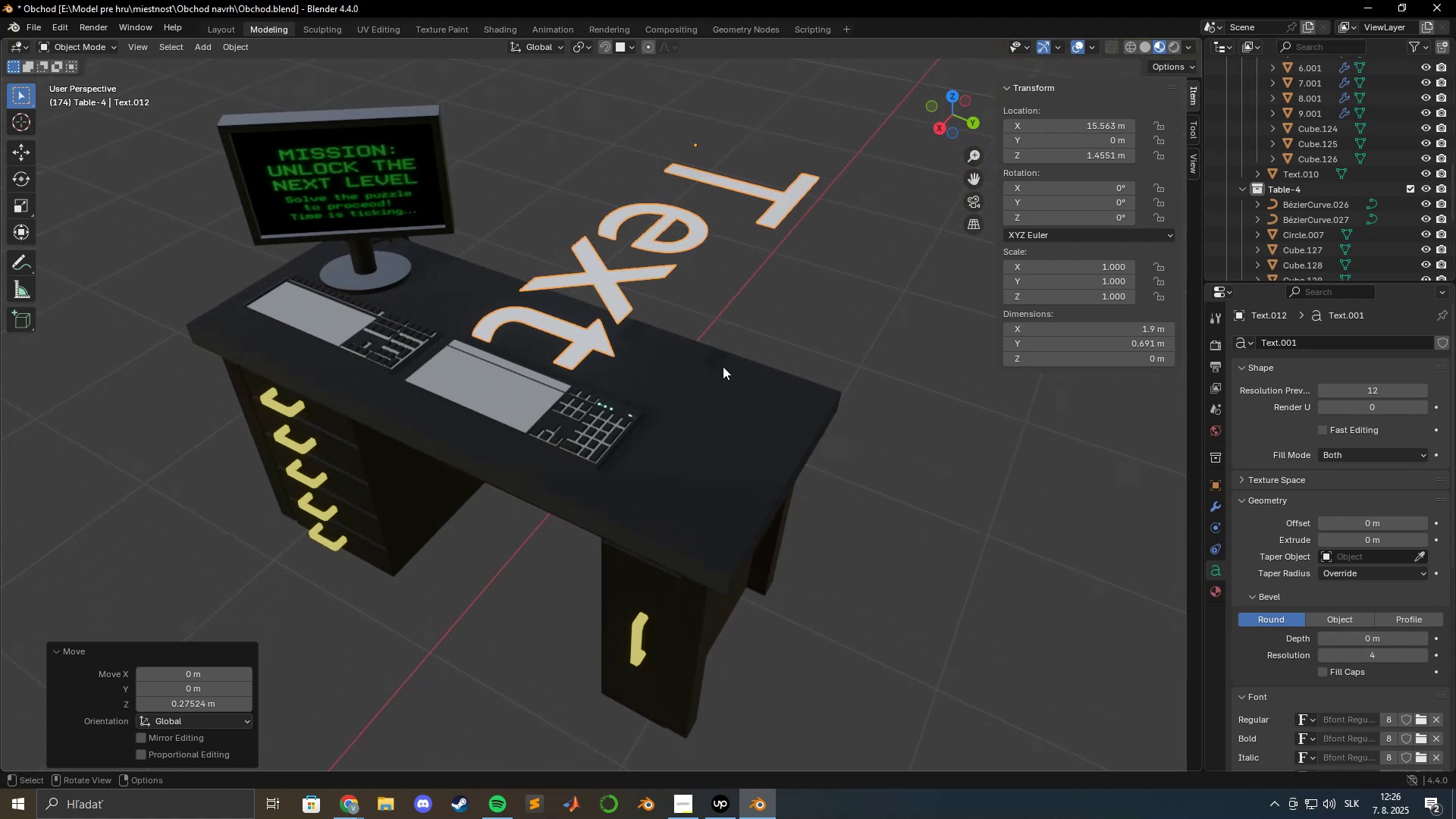 
type(rz90)
 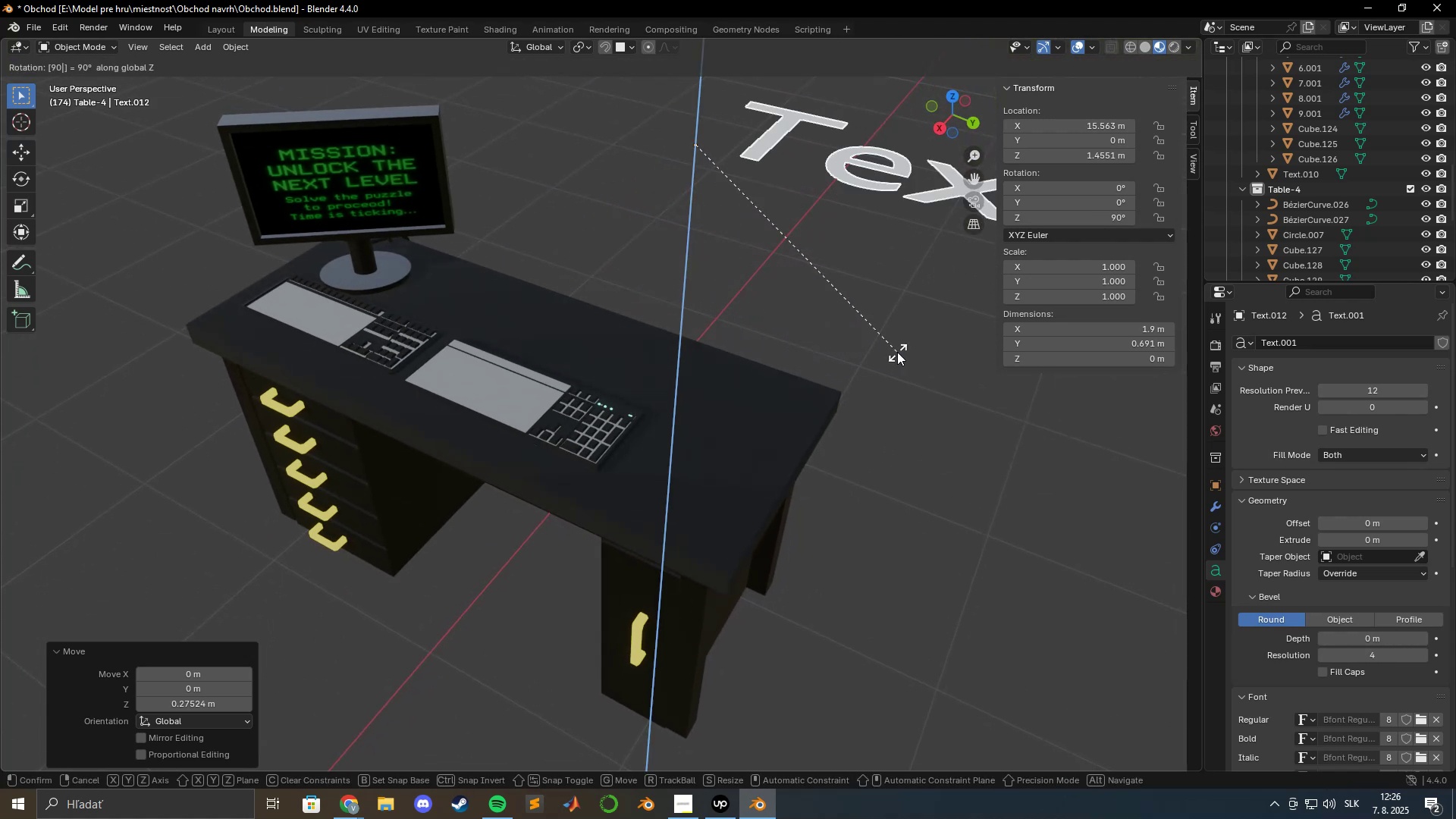 
key(Enter)
 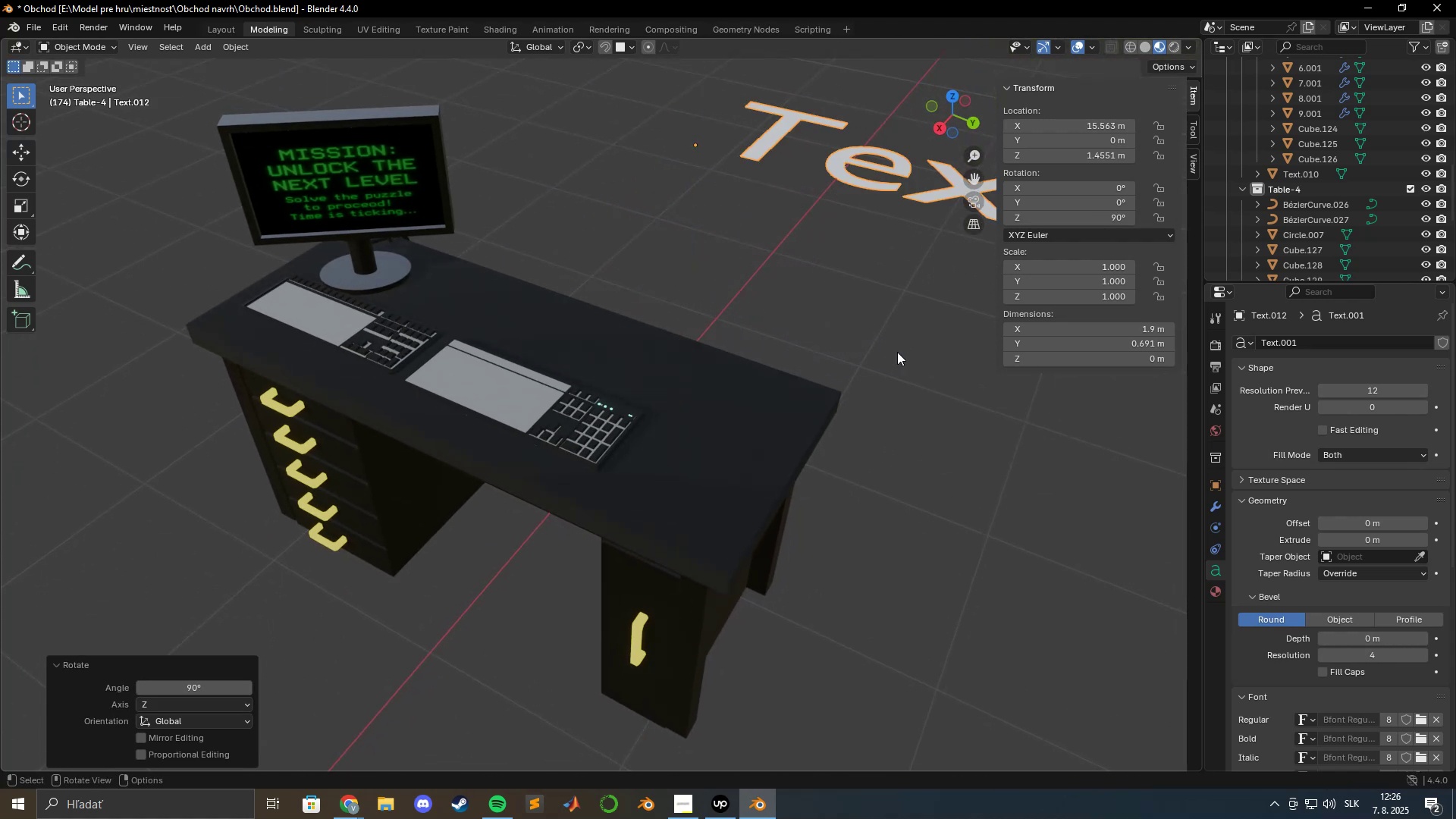 
type(gx)
 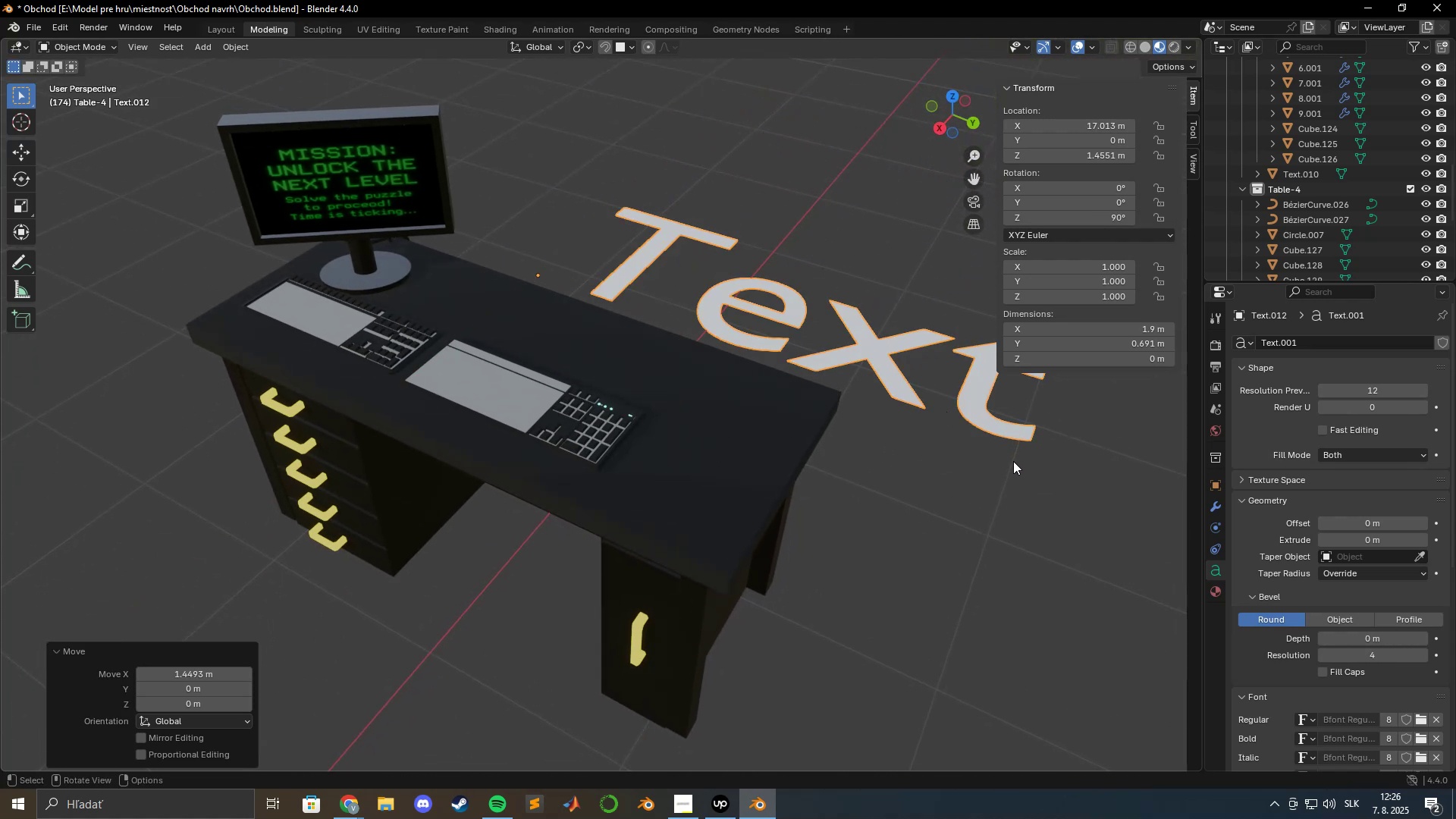 
scroll: coordinate [608, 422], scroll_direction: up, amount: 9.0
 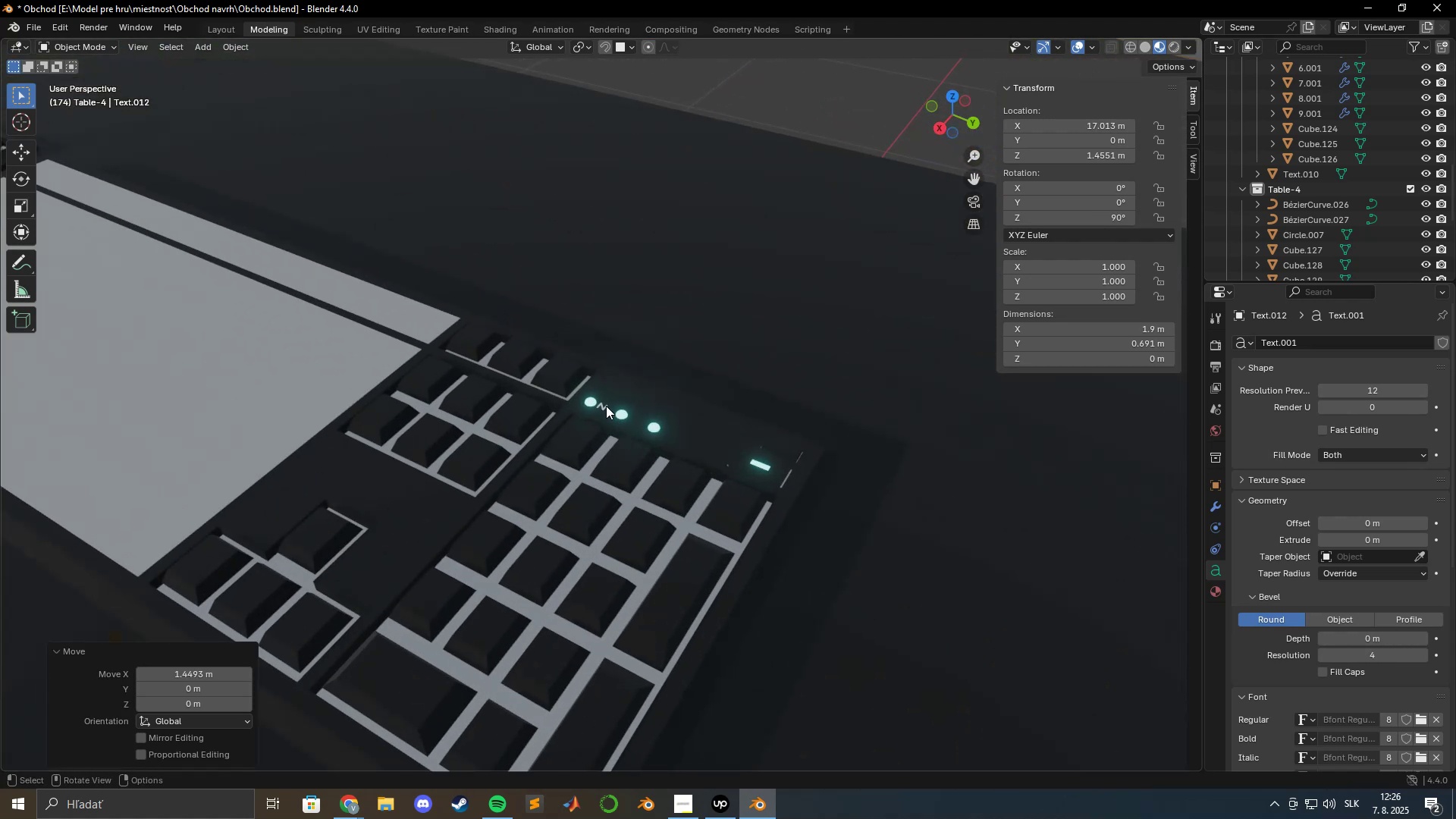 
left_click([604, 406])
 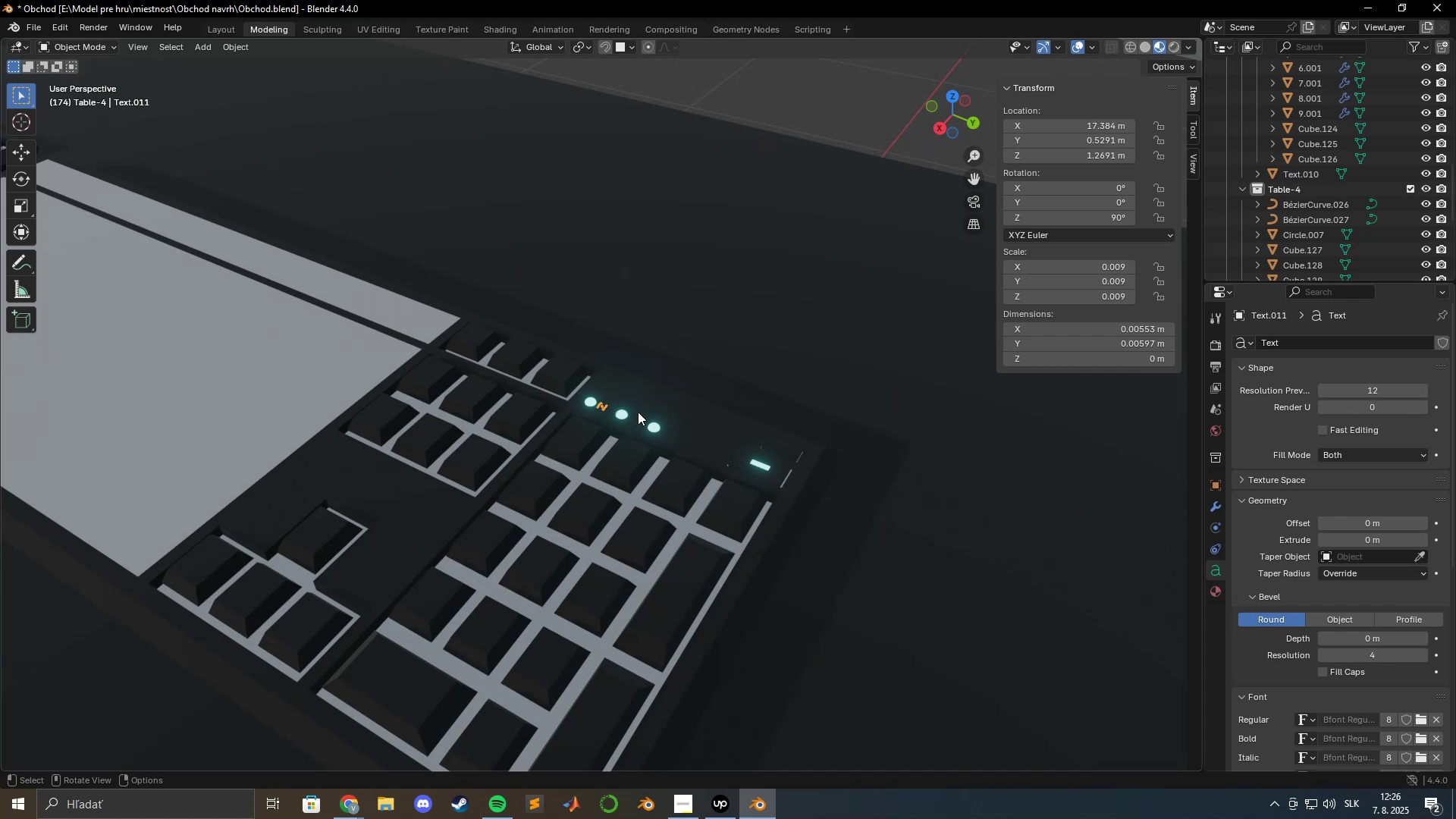 
scroll: coordinate [651, 394], scroll_direction: down, amount: 6.0
 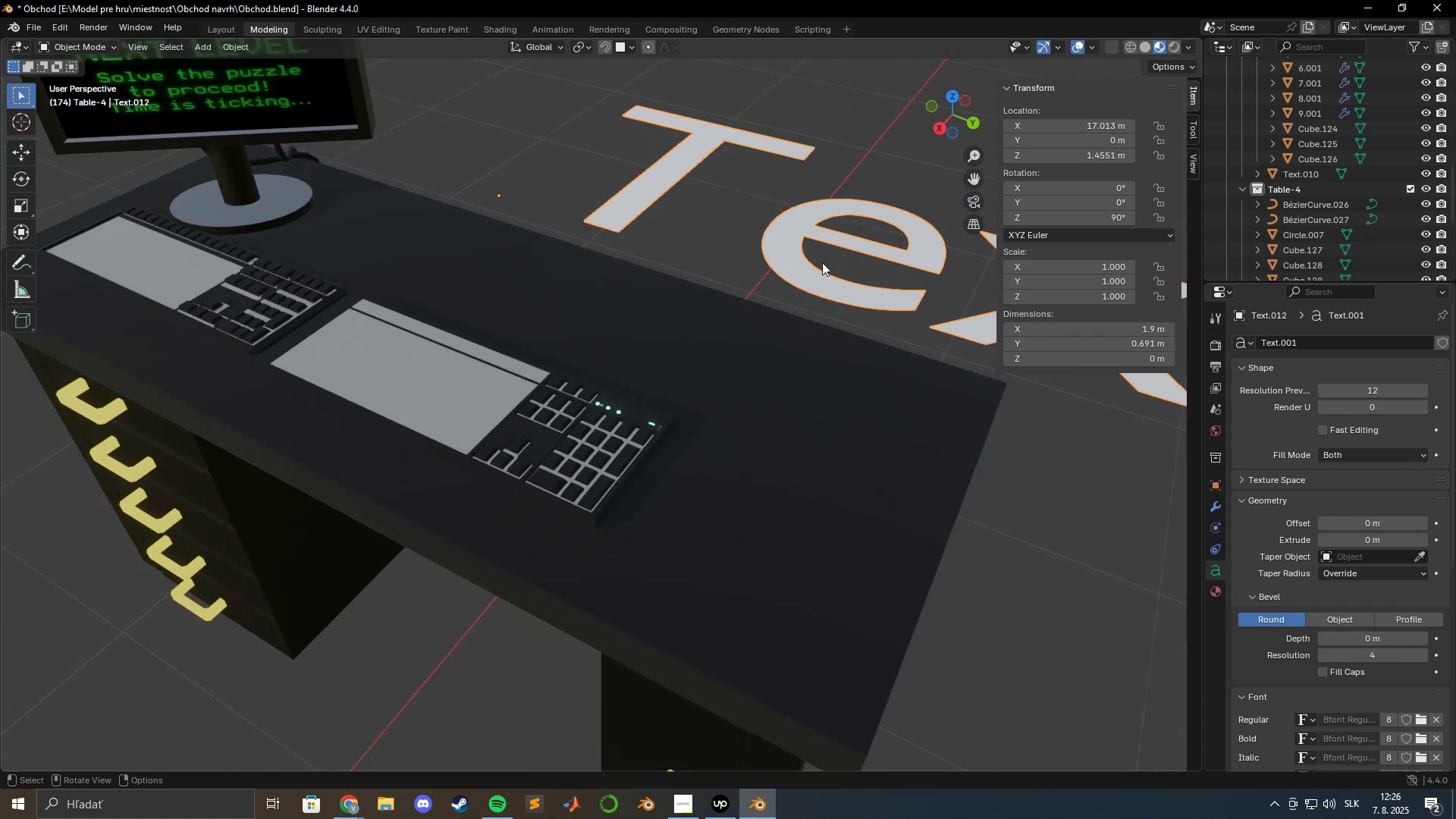 
left_click([1100, 267])
 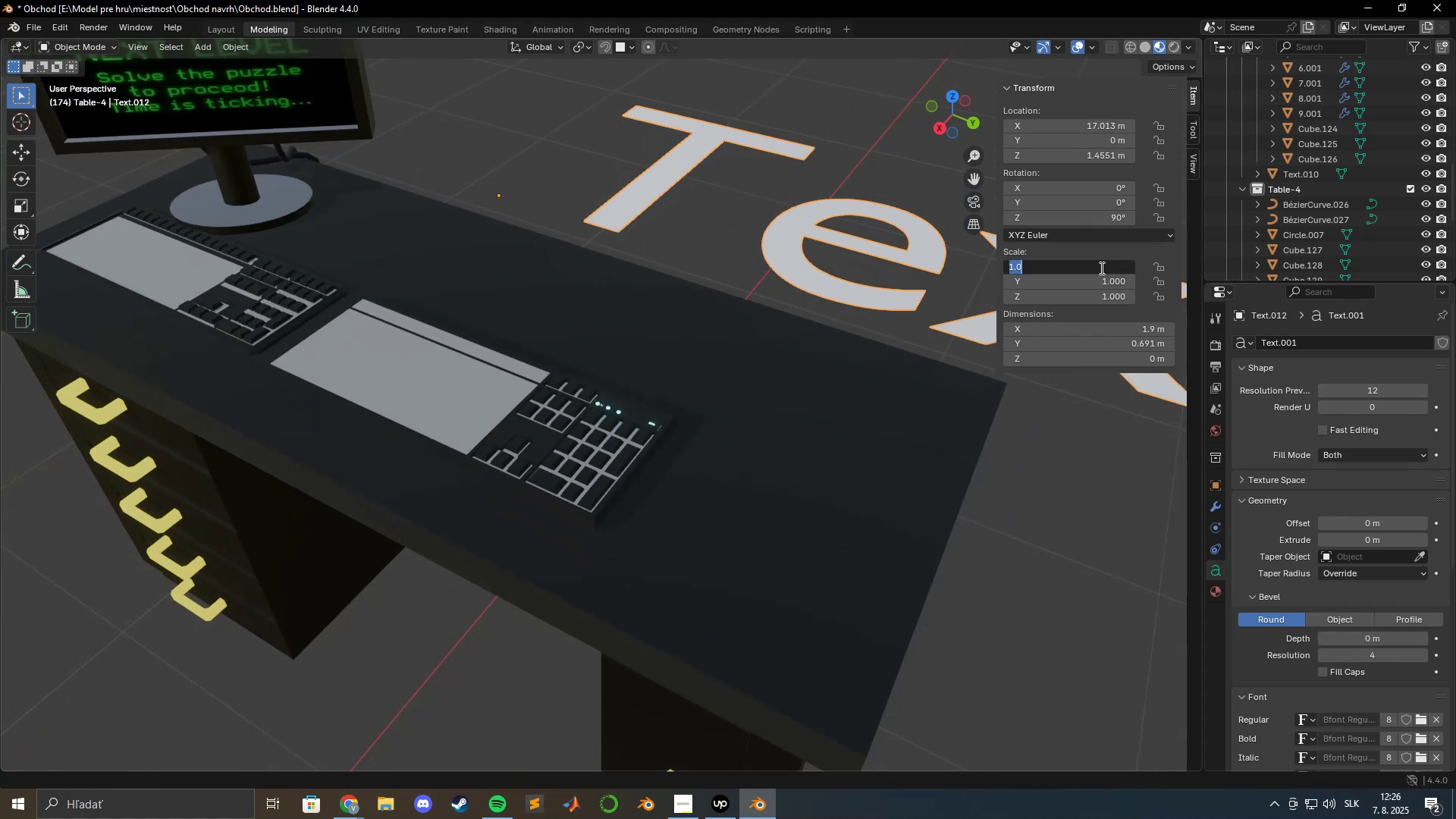 
key(Numpad0)
 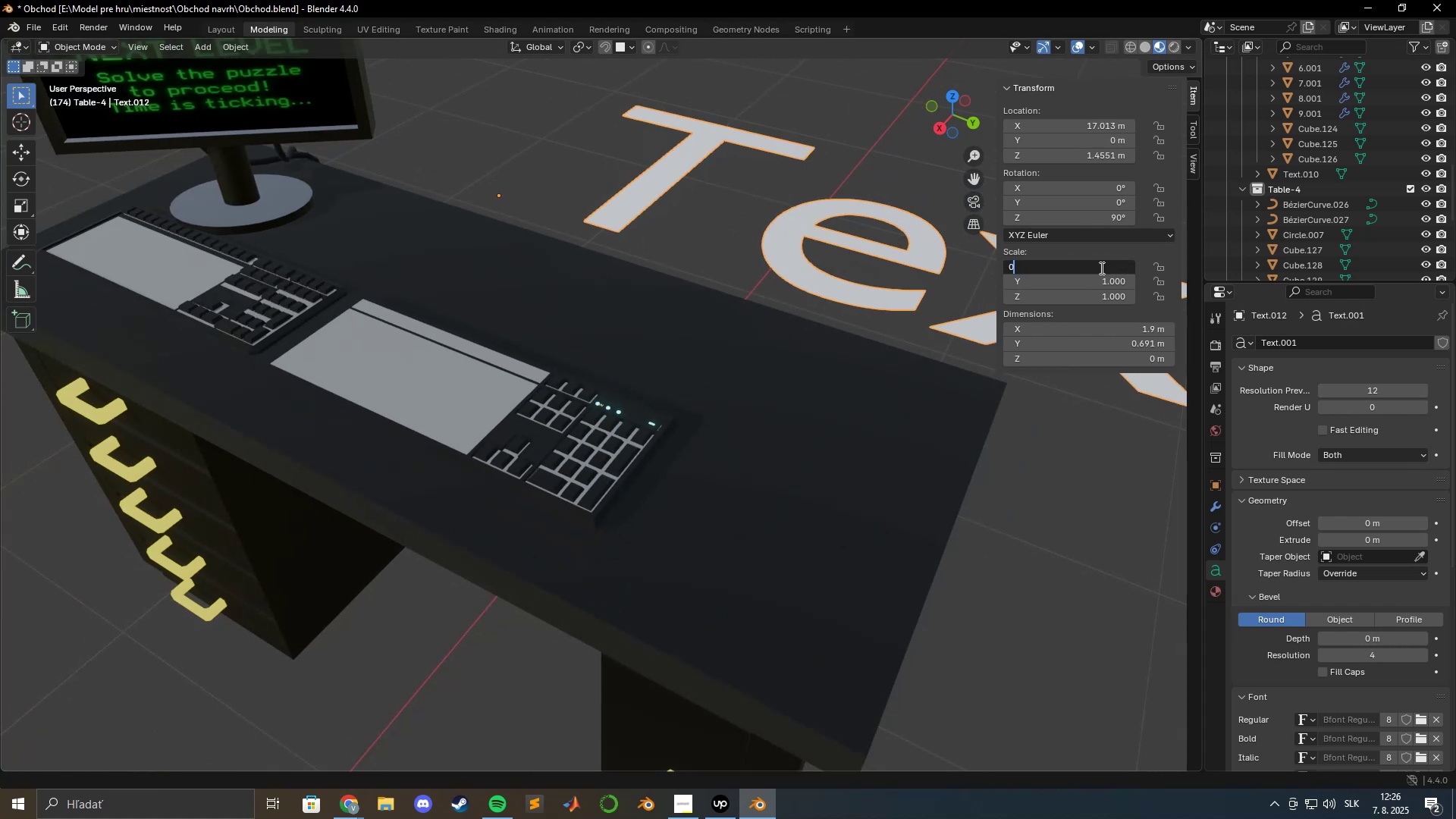 
key(NumpadDecimal)
 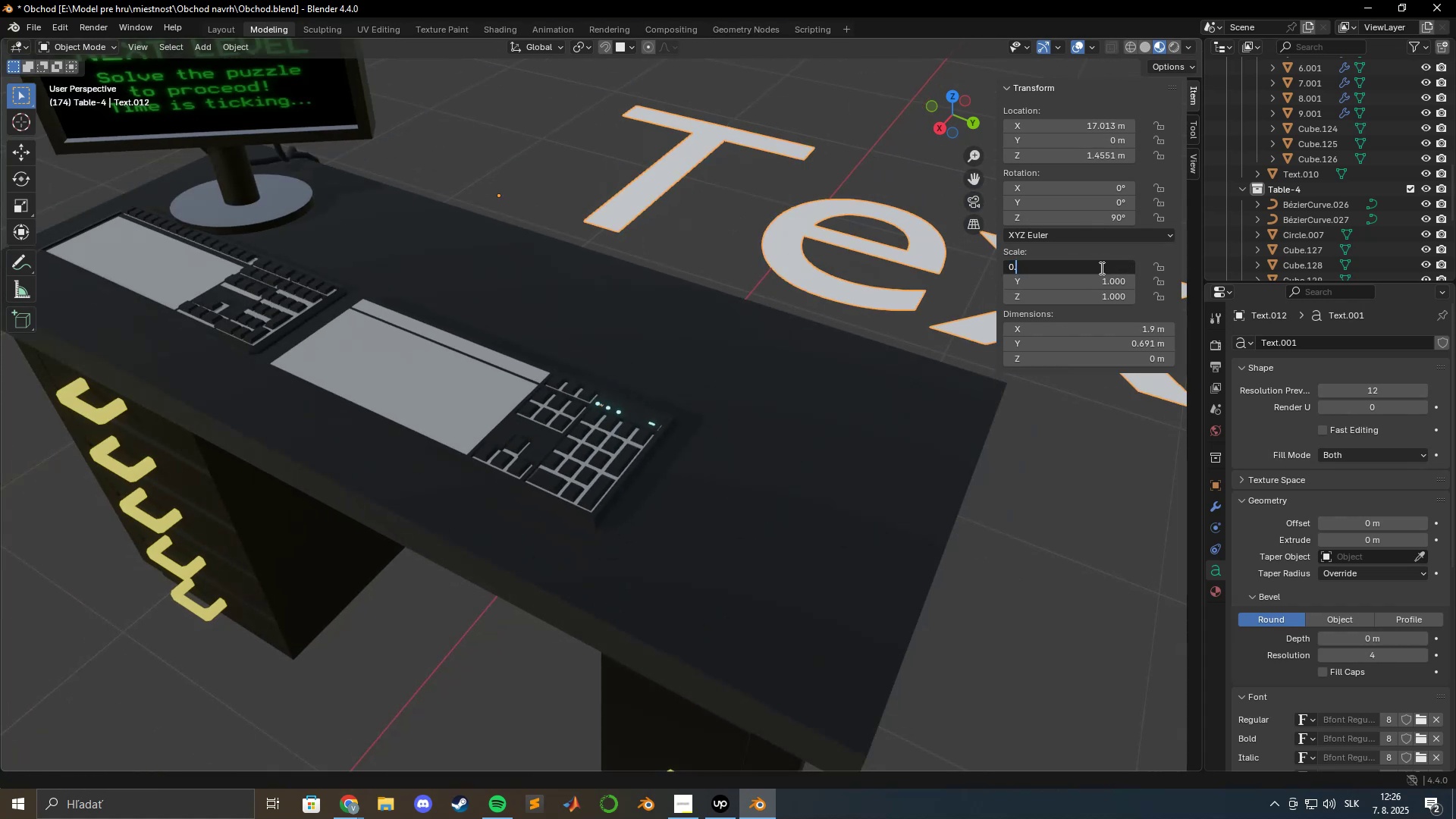 
key(Numpad9)
 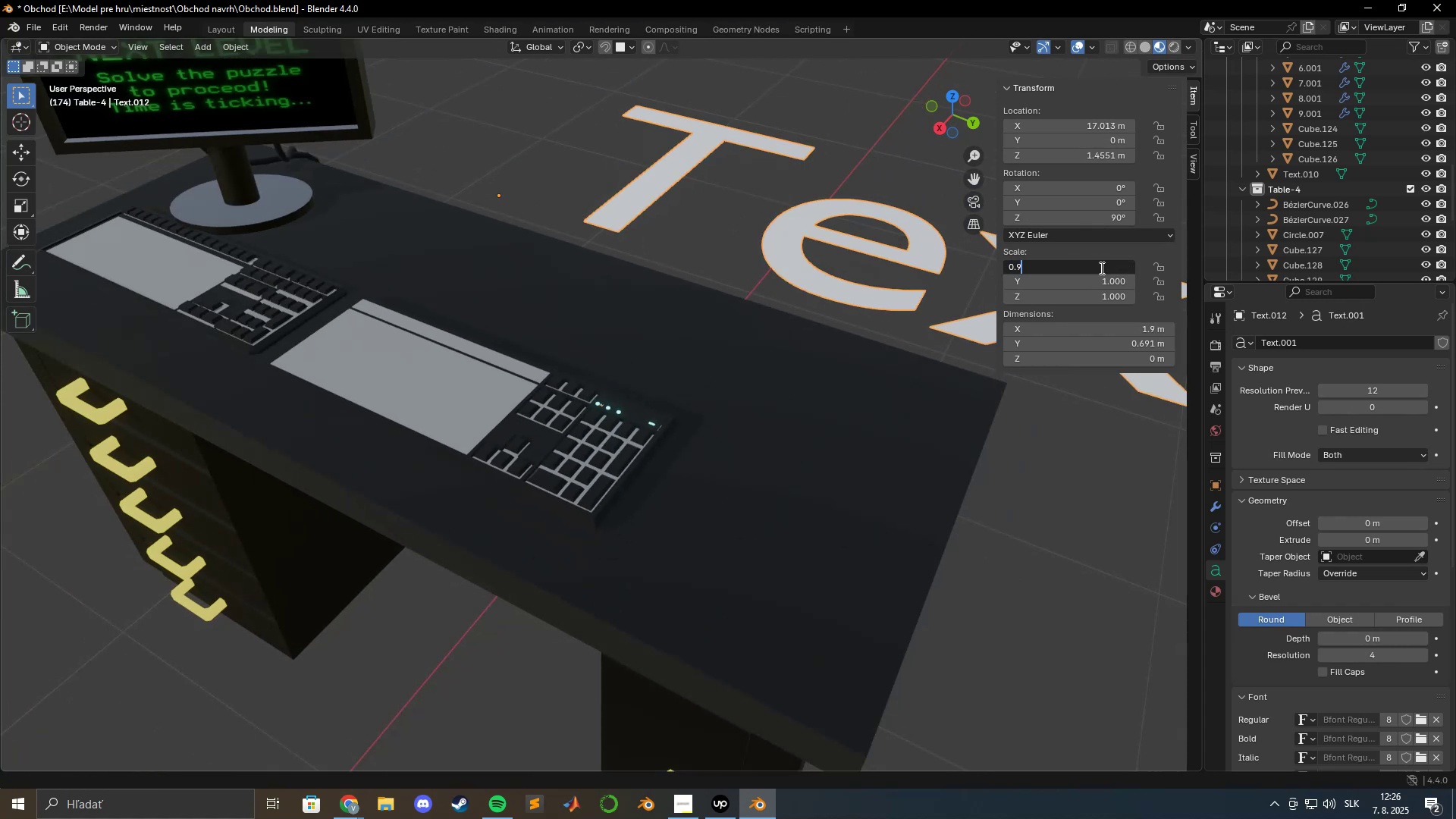 
key(Enter)
 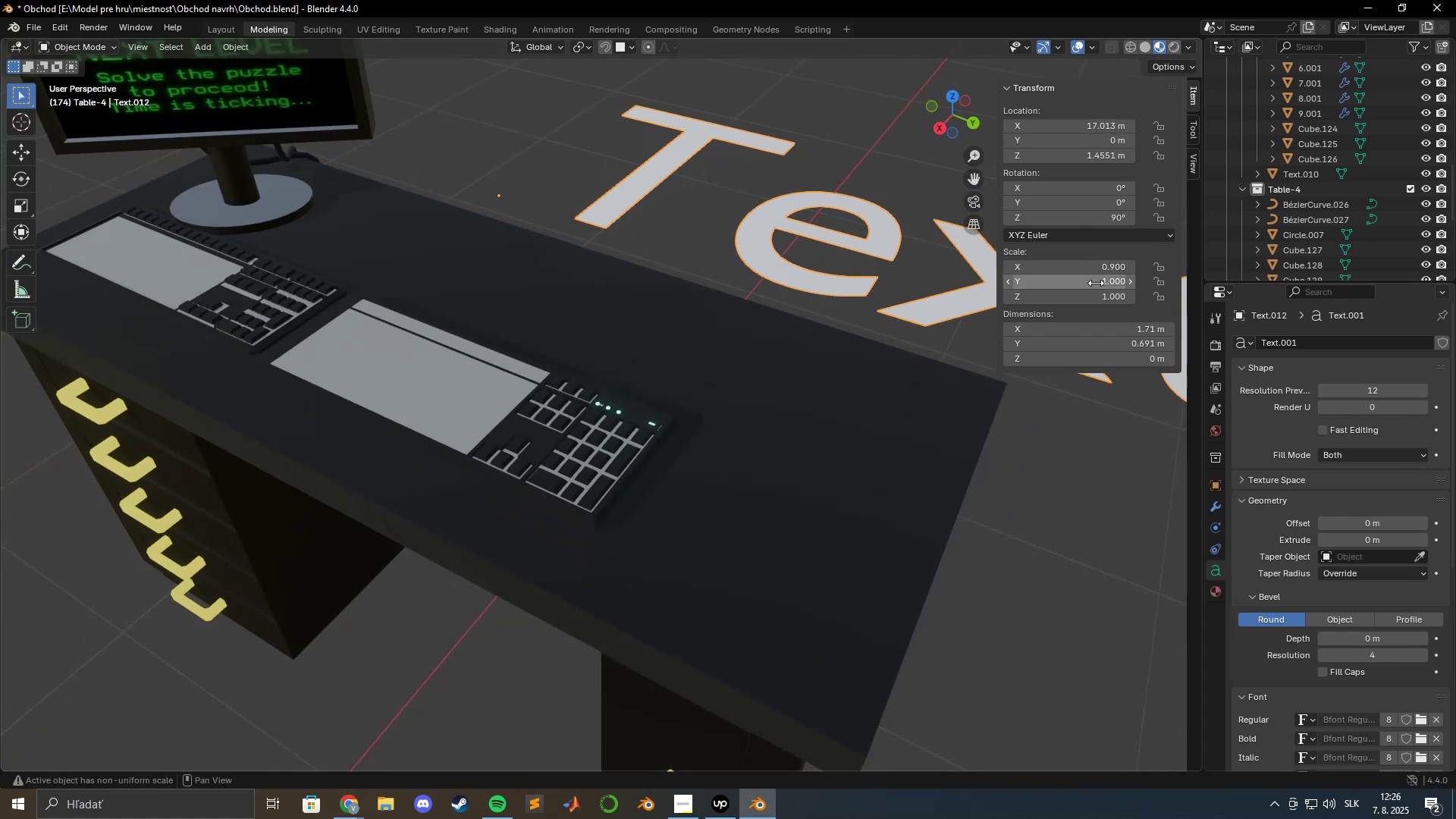 
left_click([1092, 284])
 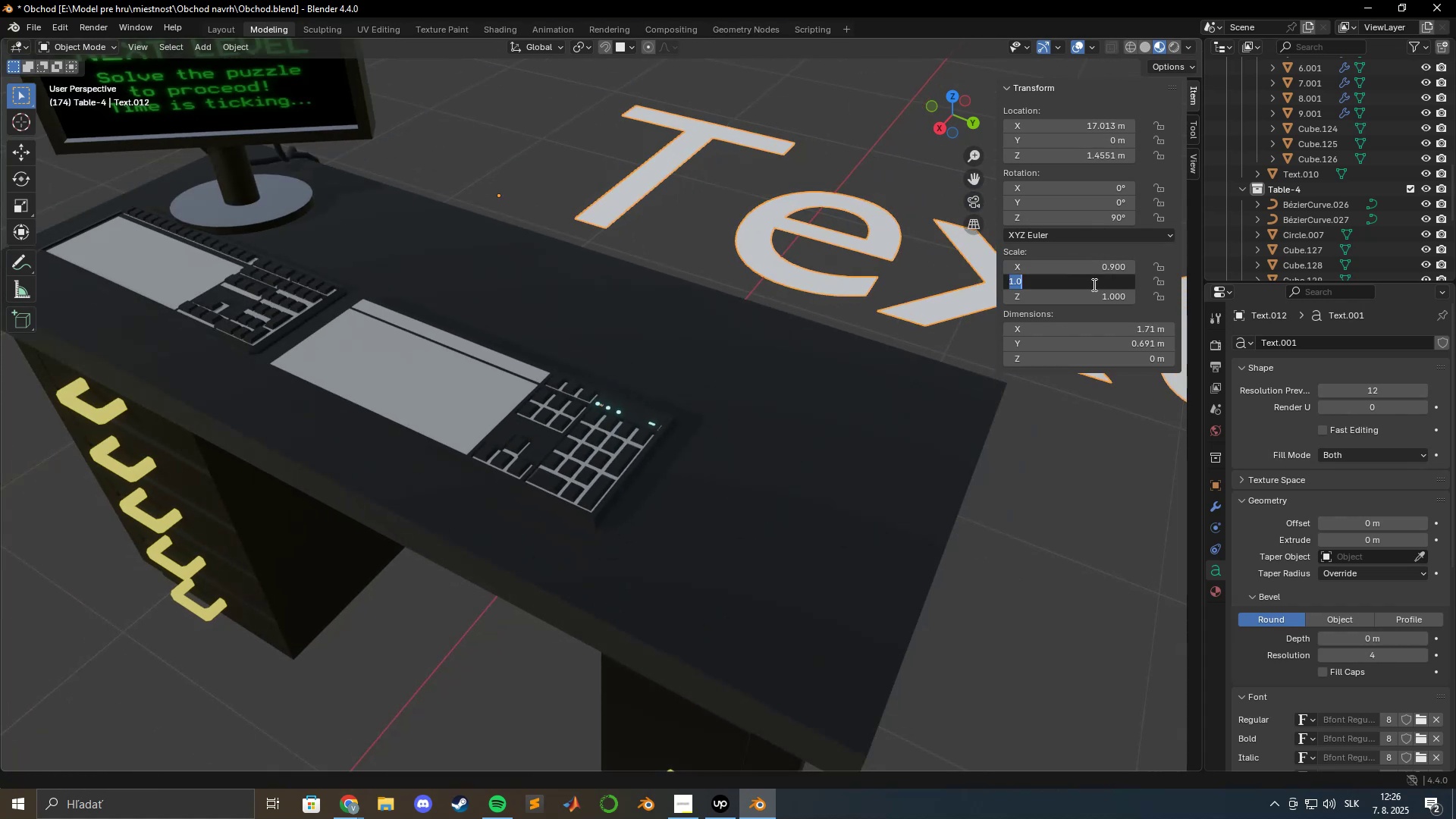 
key(Numpad0)
 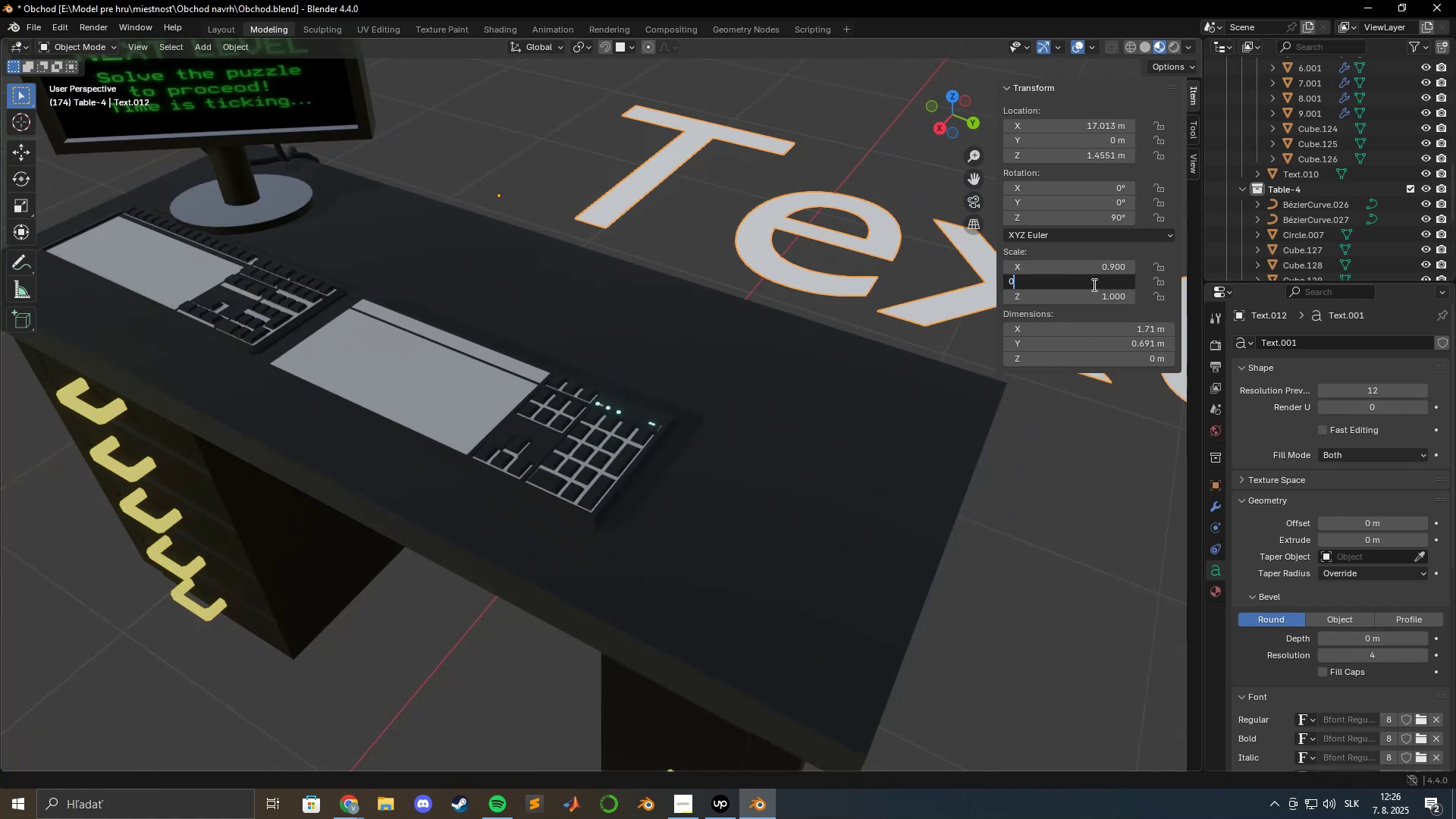 
key(NumpadDecimal)
 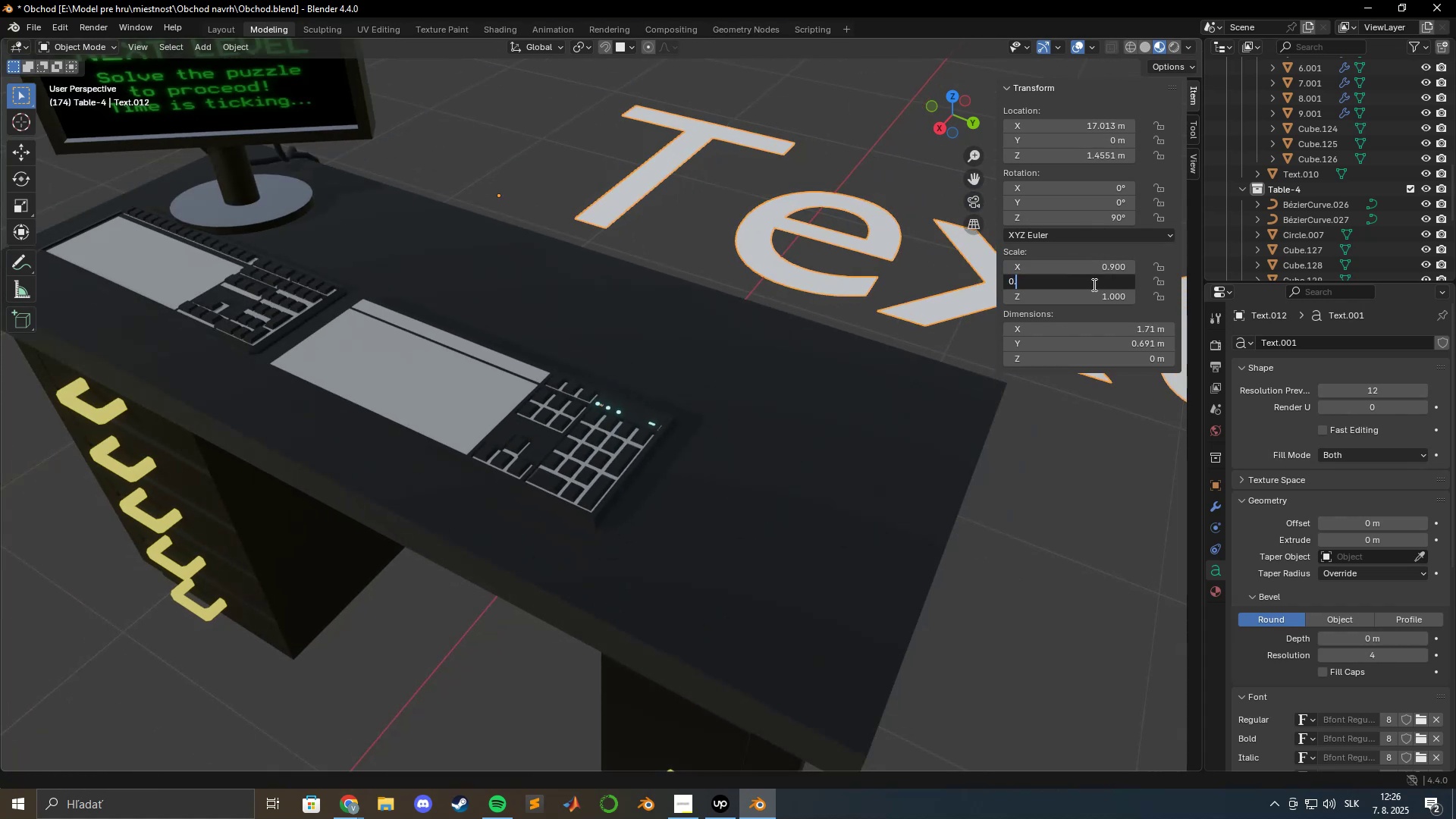 
key(Numpad9)
 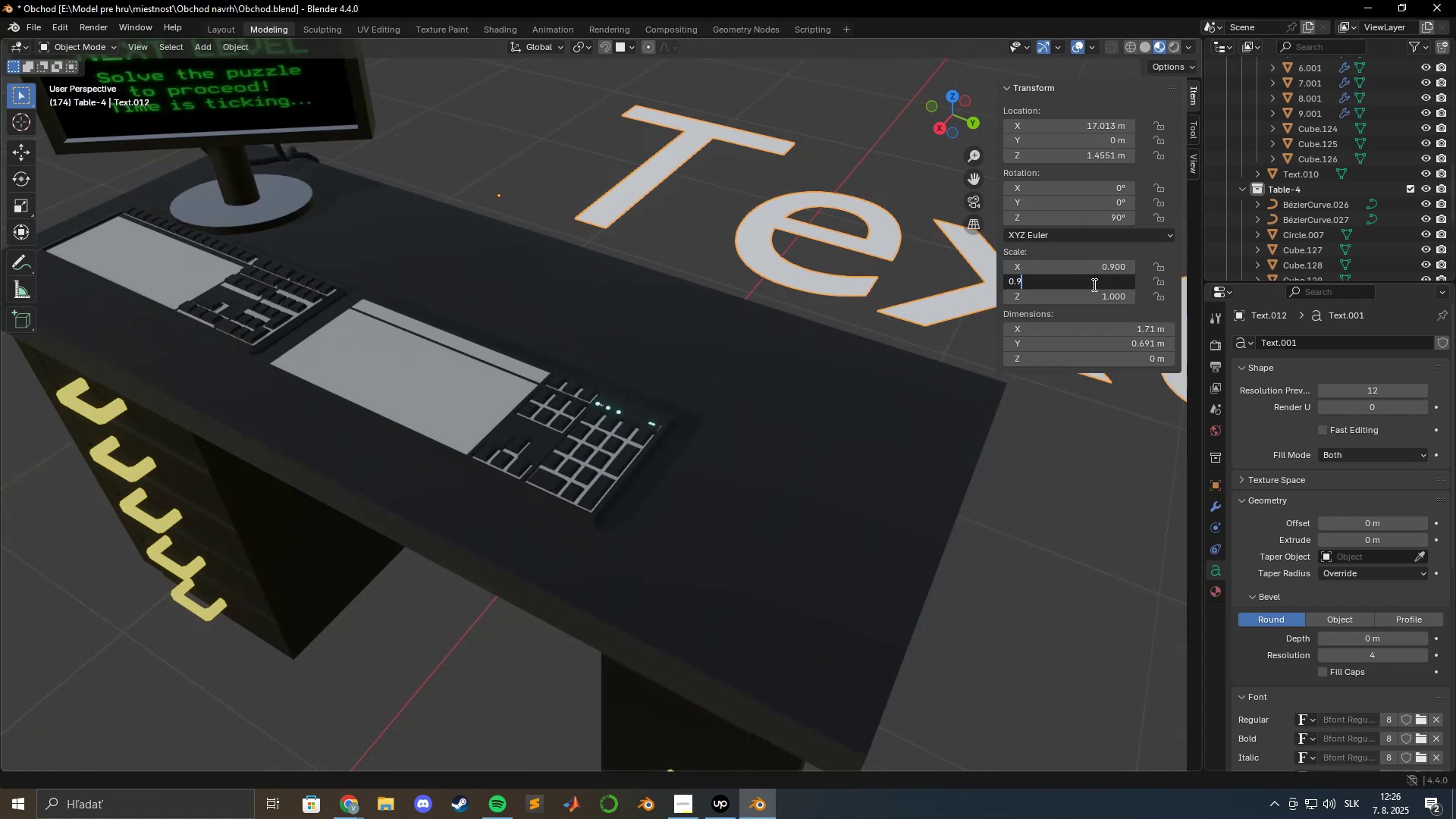 
key(Enter)
 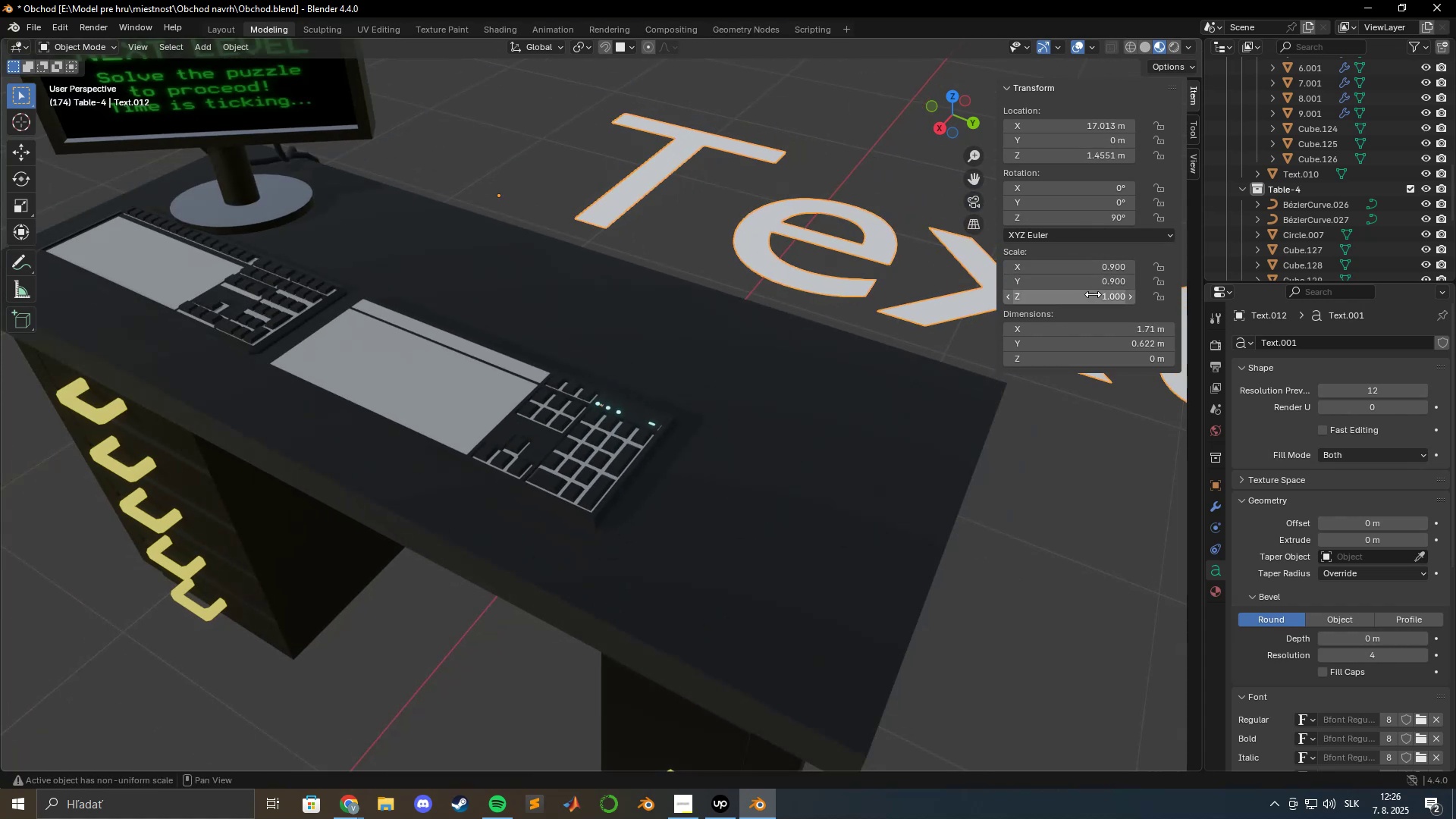 
left_click([1092, 297])
 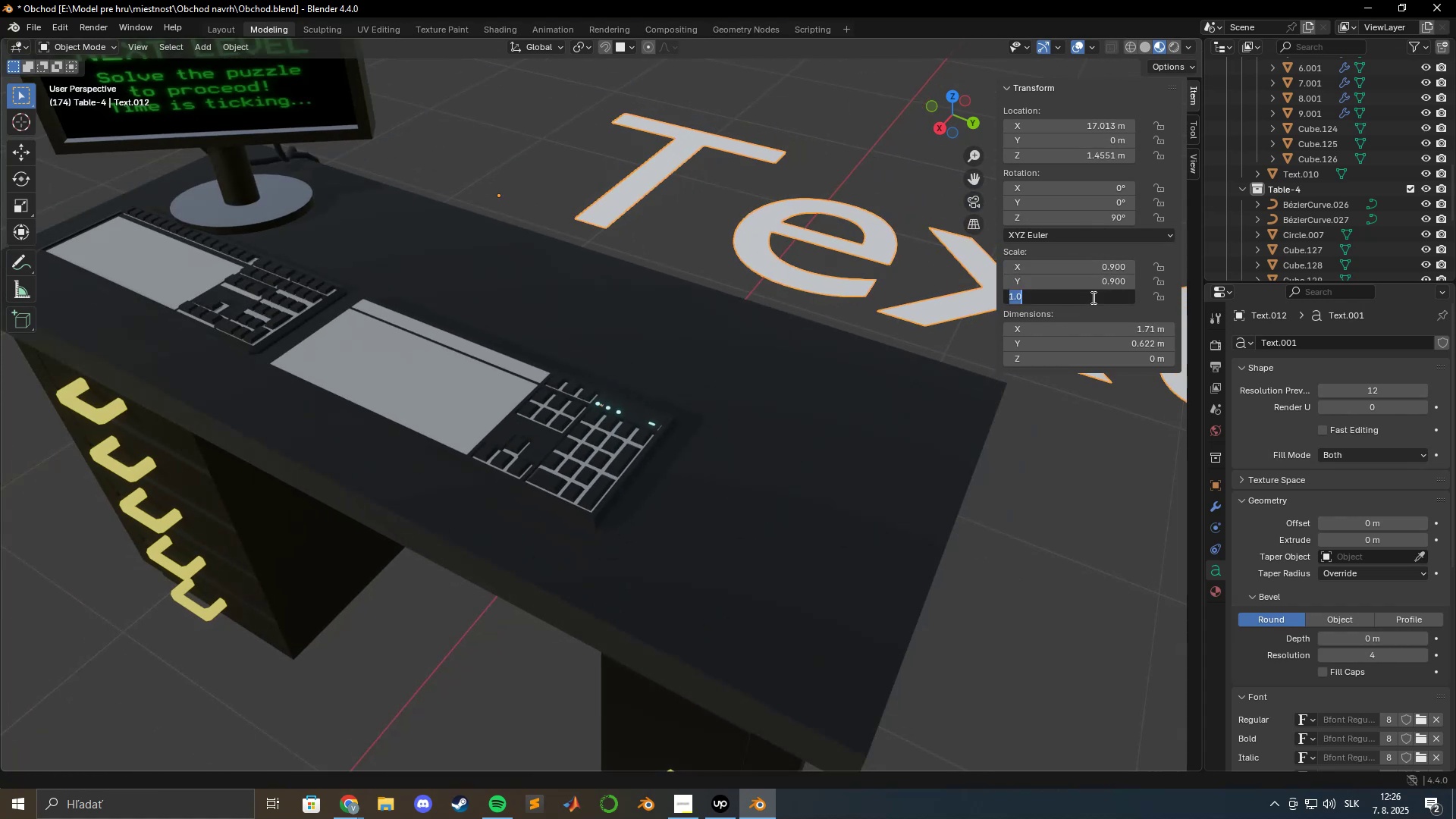 
key(Numpad0)
 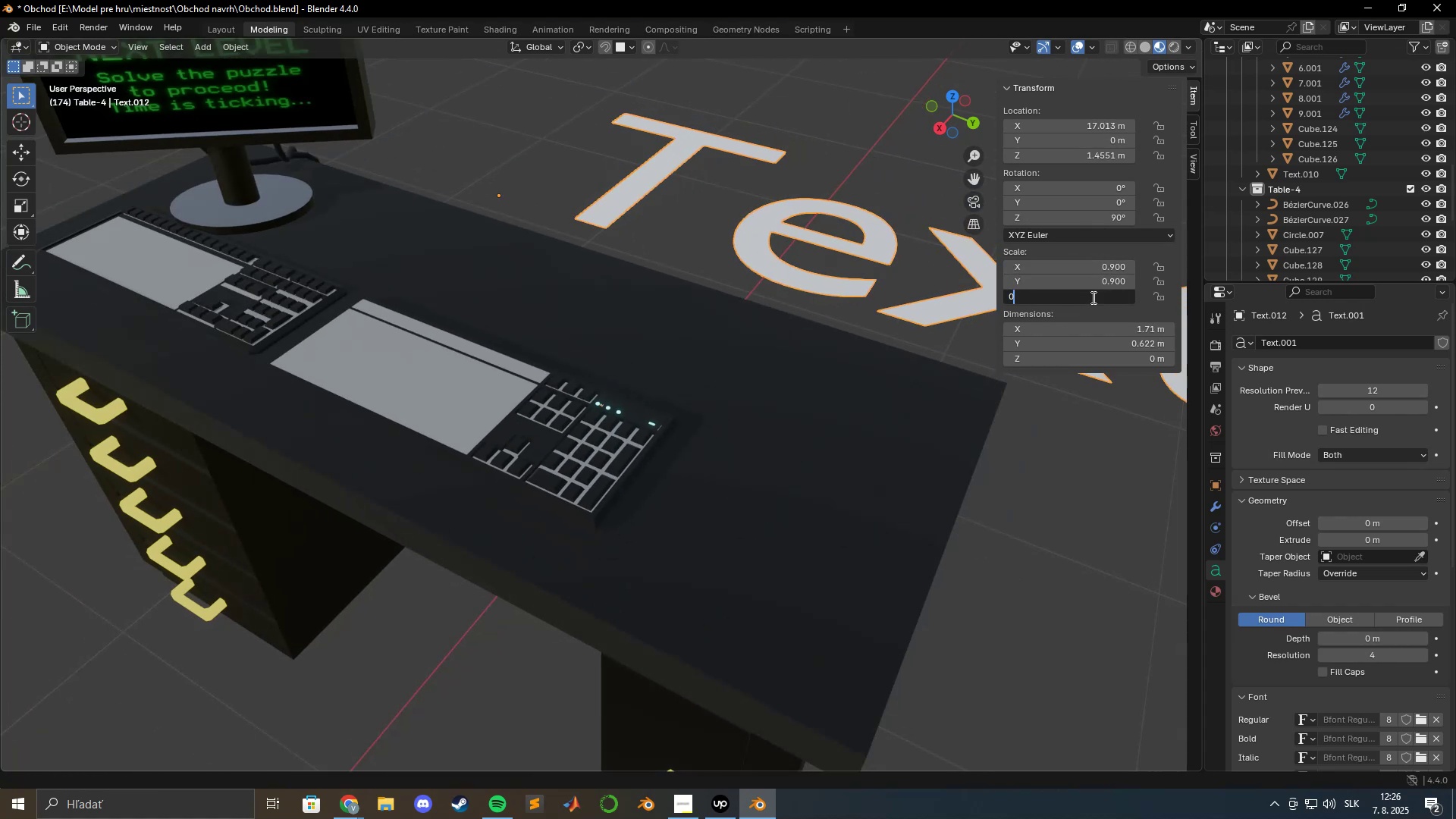 
key(NumpadDecimal)
 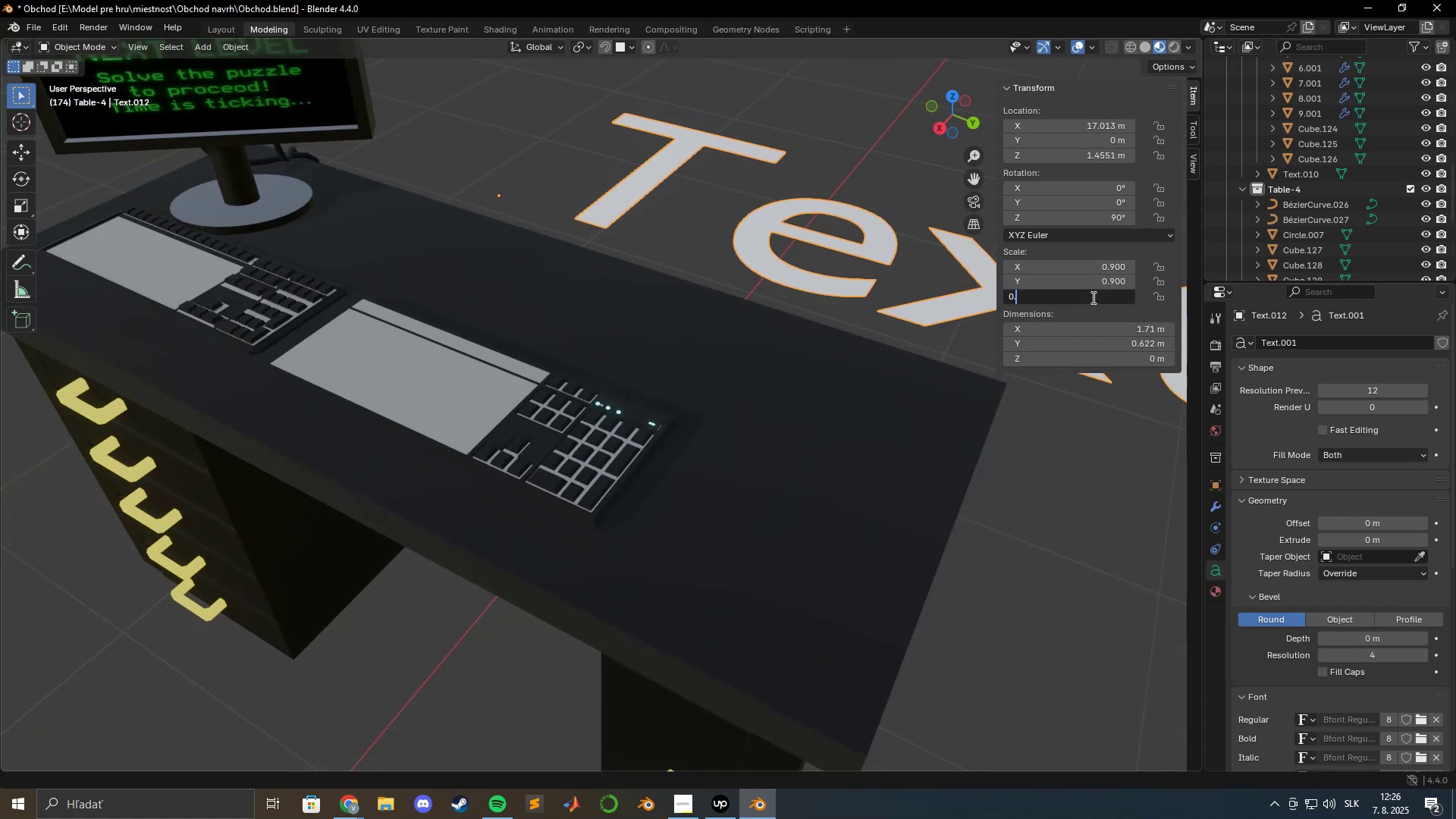 
key(Numpad9)
 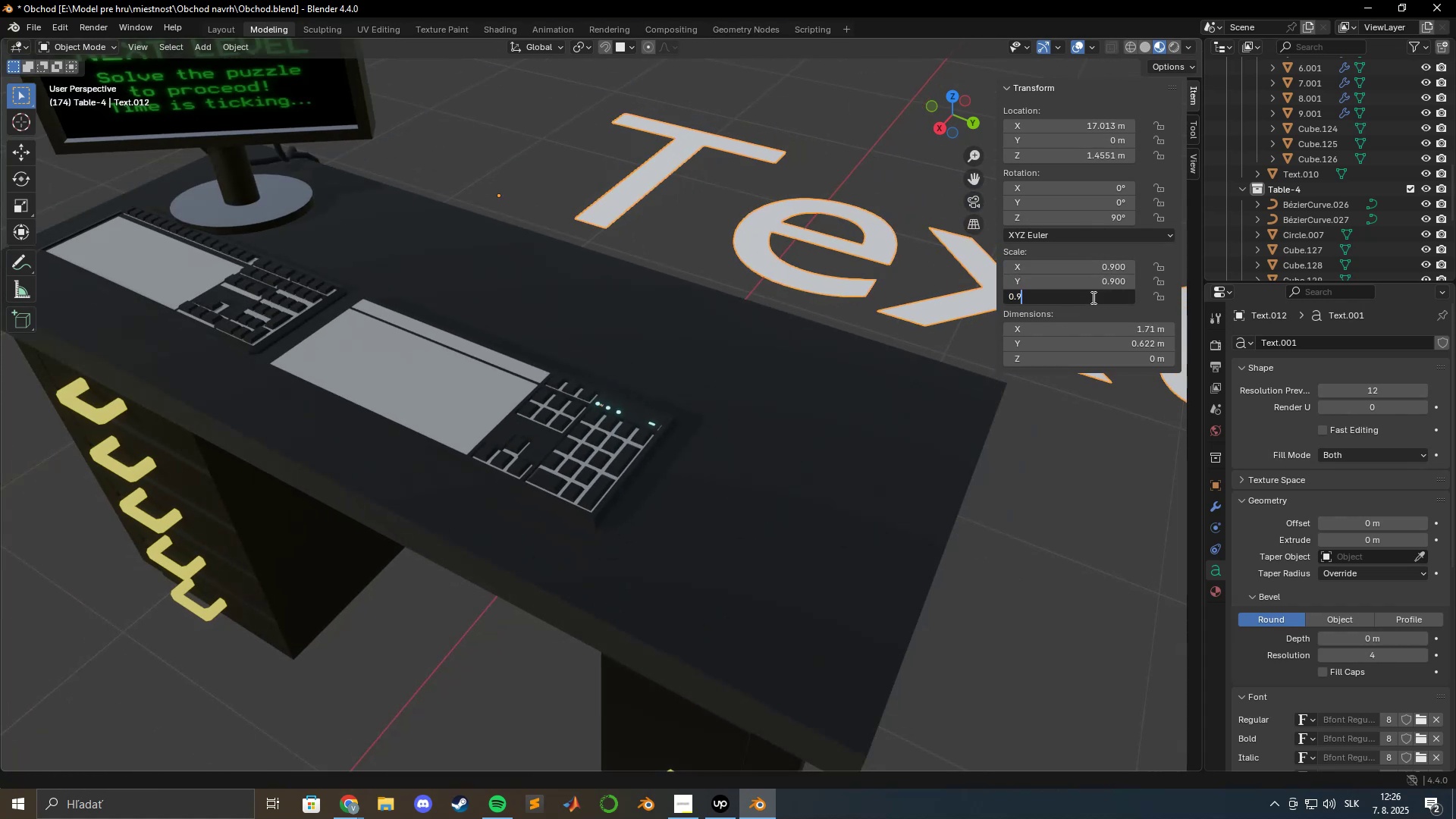 
key(Enter)
 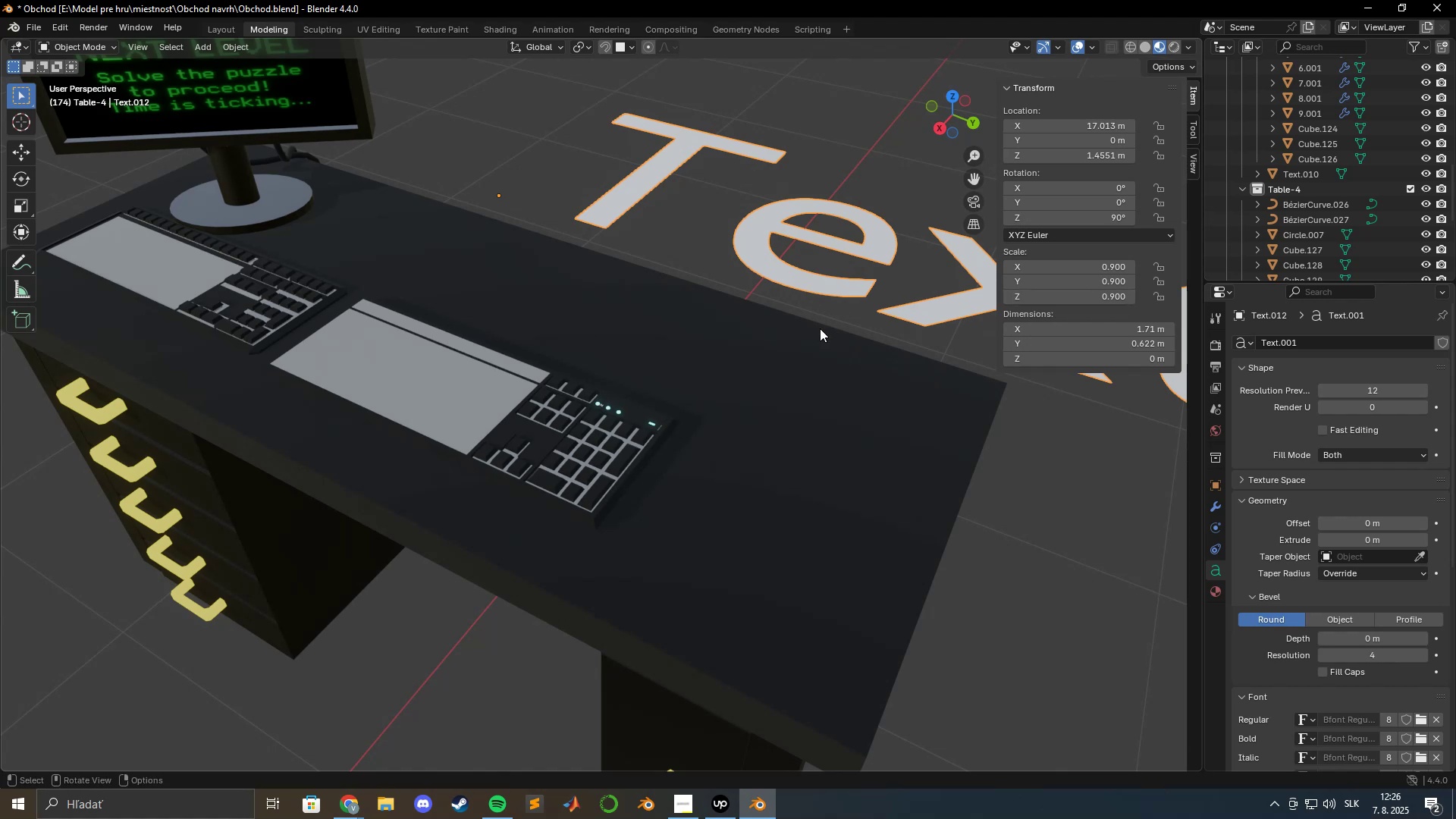 
scroll: coordinate [627, 422], scroll_direction: up, amount: 11.0
 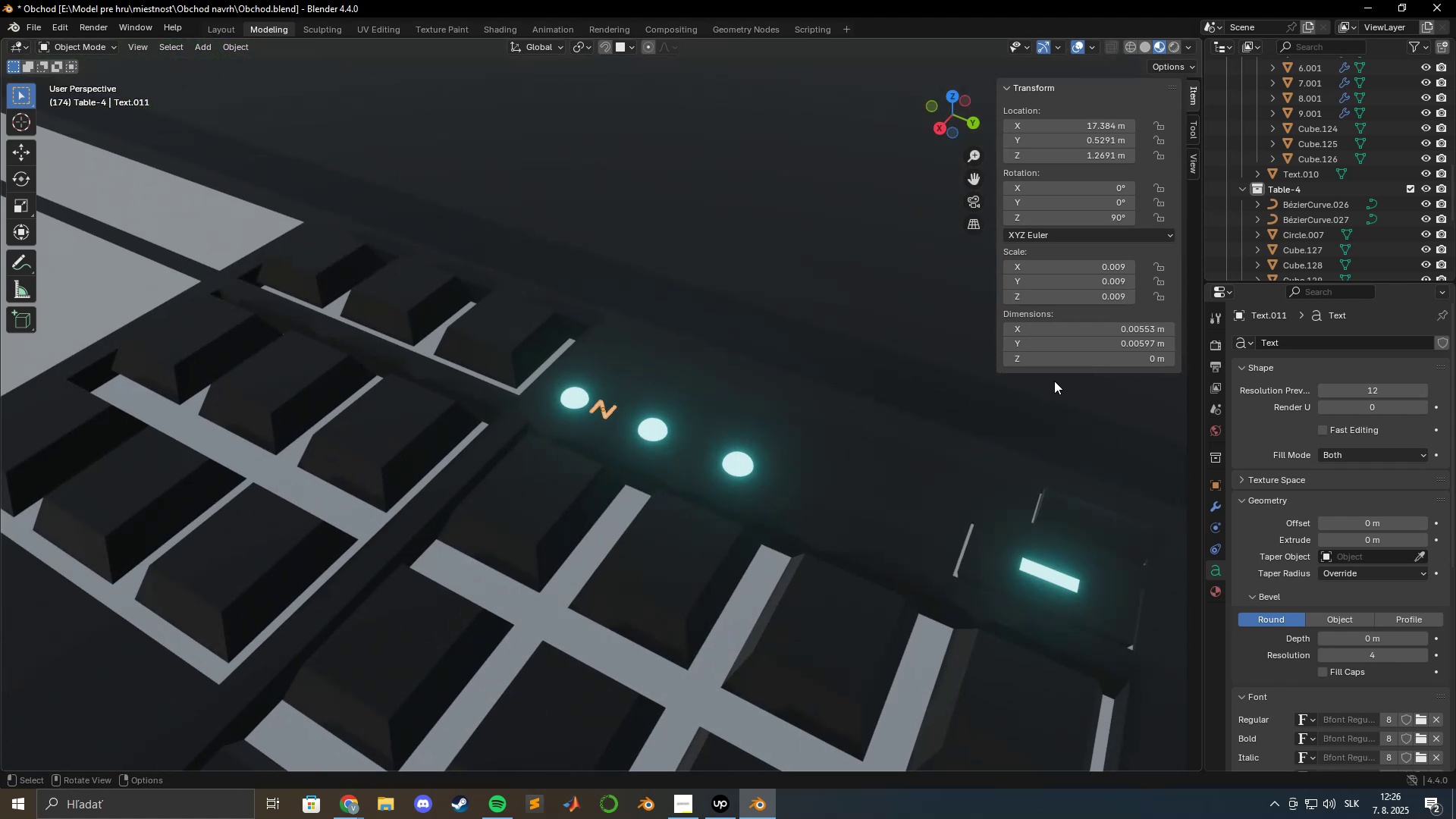 
left_click([1109, 325])
 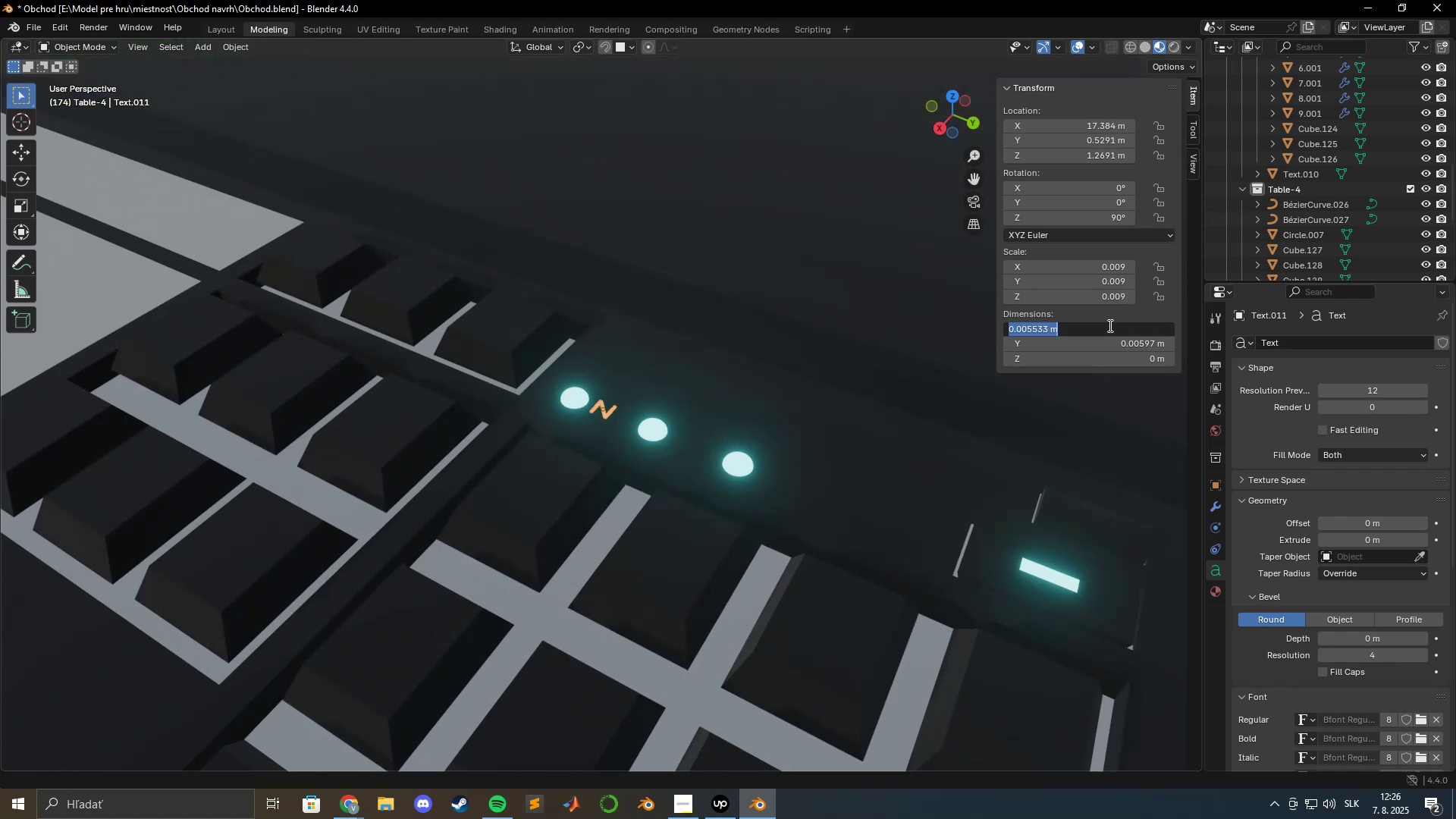 
key(Control+ControlLeft)
 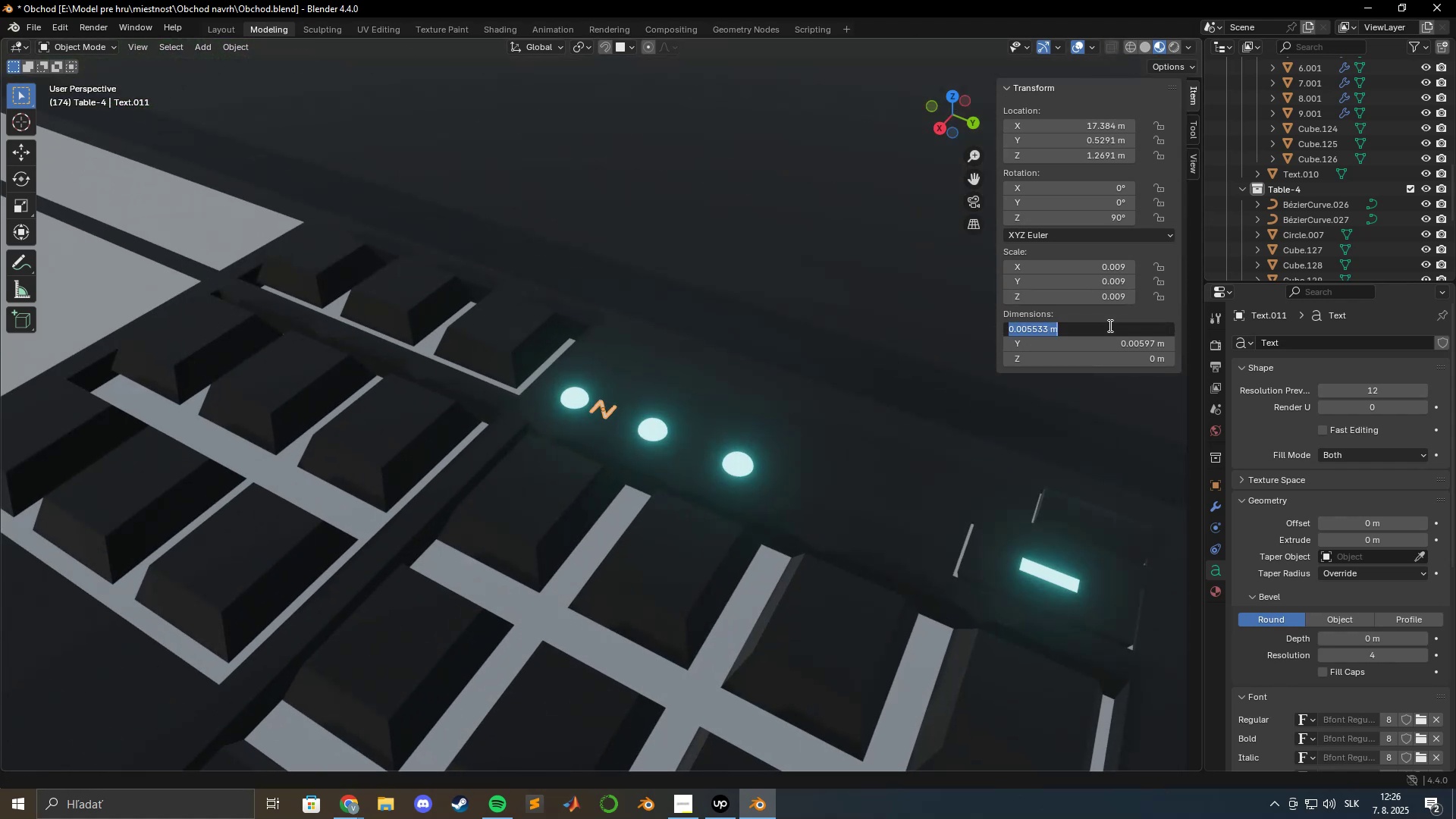 
key(Control+C)
 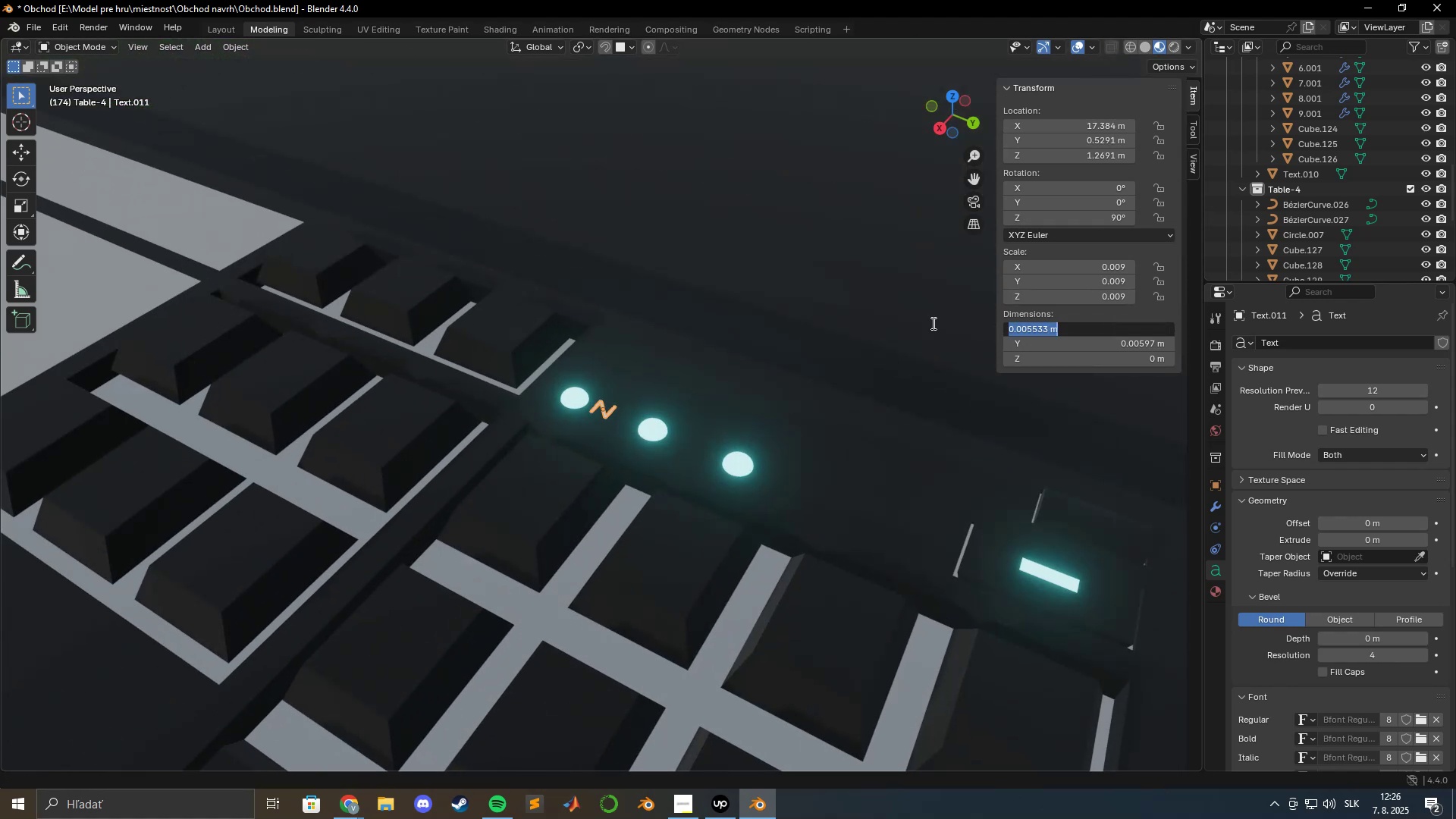 
scroll: coordinate [810, 287], scroll_direction: down, amount: 19.0
 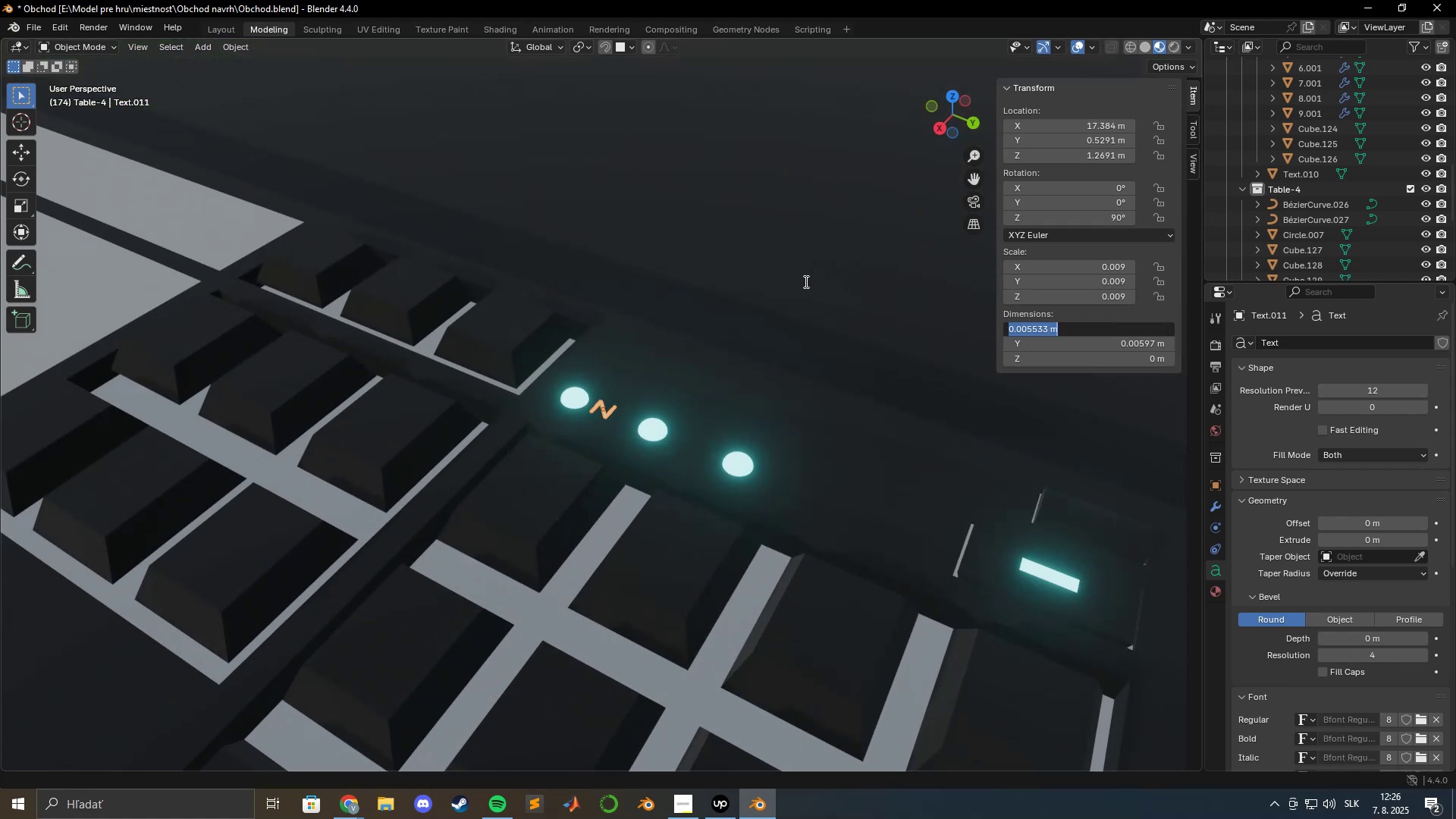 
left_click([805, 281])
 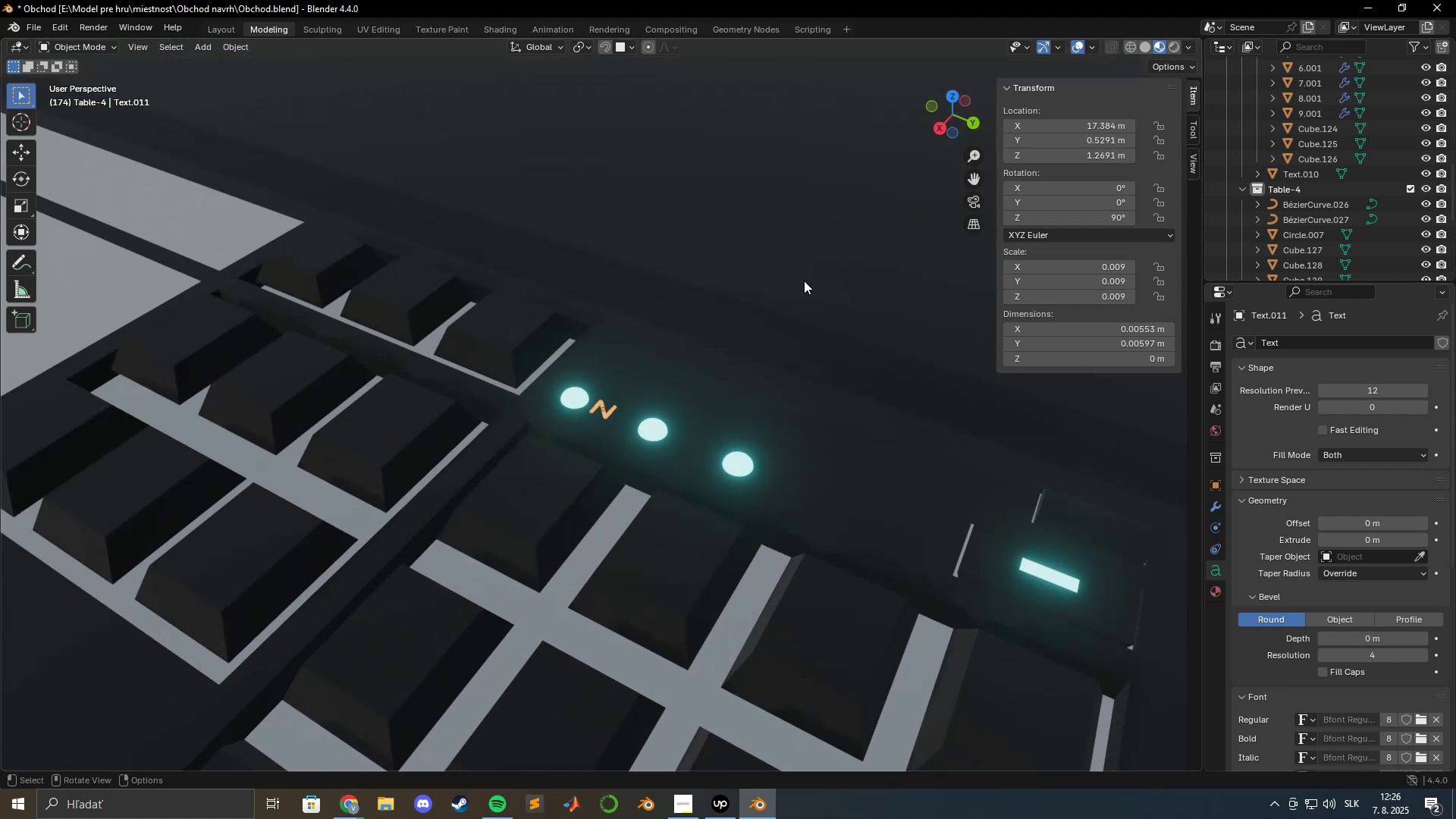 
scroll: coordinate [837, 214], scroll_direction: down, amount: 11.0
 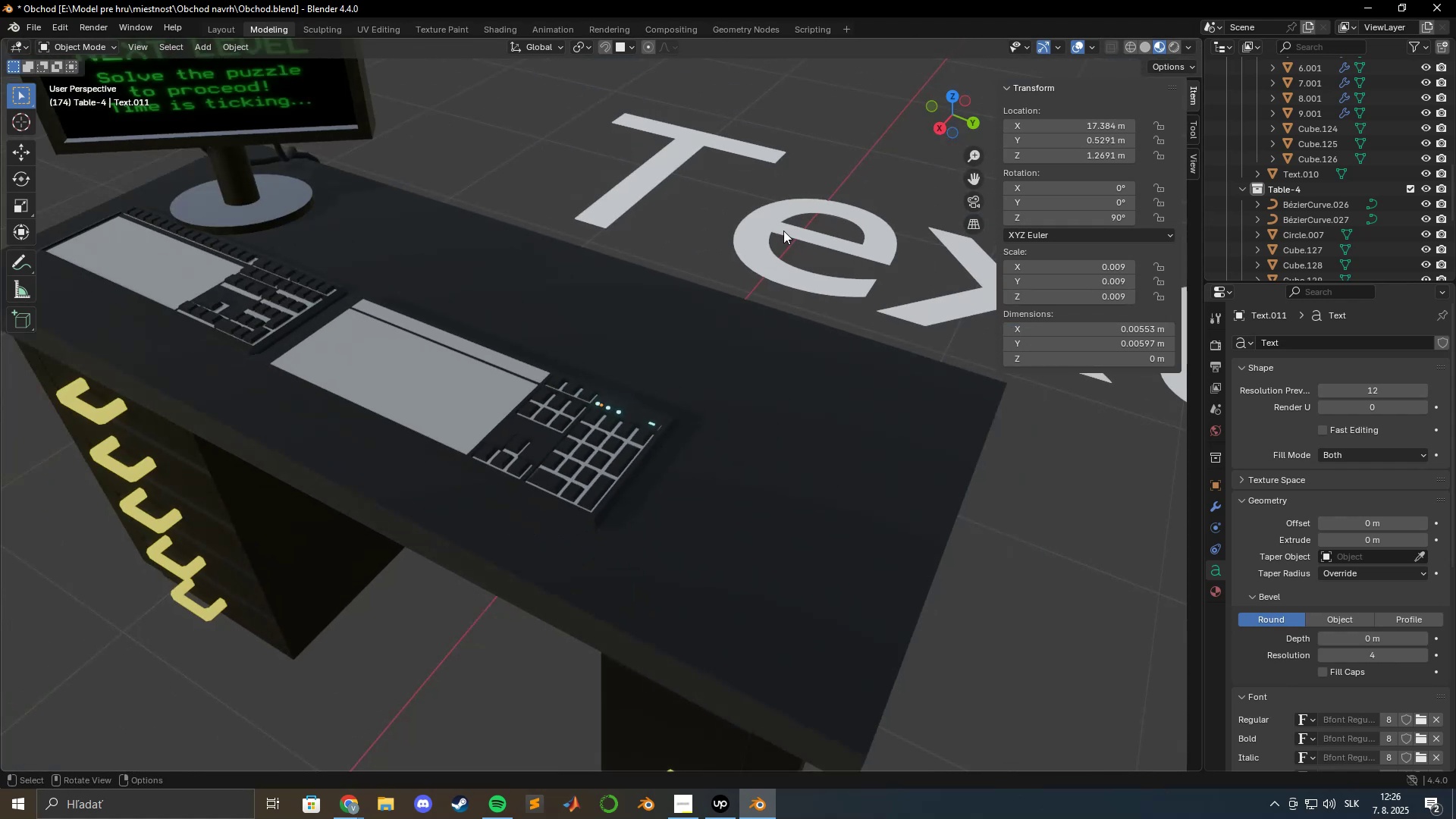 
left_click([774, 227])
 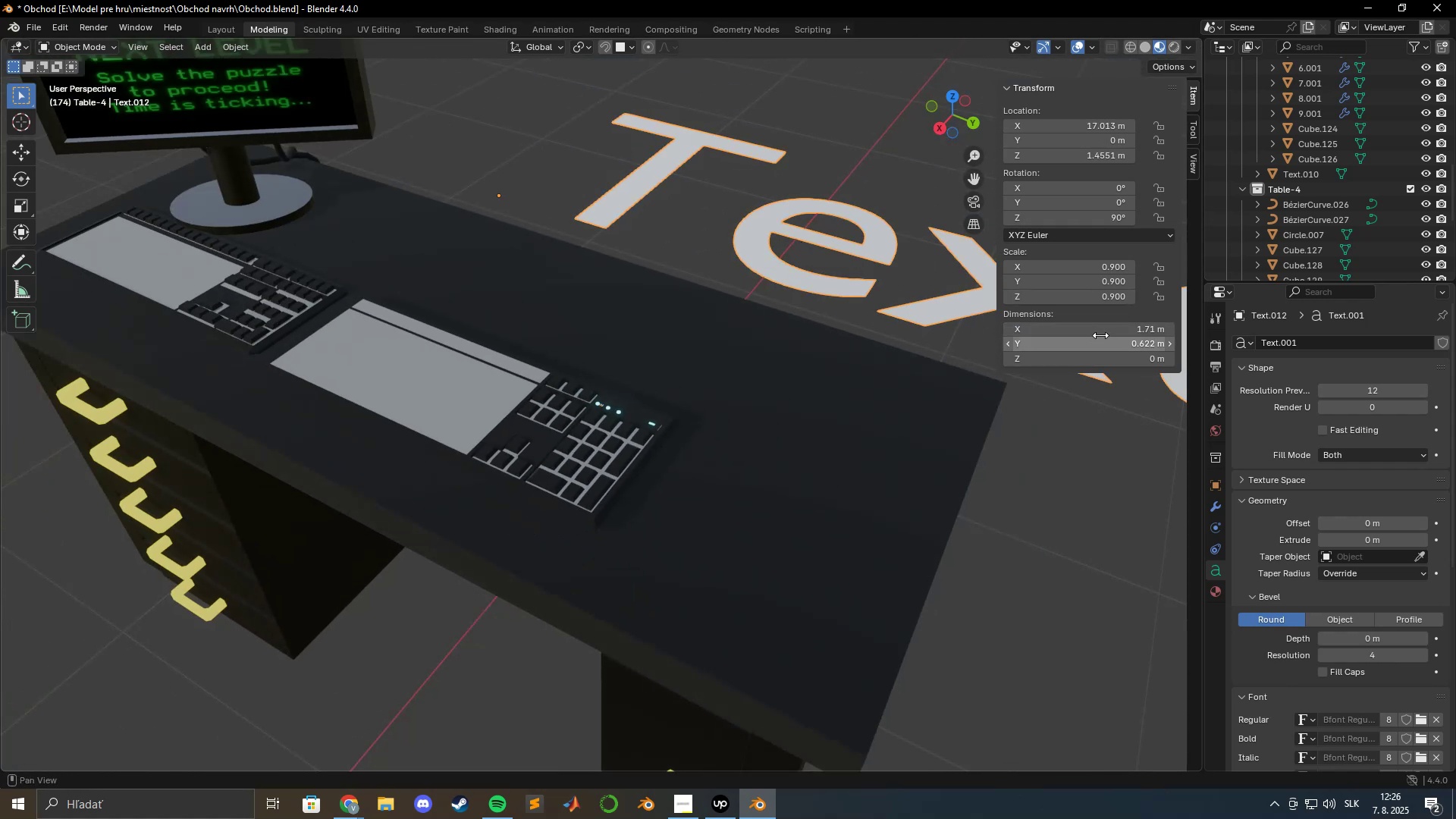 
left_click([1100, 331])
 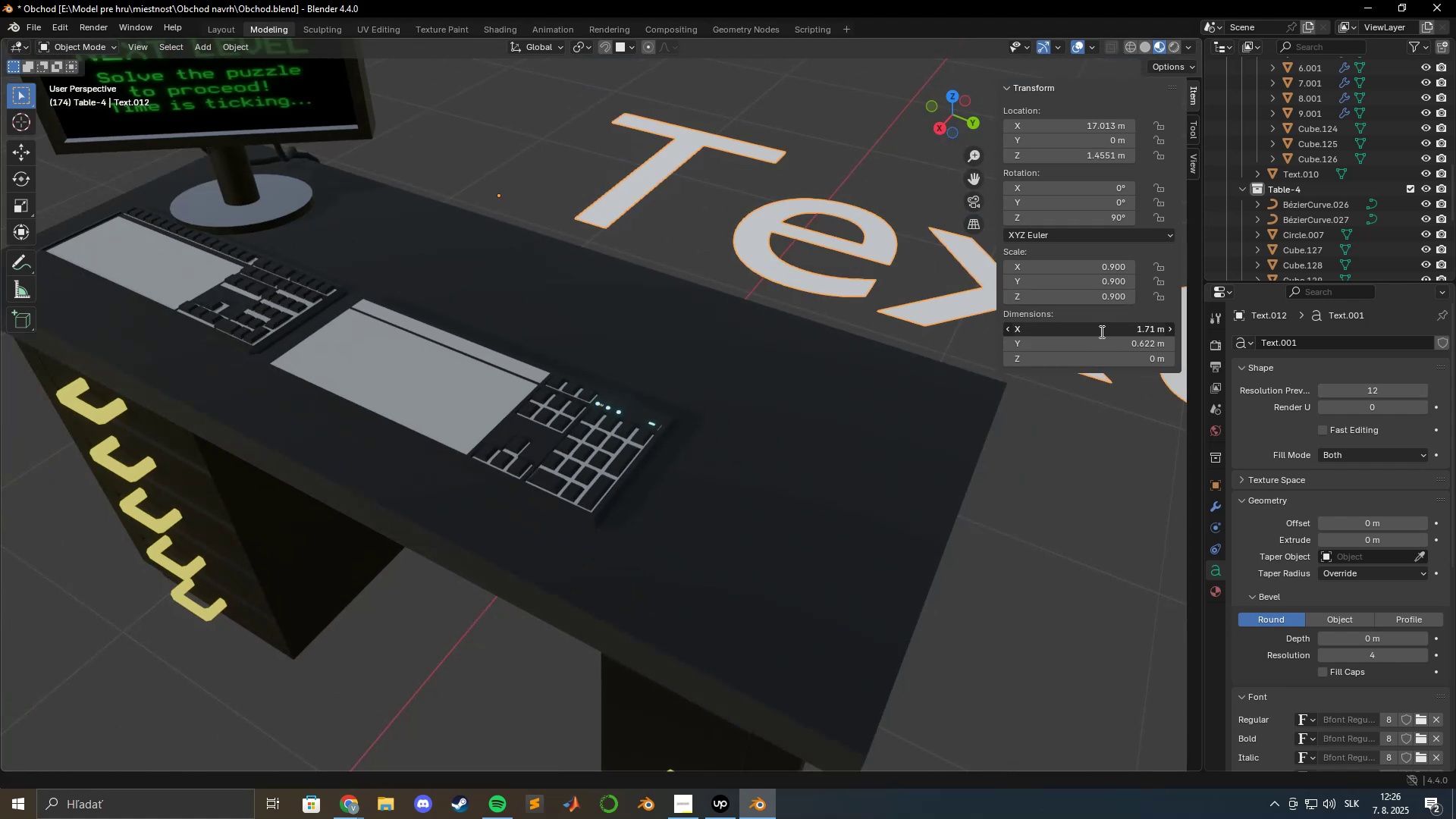 
key(Control+ControlLeft)
 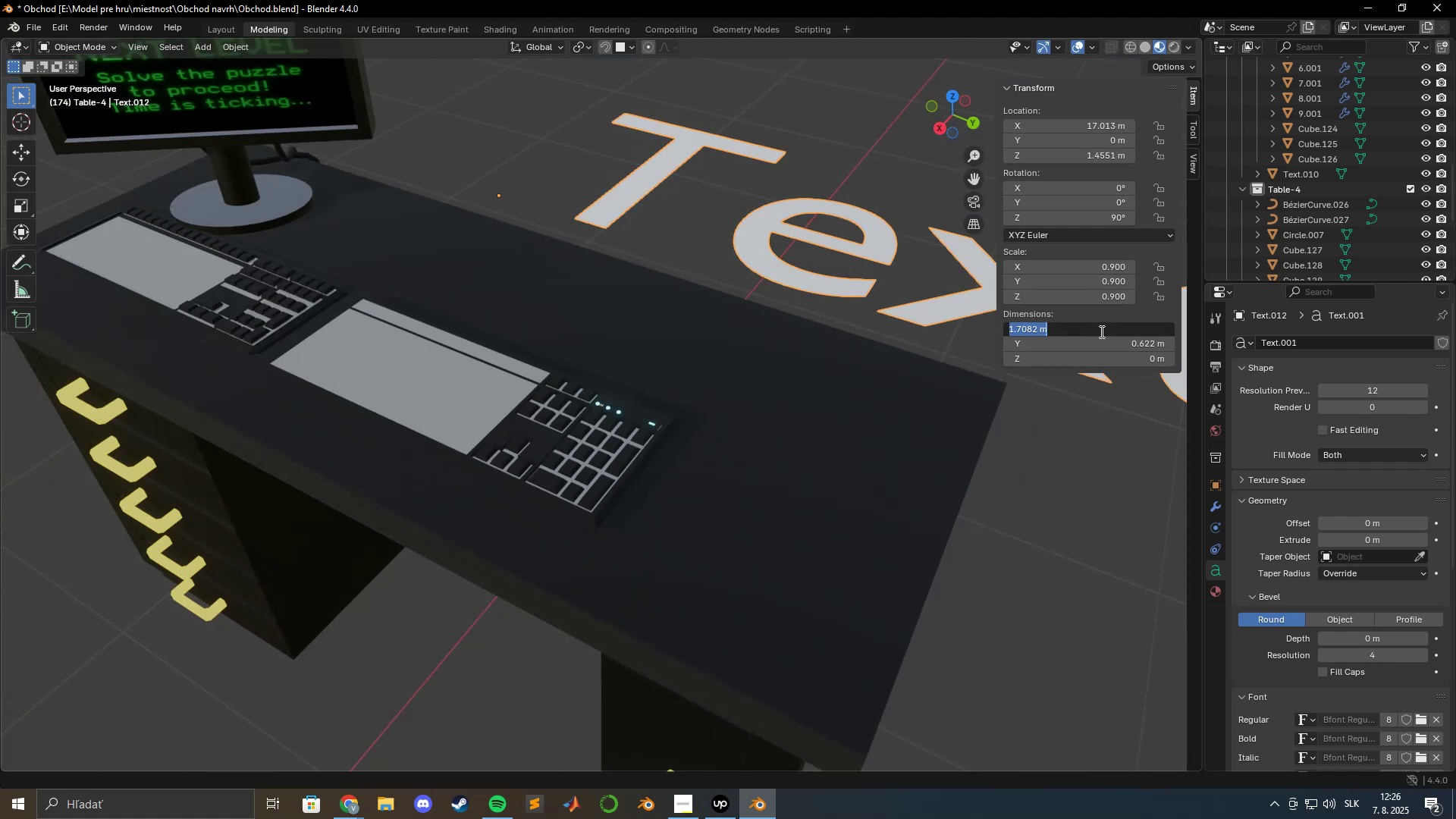 
key(Control+V)
 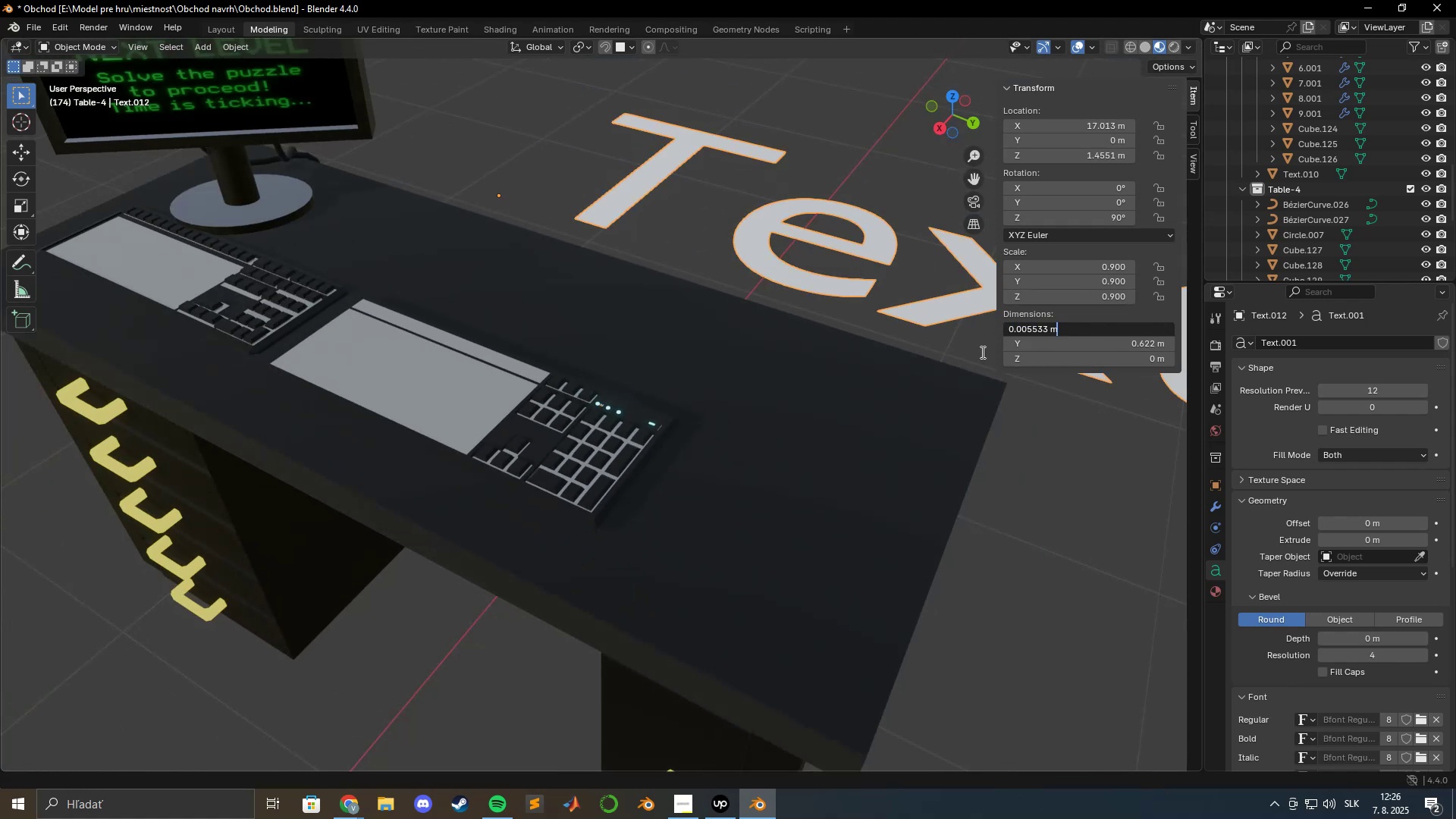 
key(Enter)
 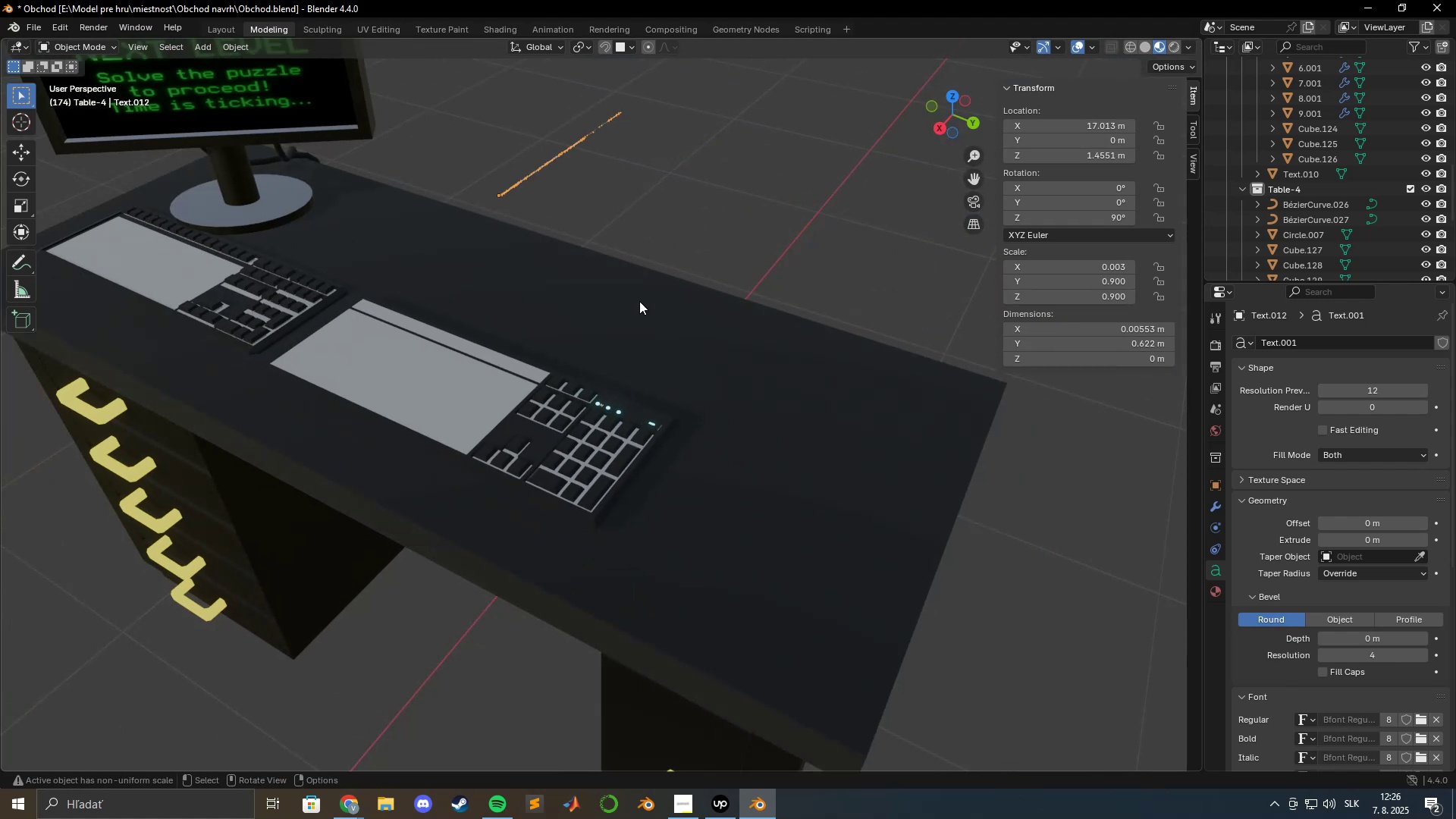 
scroll: coordinate [644, 425], scroll_direction: up, amount: 11.0
 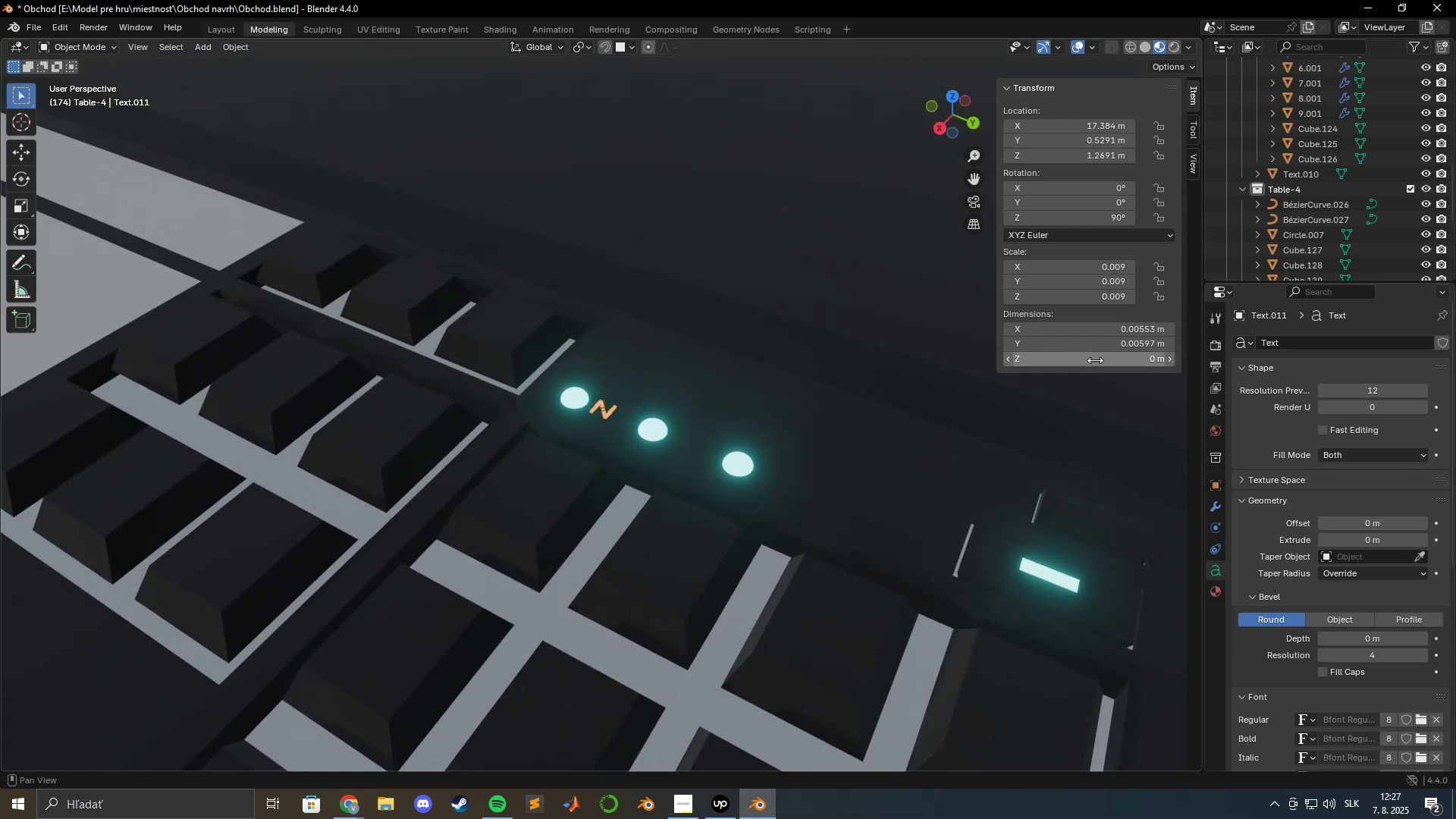 
key(Control+ControlLeft)
 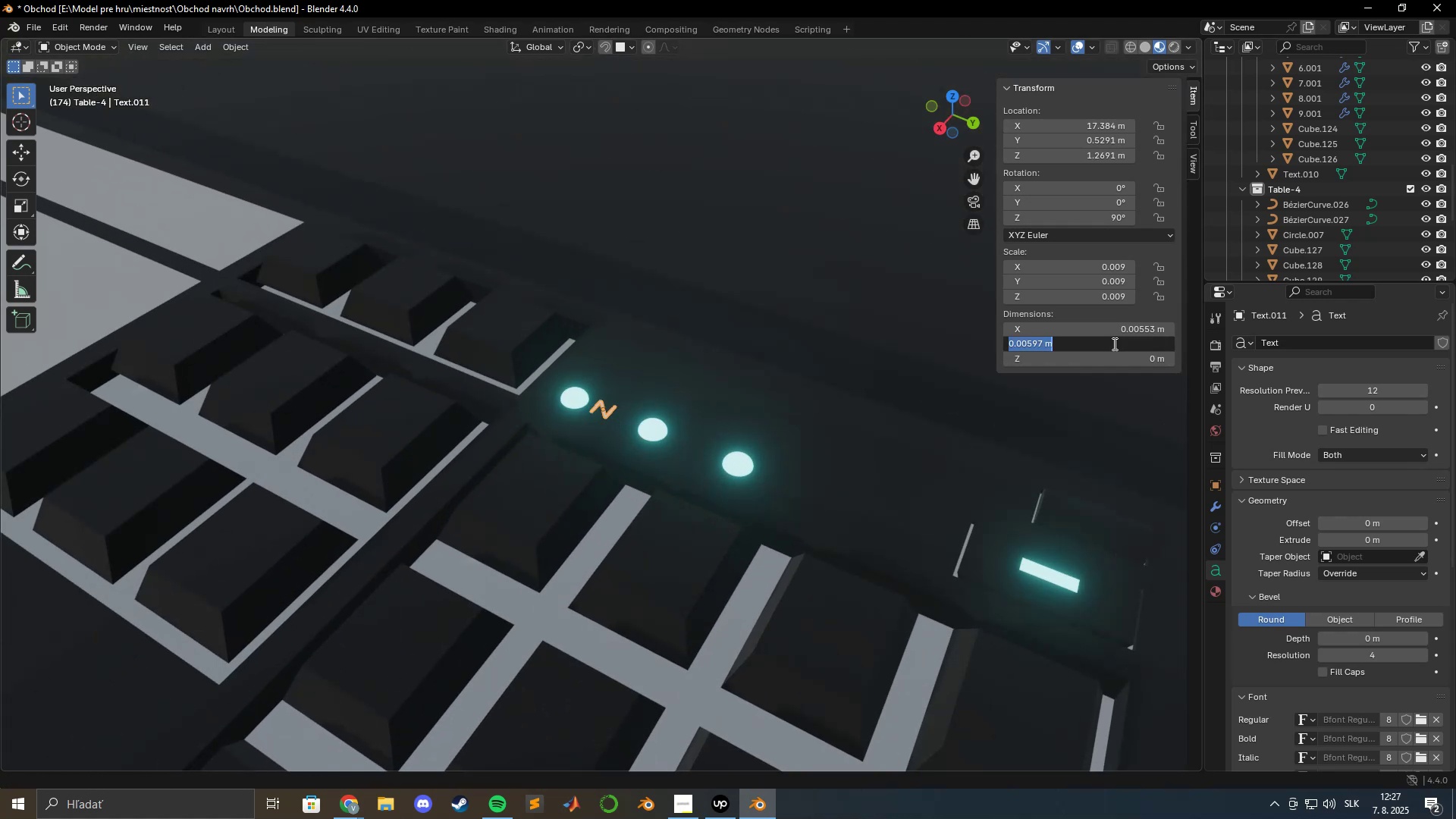 
key(Control+C)
 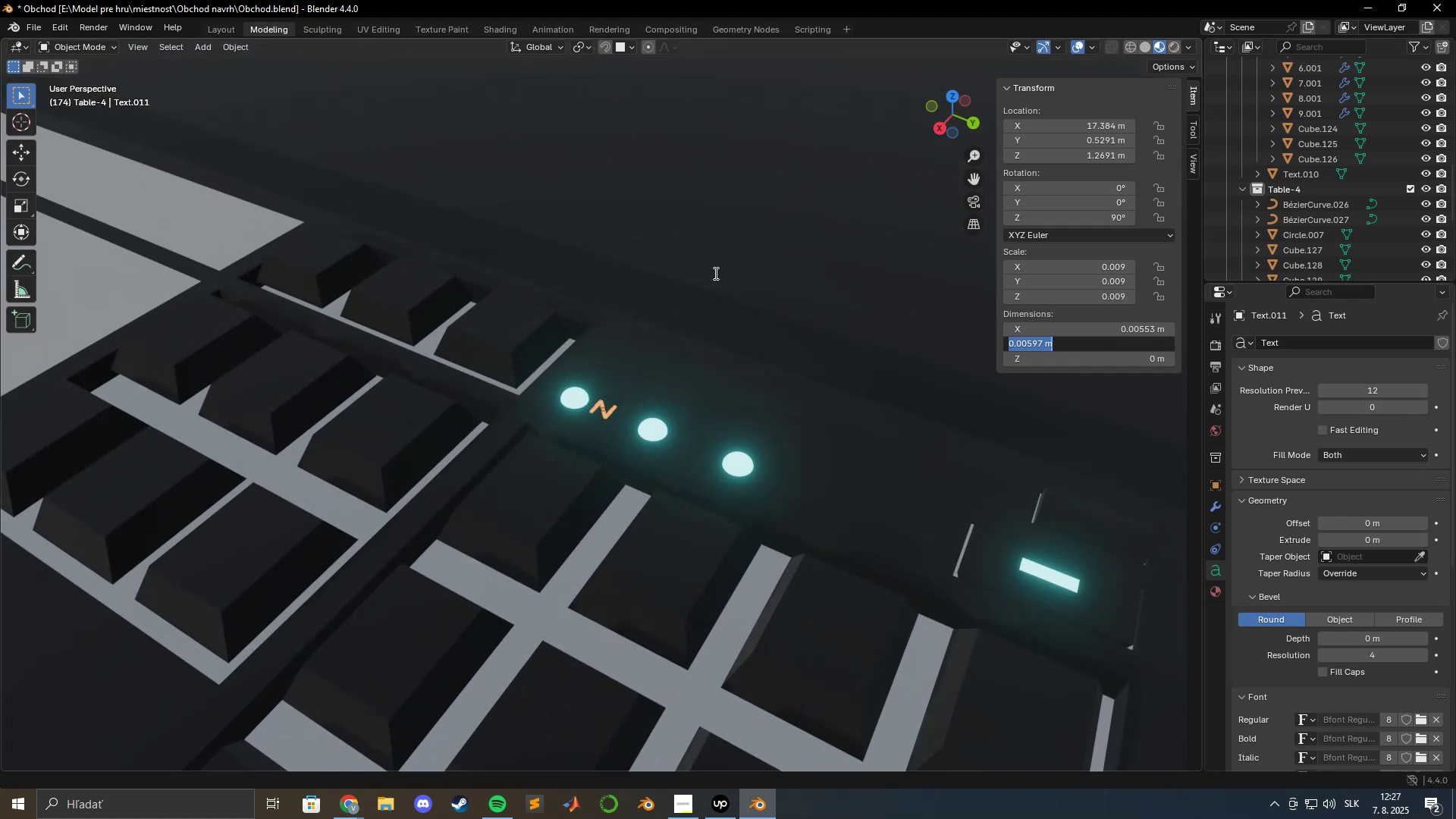 
scroll: coordinate [656, 248], scroll_direction: down, amount: 13.0
 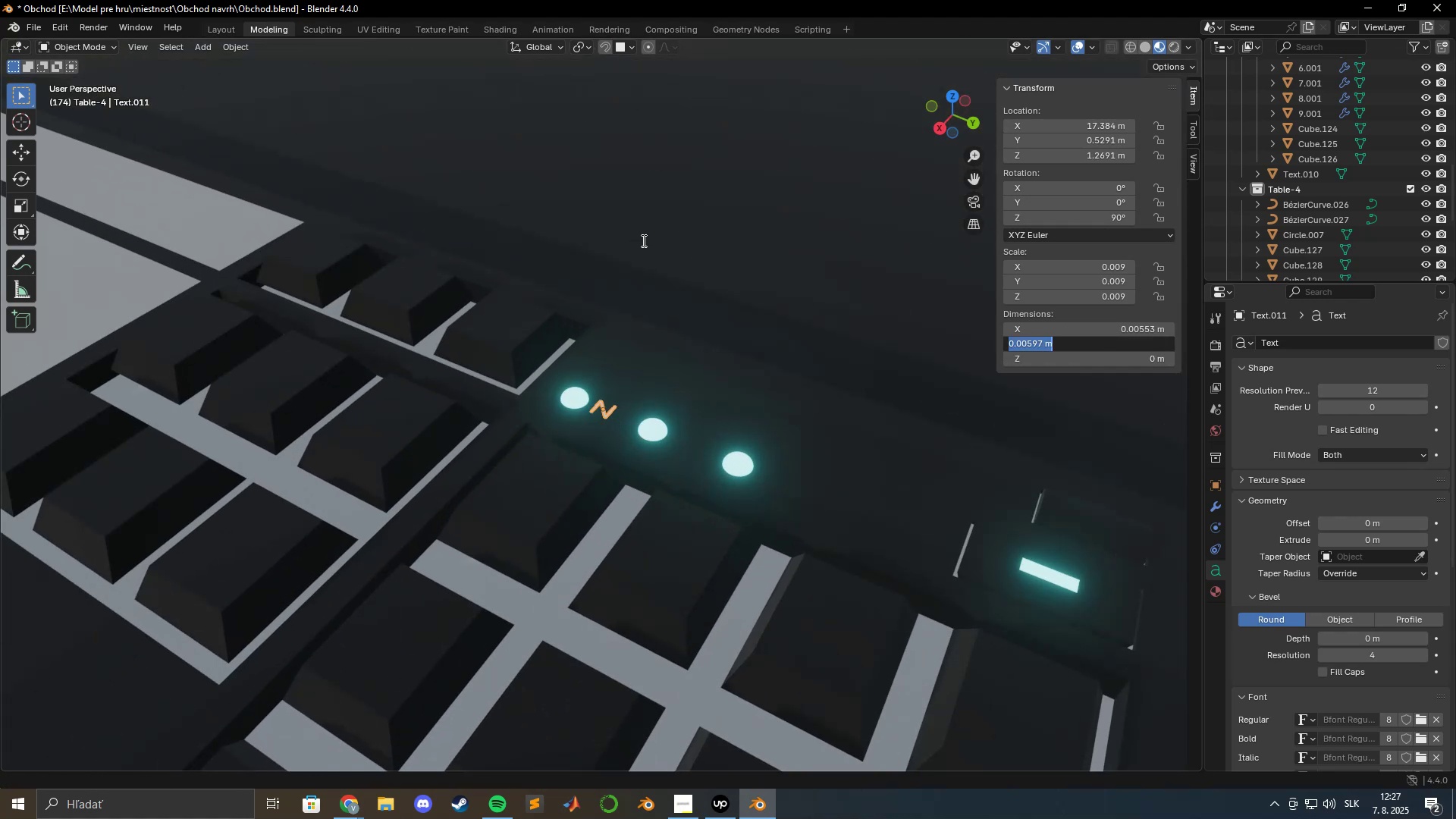 
left_click([642, 240])
 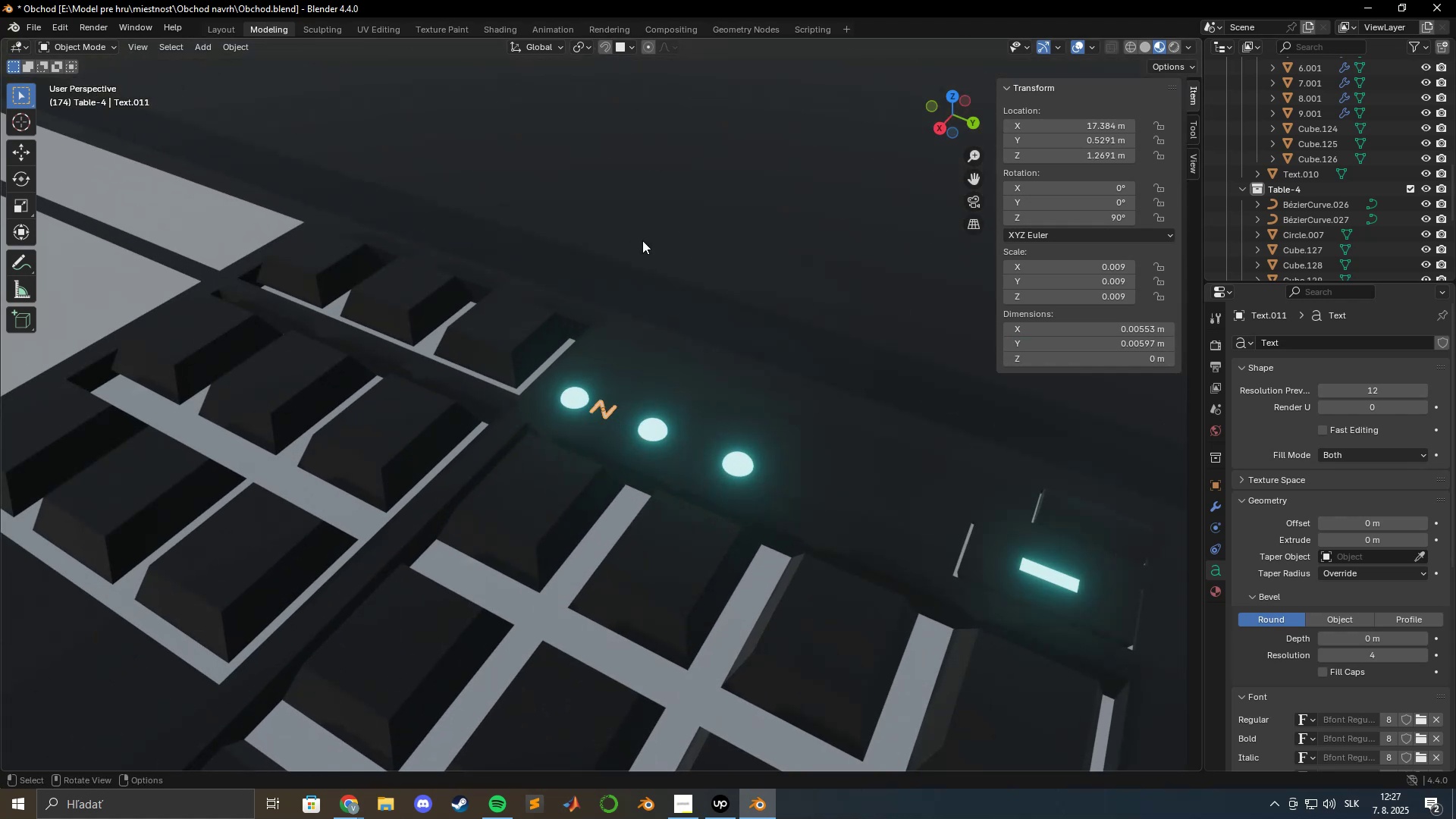 
left_click([642, 240])
 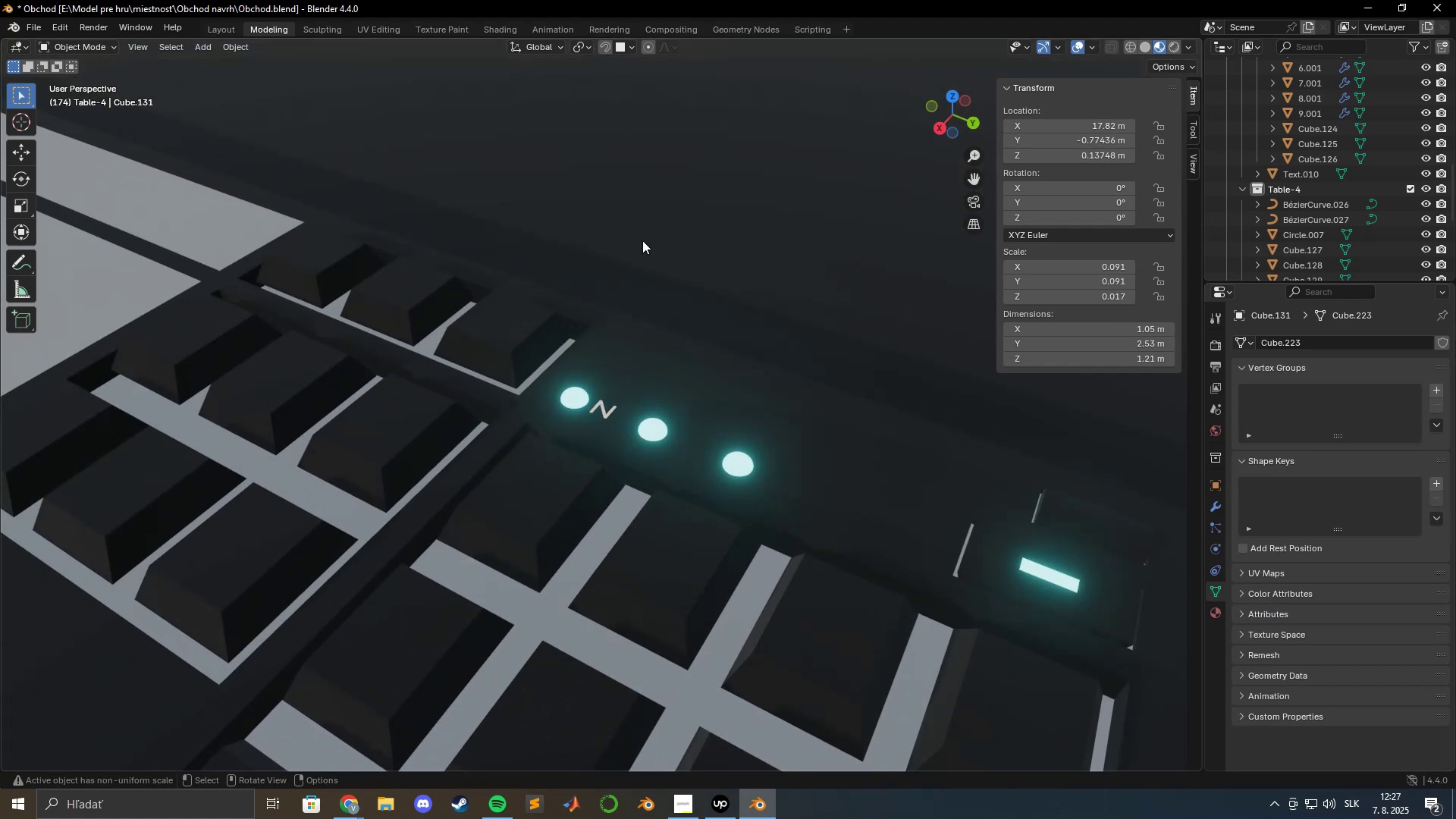 
scroll: coordinate [579, 146], scroll_direction: down, amount: 13.0
 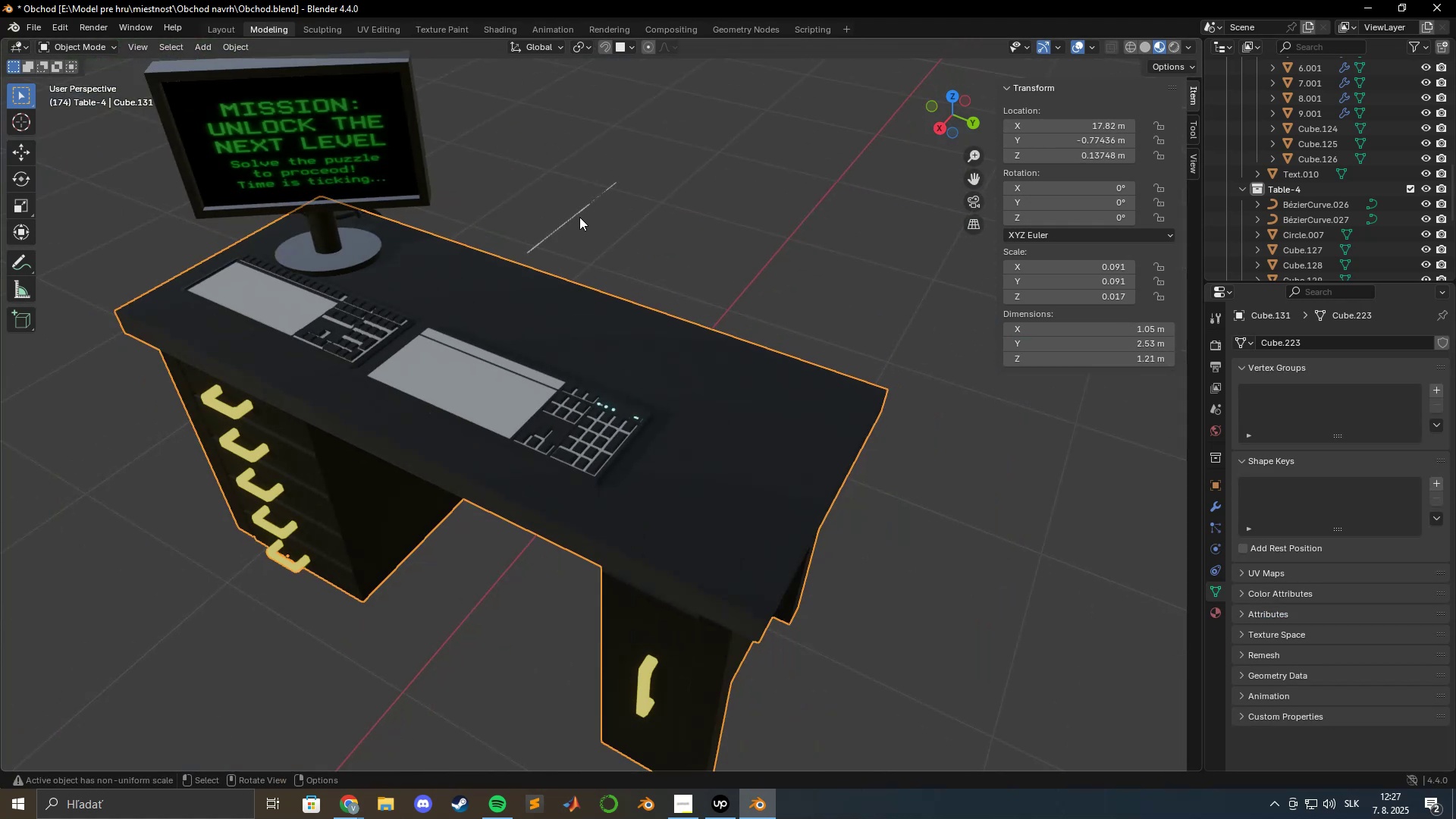 
left_click([570, 217])
 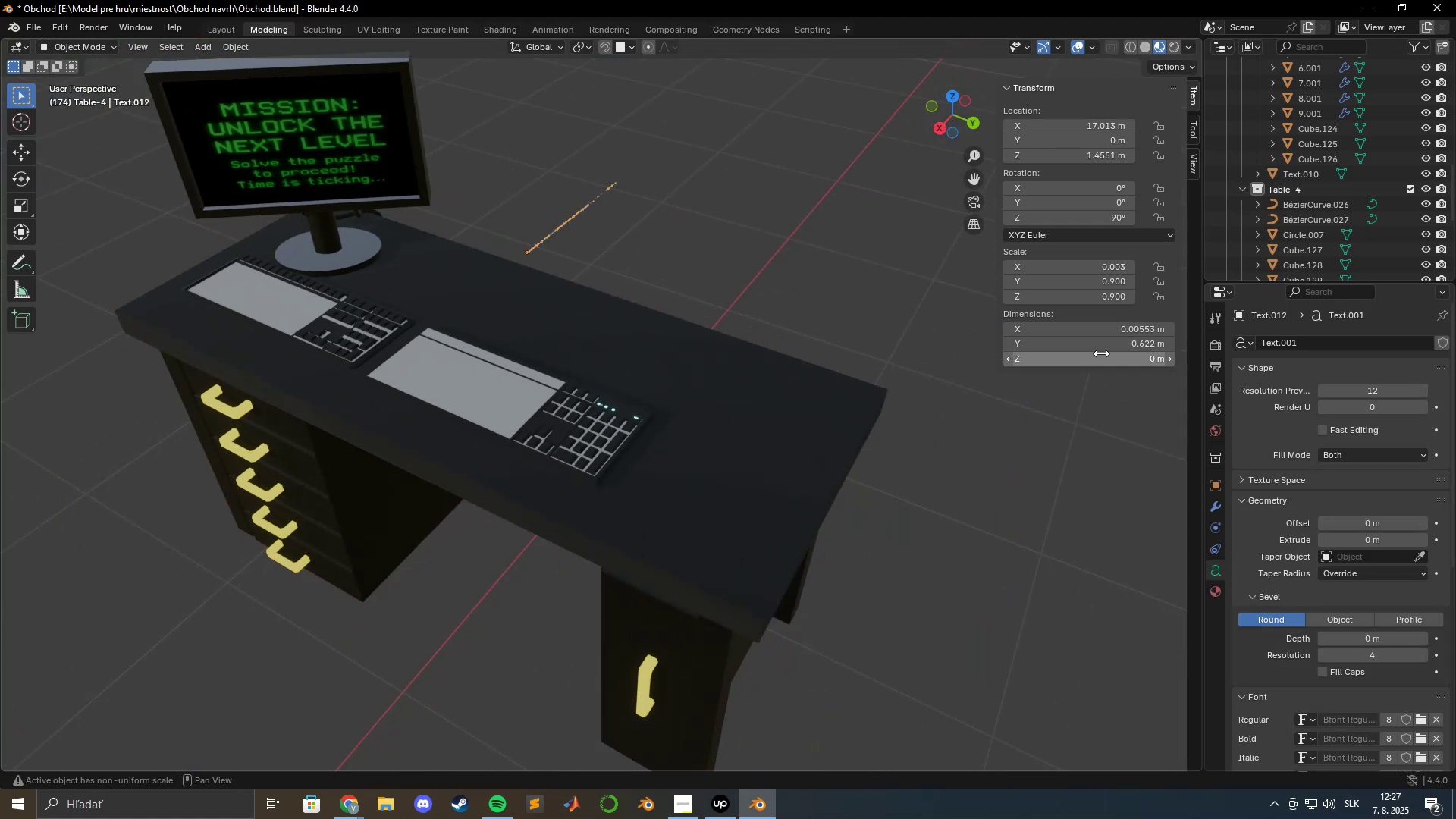 
left_click([1100, 347])
 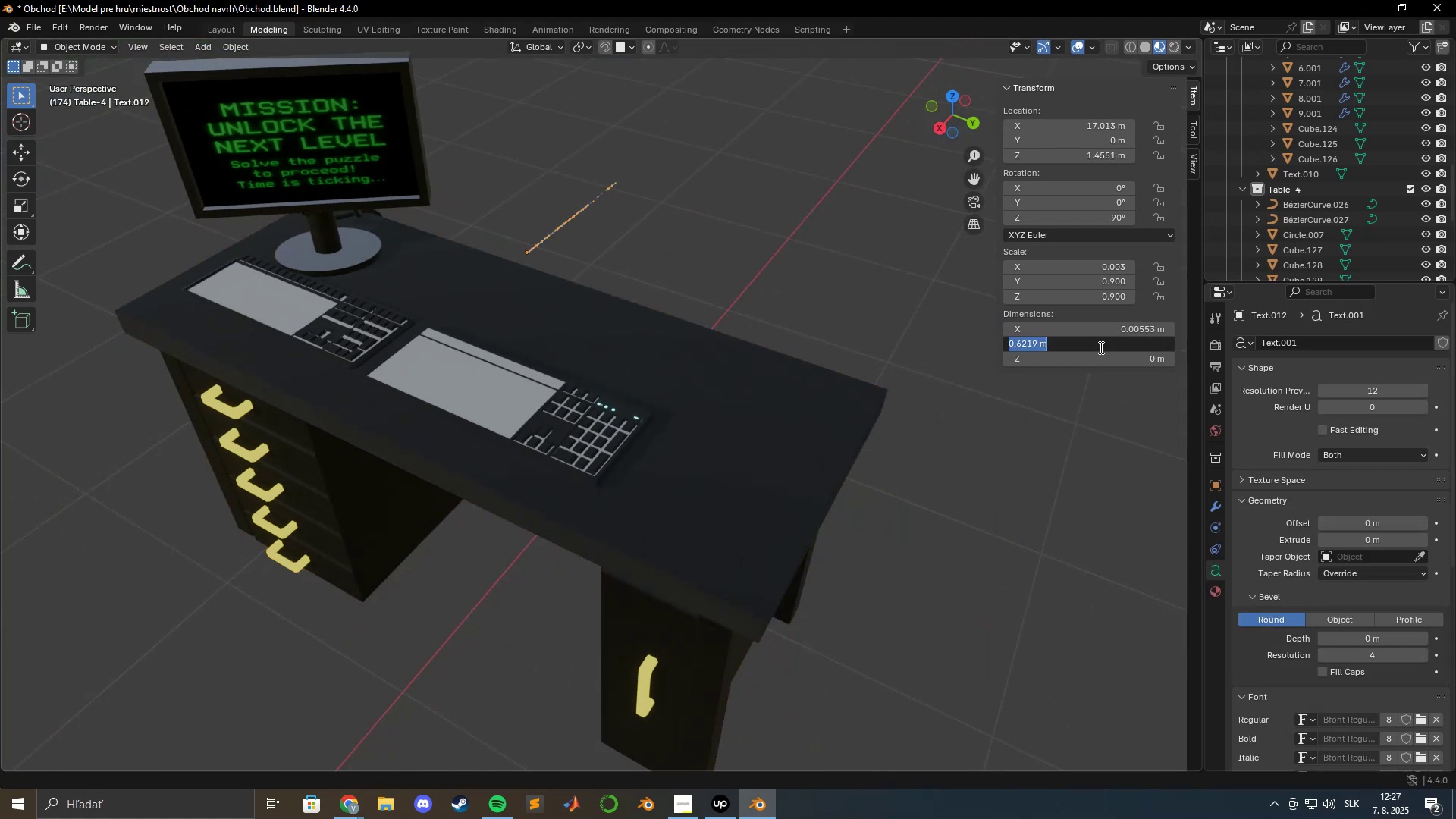 
key(Control+ControlLeft)
 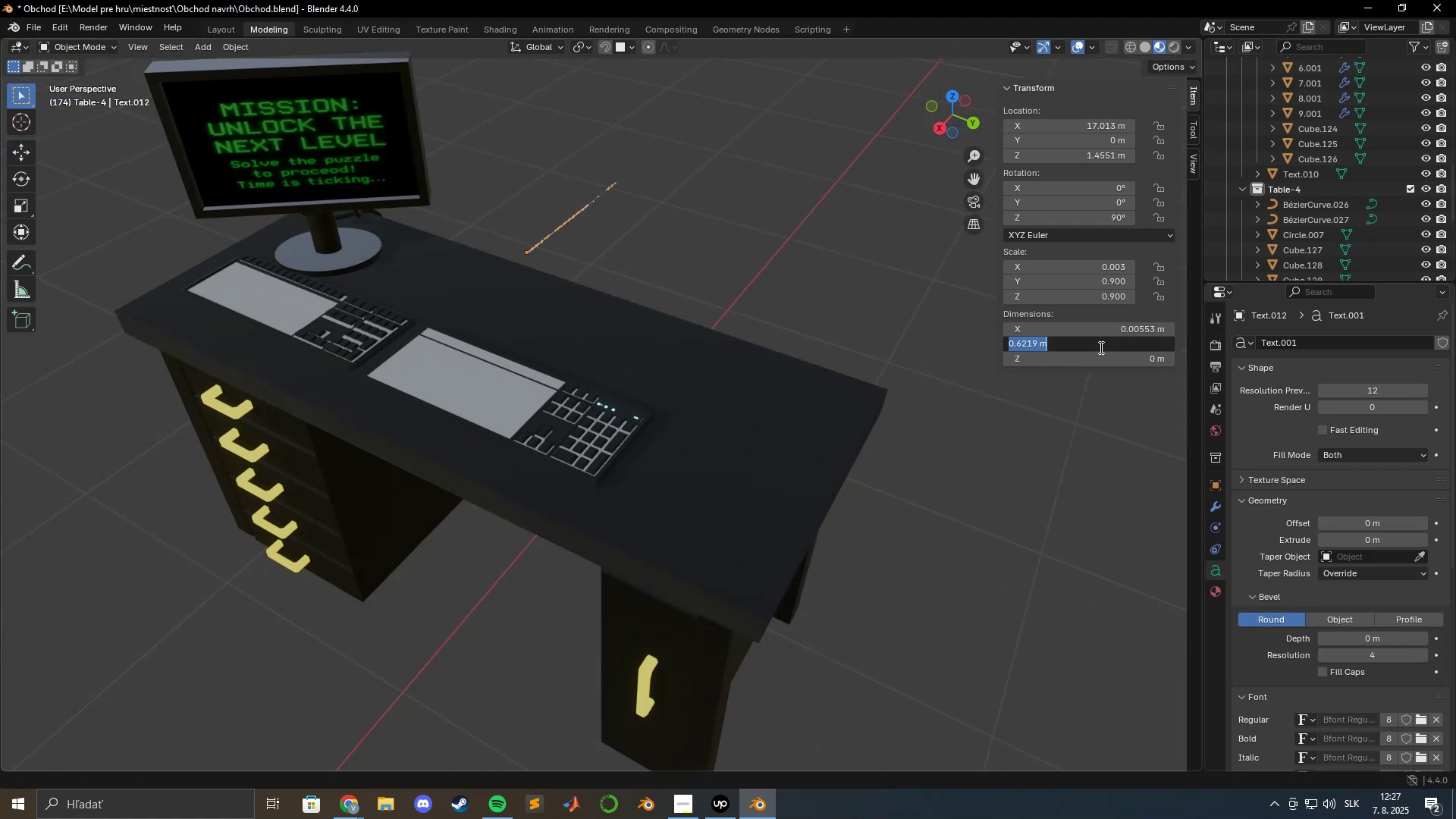 
key(Control+V)
 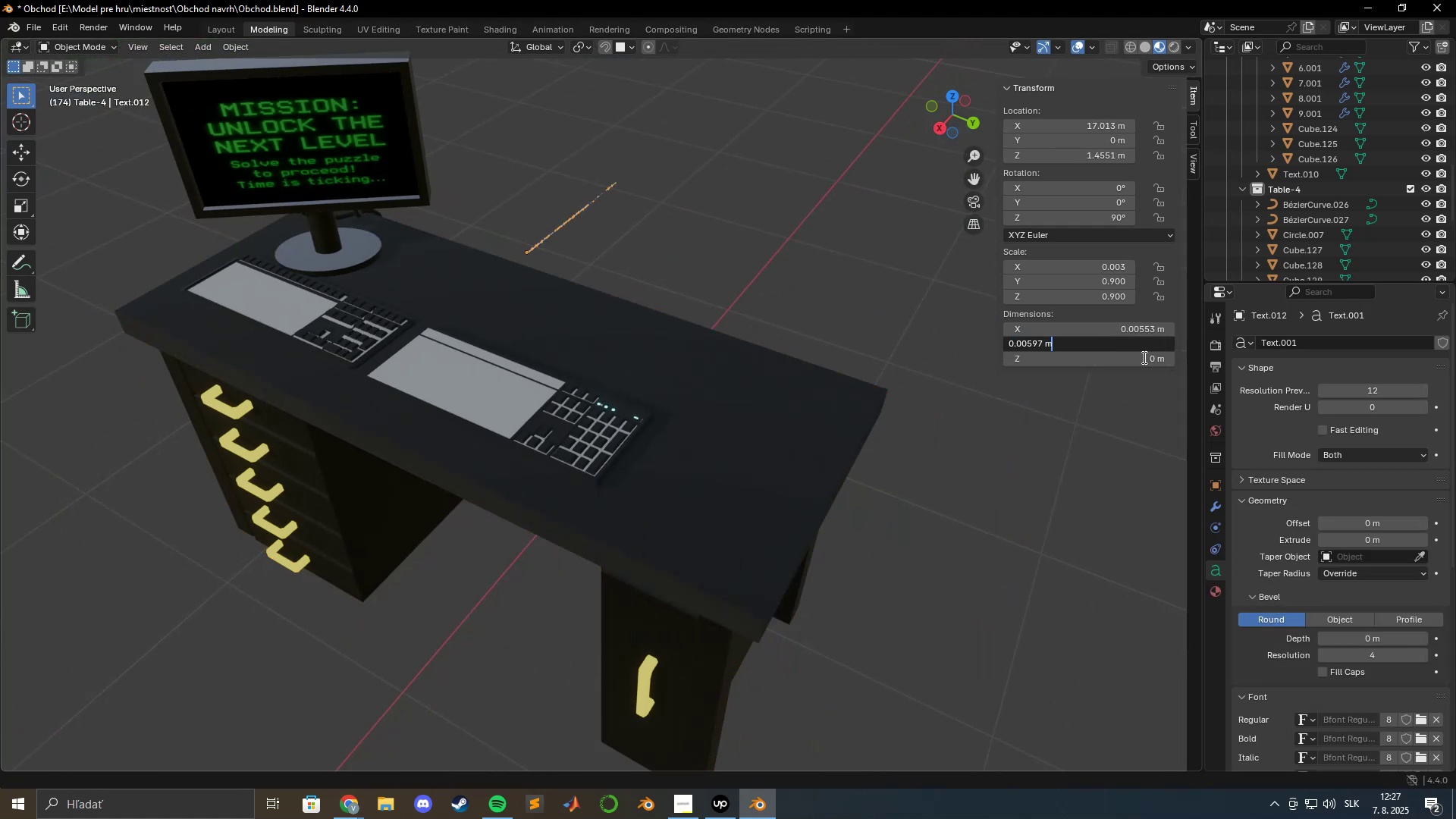 
key(Enter)
 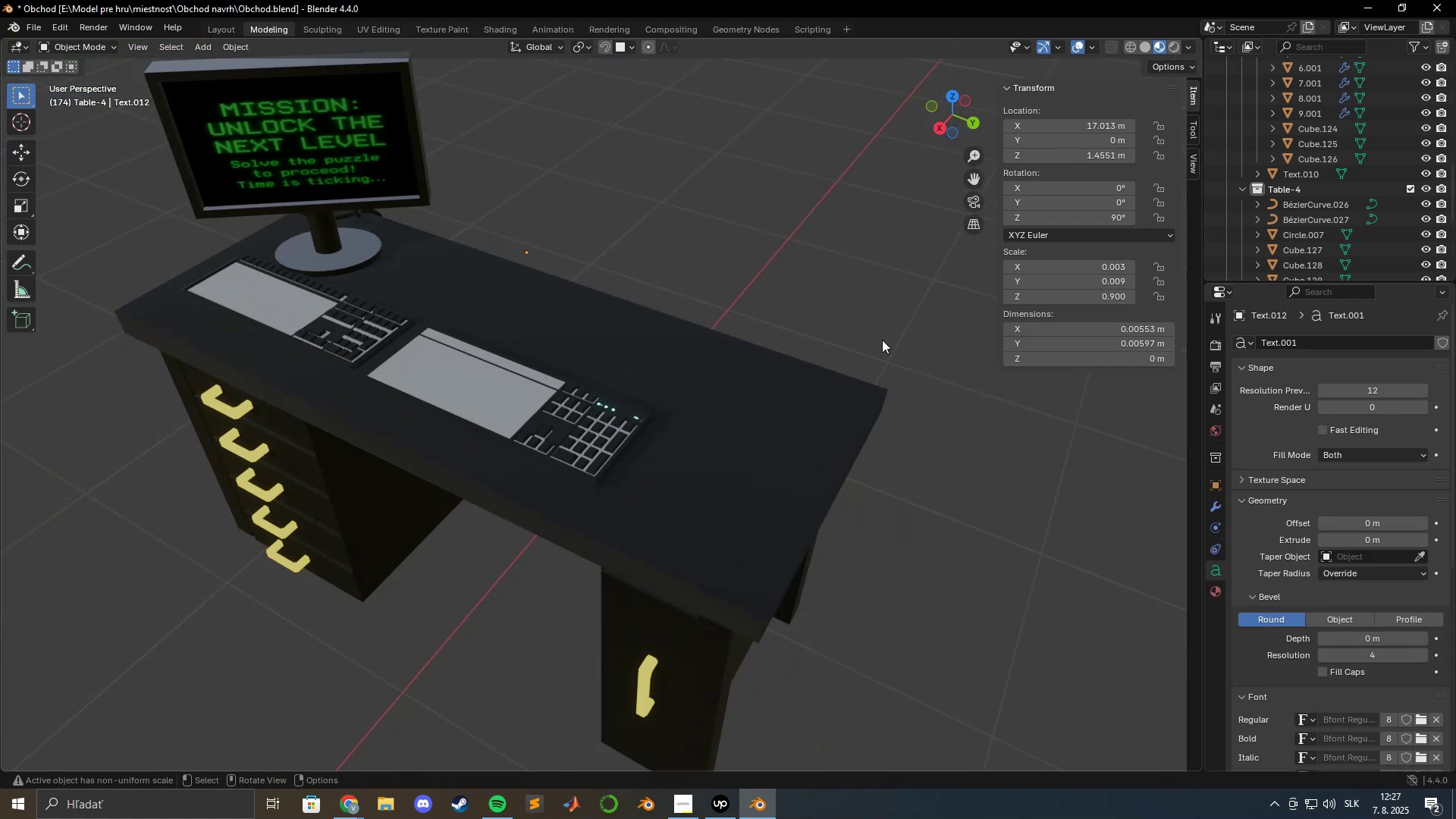 
scroll: coordinate [617, 384], scroll_direction: up, amount: 10.0
 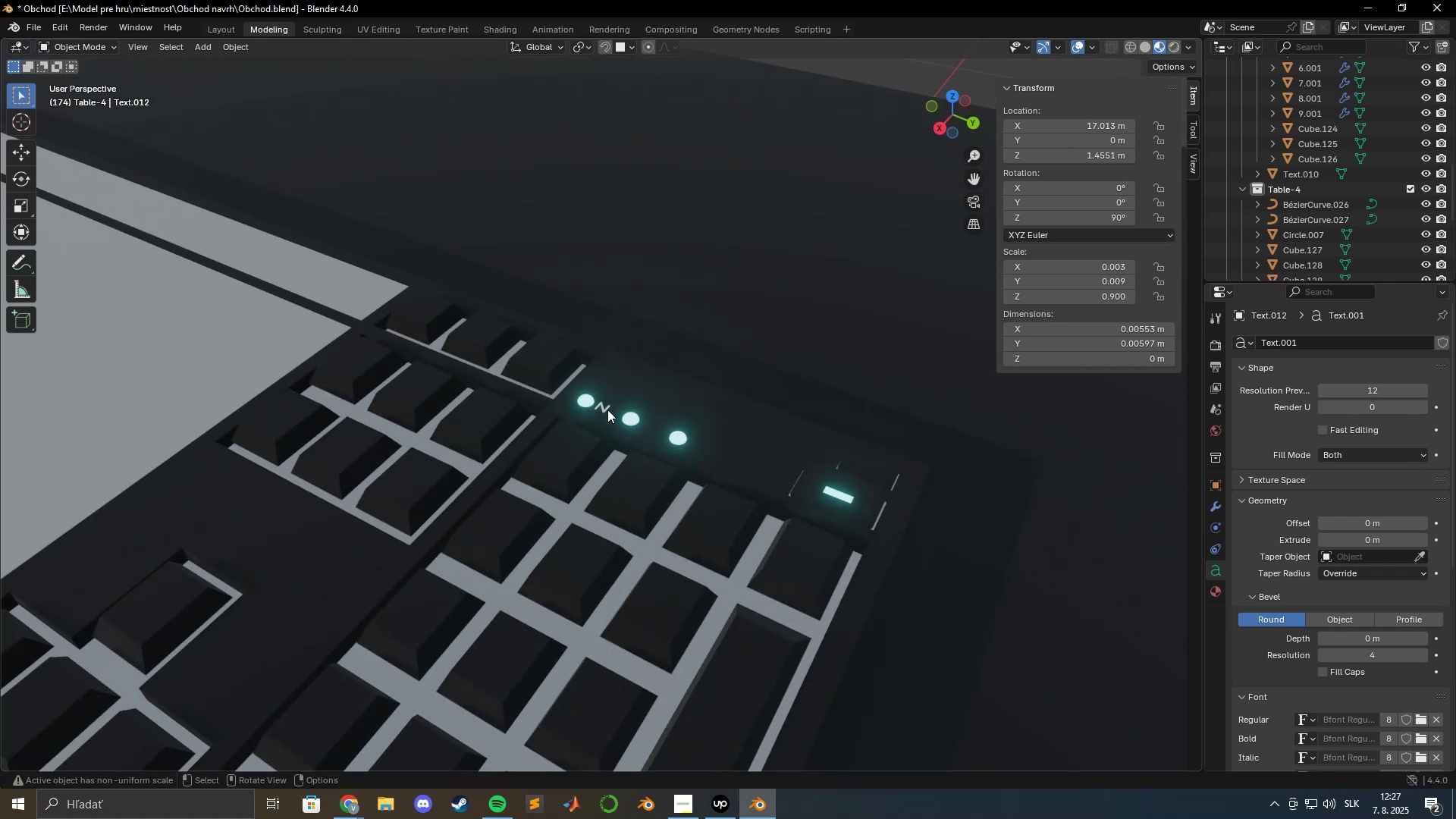 
left_click([603, 409])
 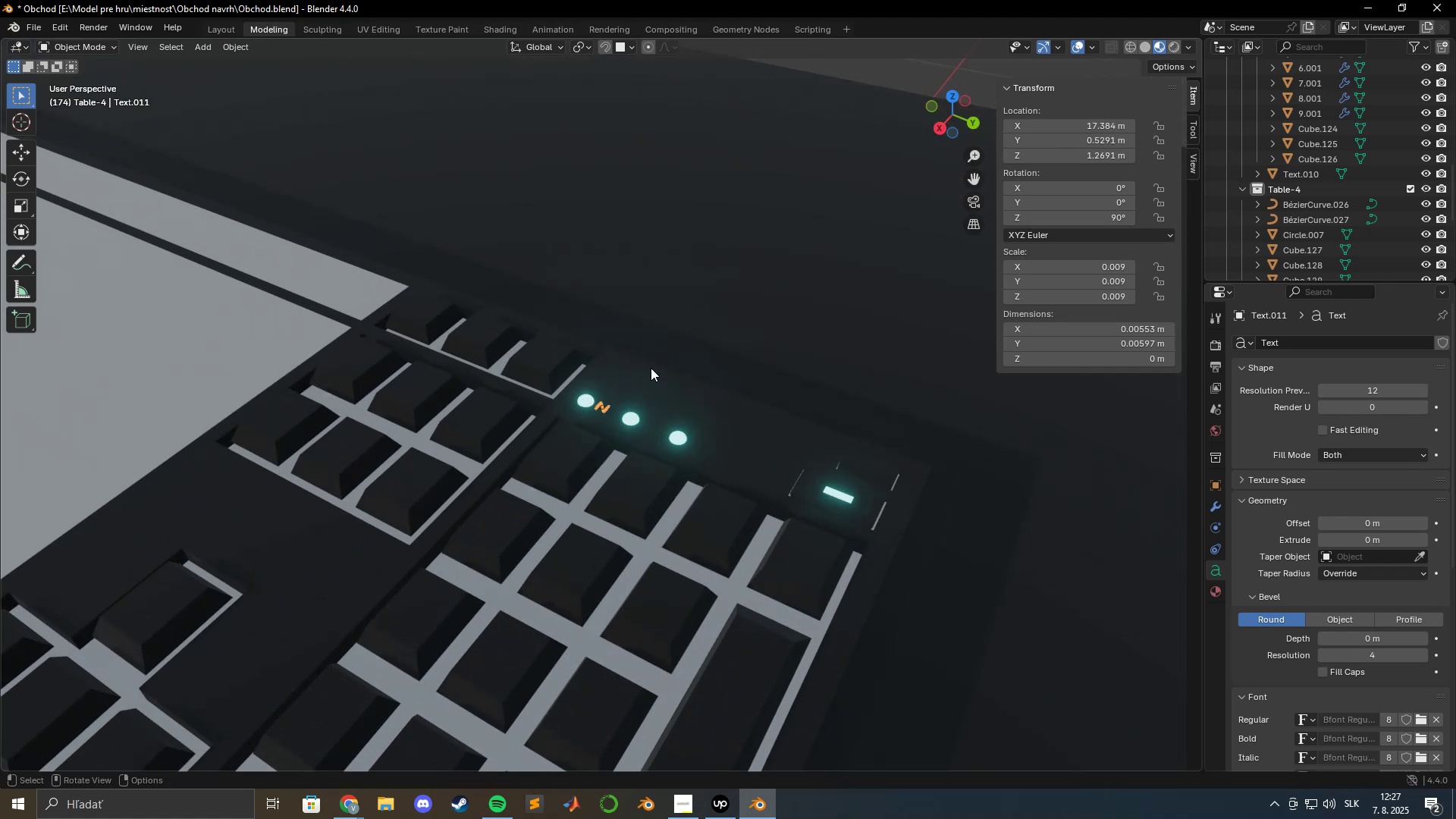 
scroll: coordinate [563, 230], scroll_direction: down, amount: 4.0
 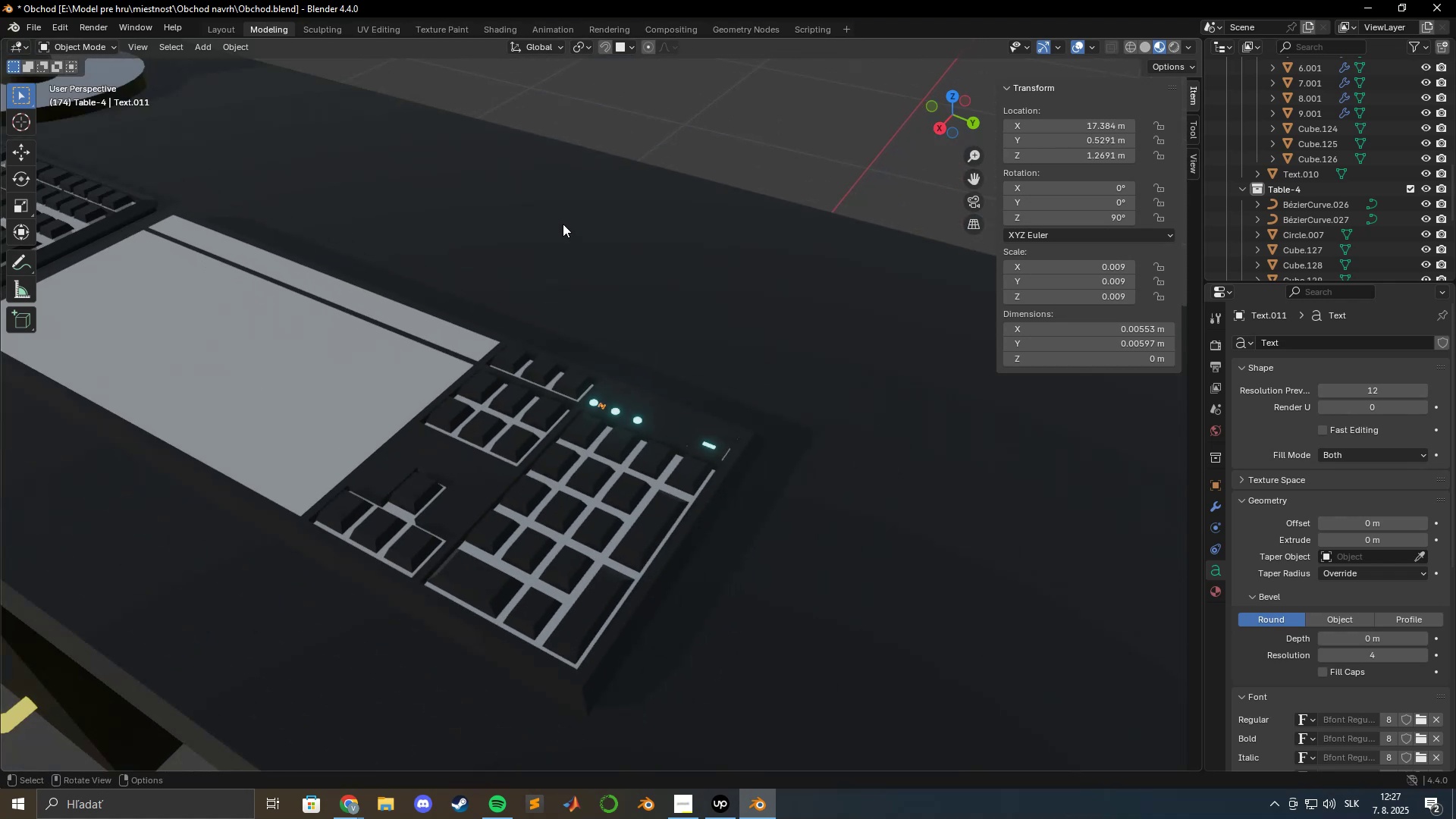 
hold_key(key=ShiftLeft, duration=0.6)
 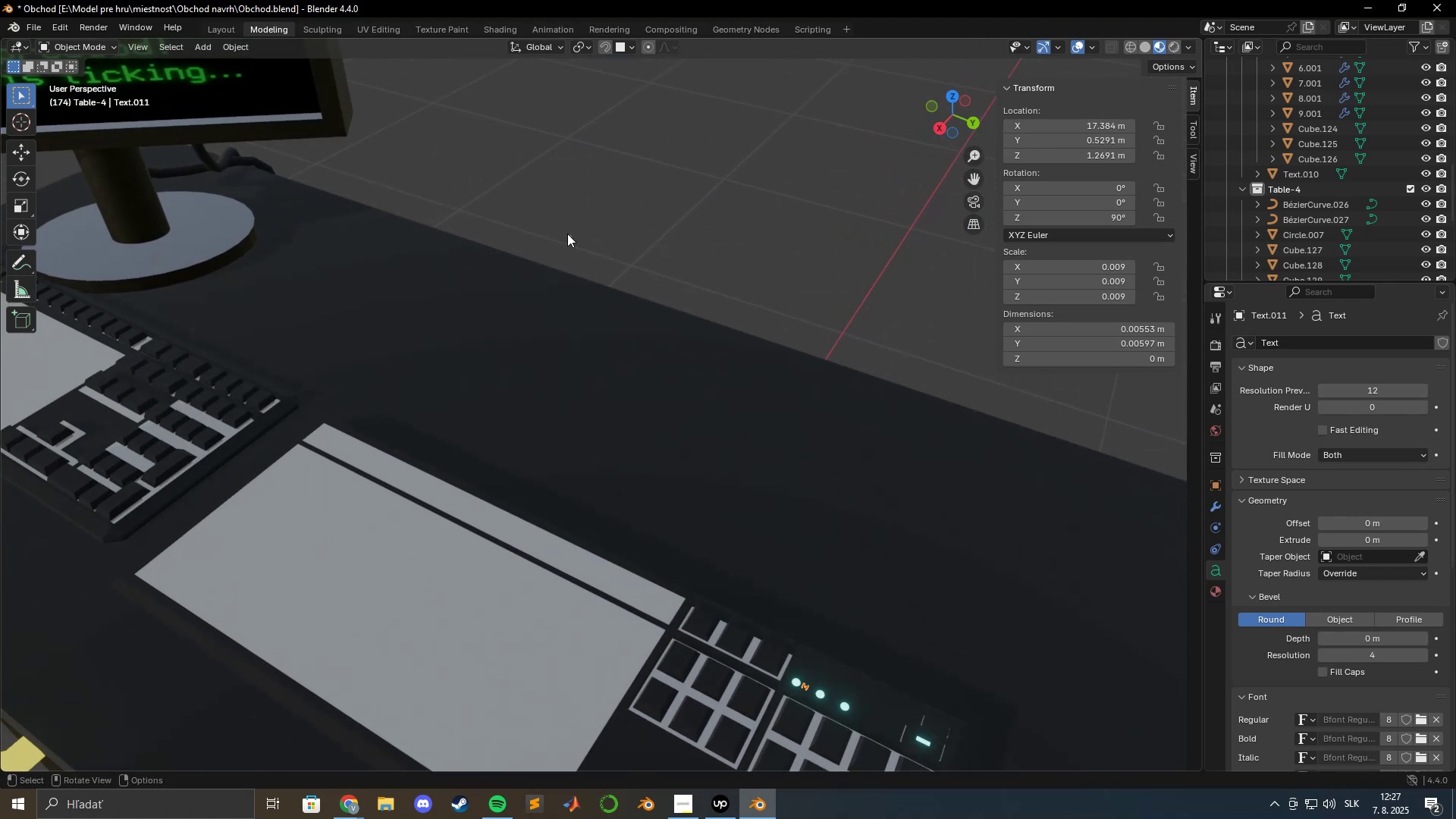 
left_click([573, 234])
 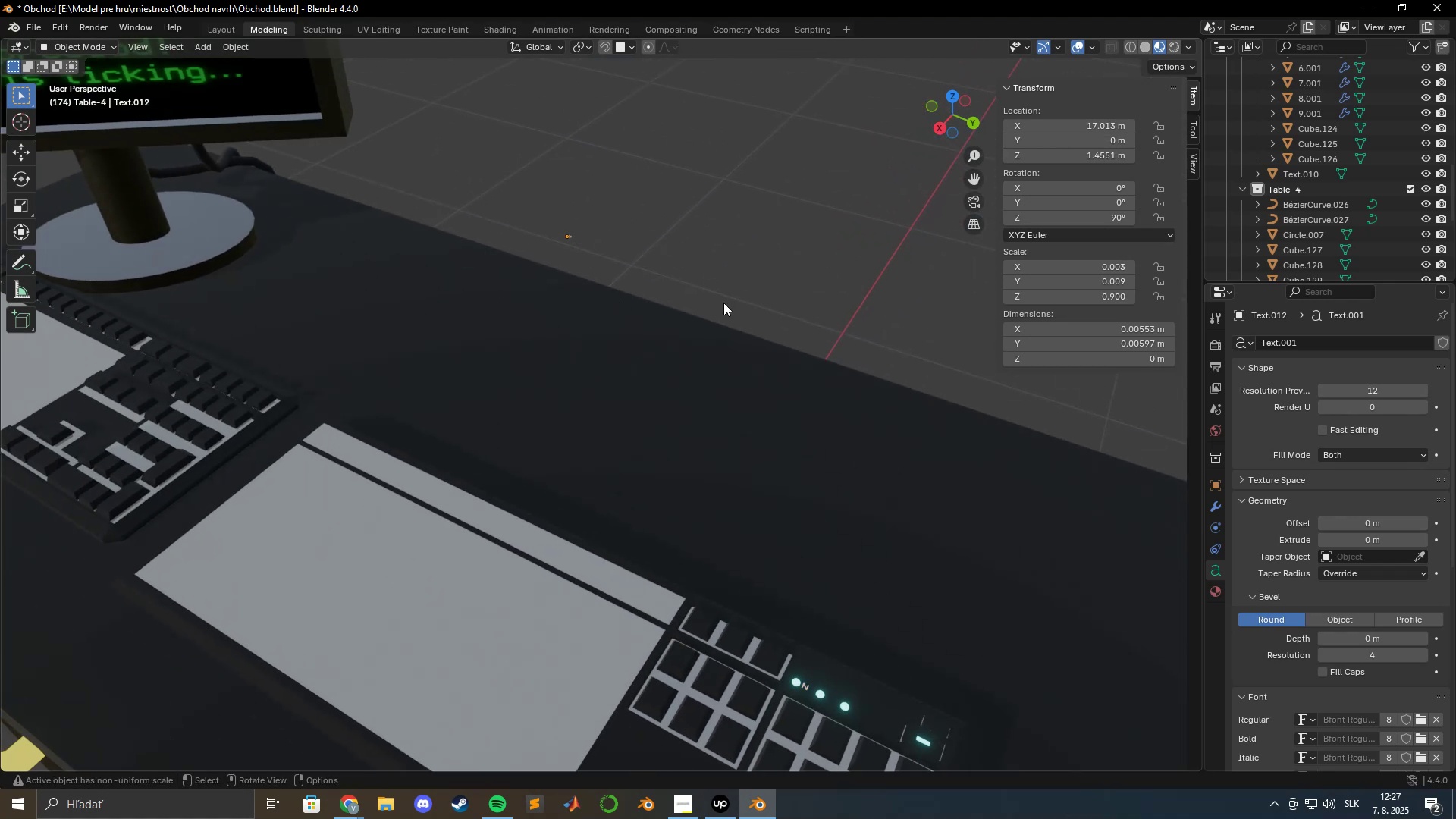 
type(gxygyxgxy)
 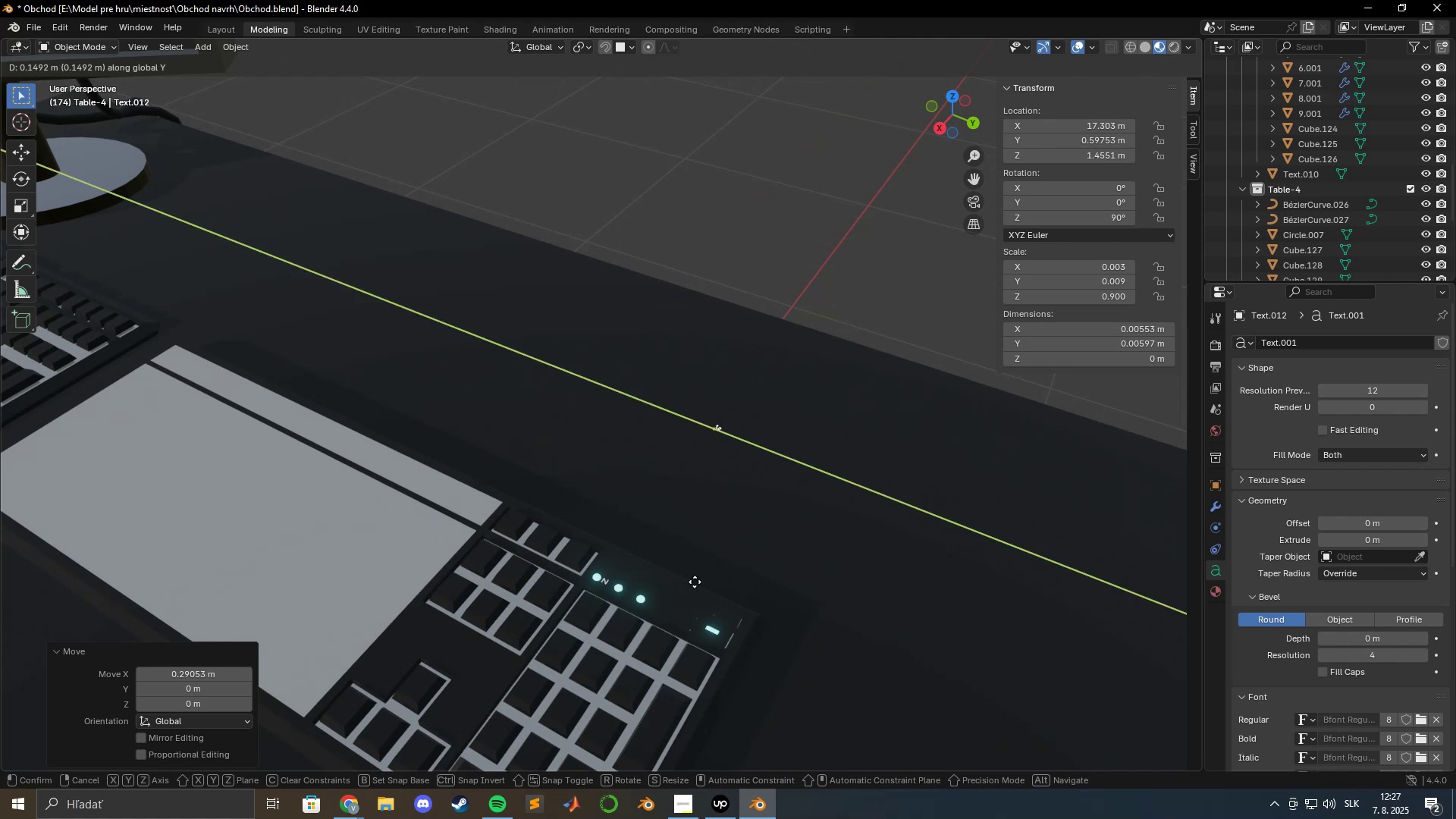 
left_click([688, 585])
 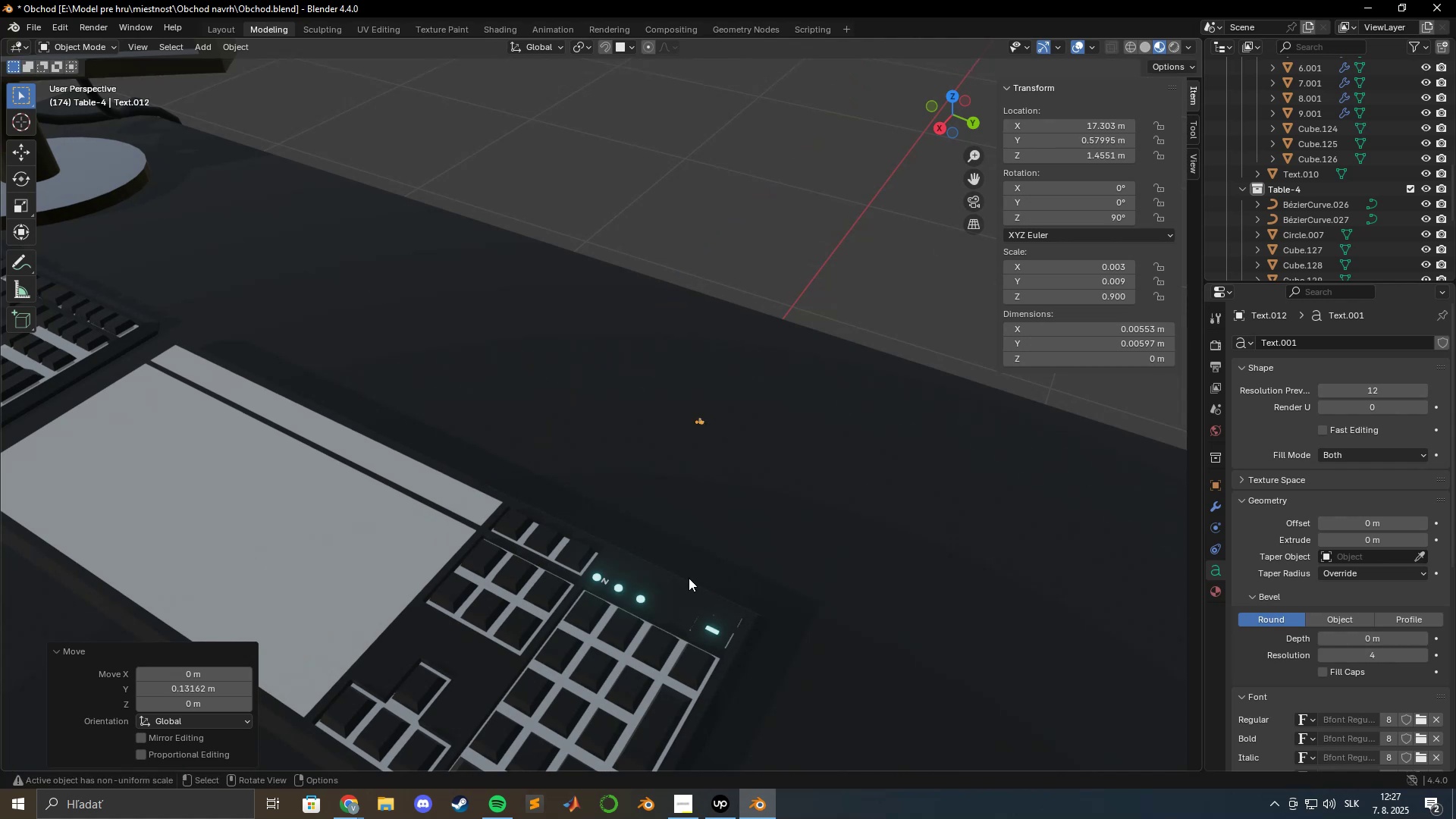 
type(gz.)
key(Tab)
key(Backspace)
key(Backspace)
key(Backspace)
key(Backspace)
type(C)
key(Tab)
 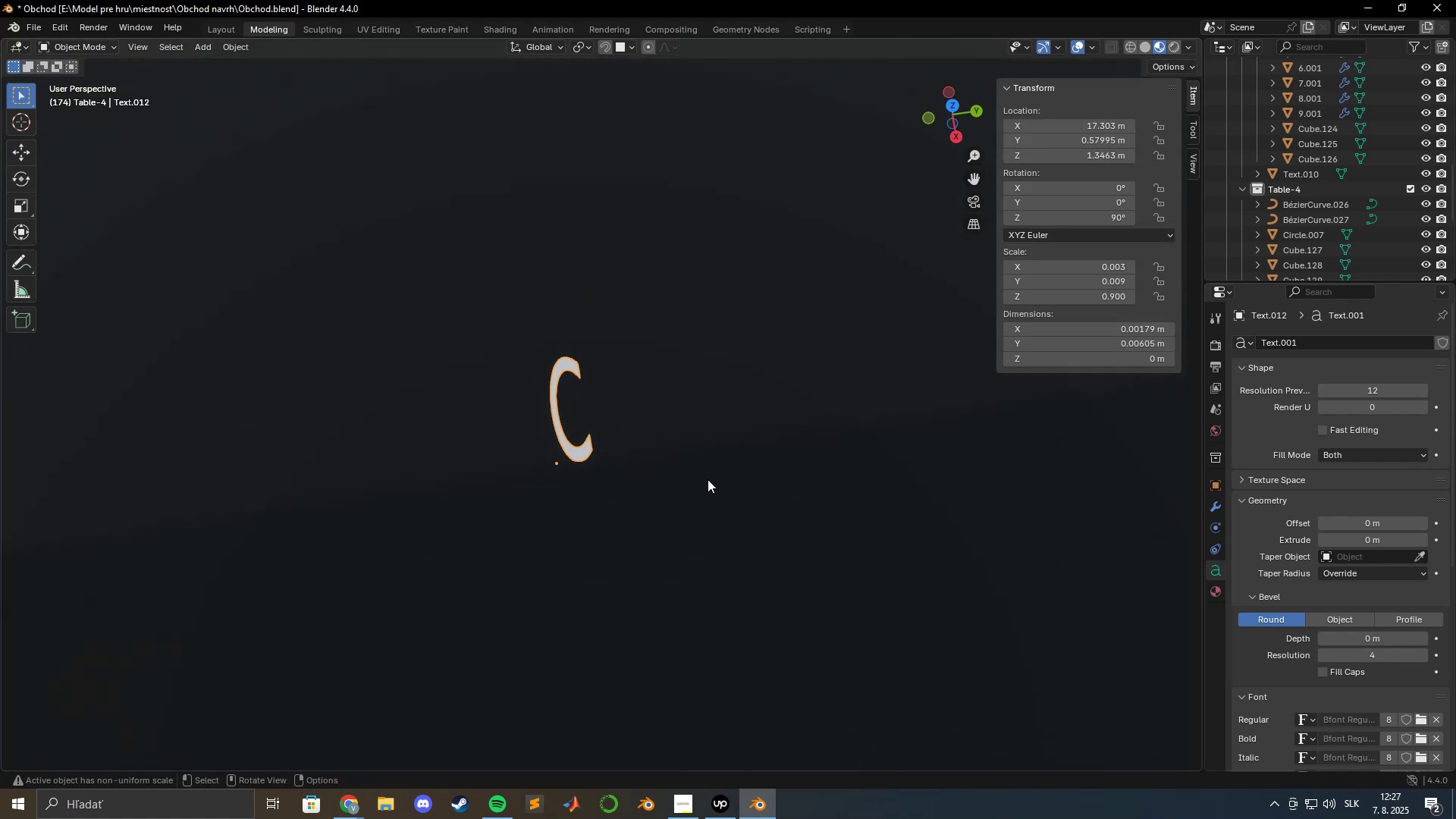 
scroll: coordinate [714, 444], scroll_direction: down, amount: 14.0
 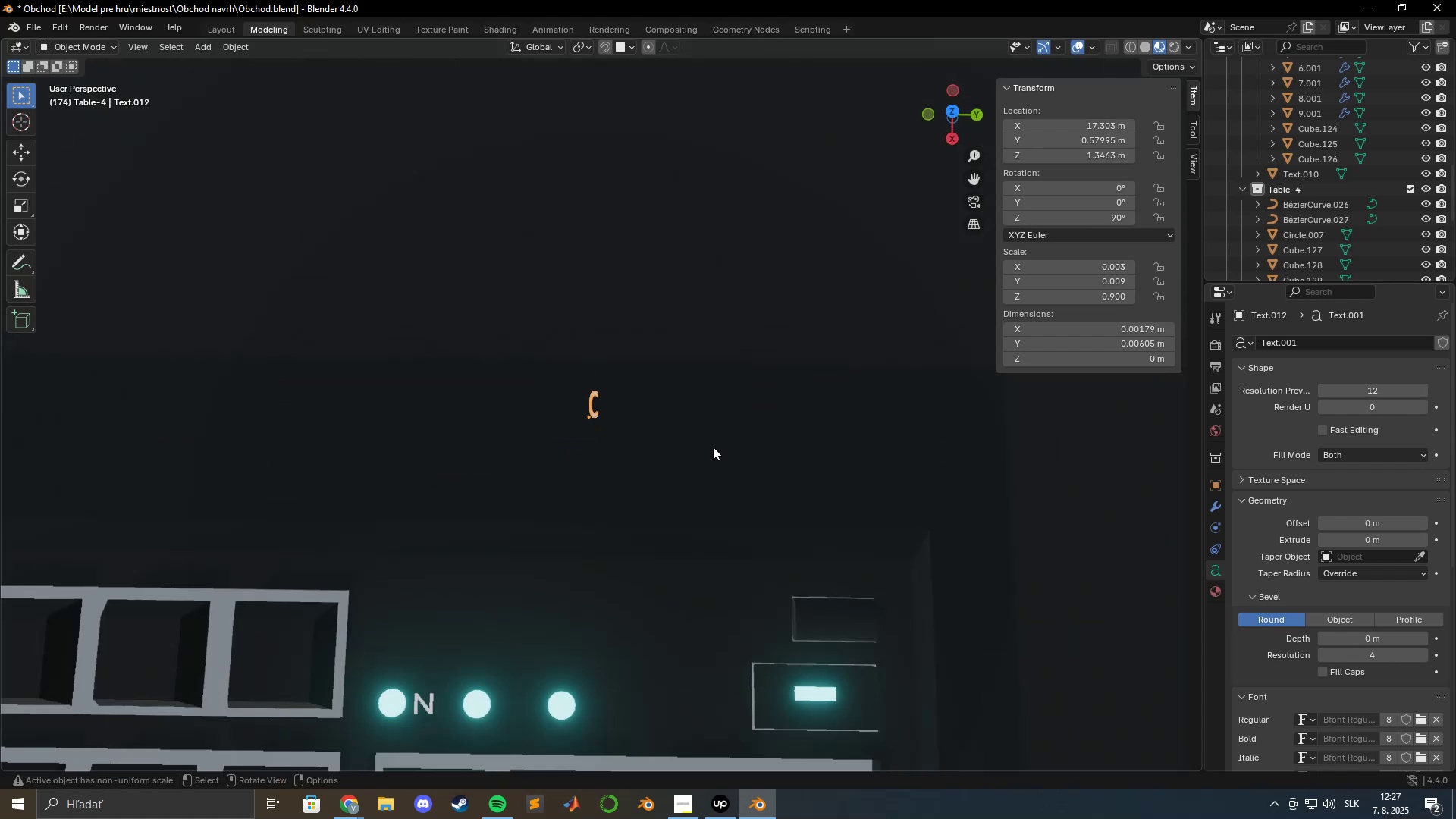 
hold_key(key=ShiftLeft, duration=0.85)
 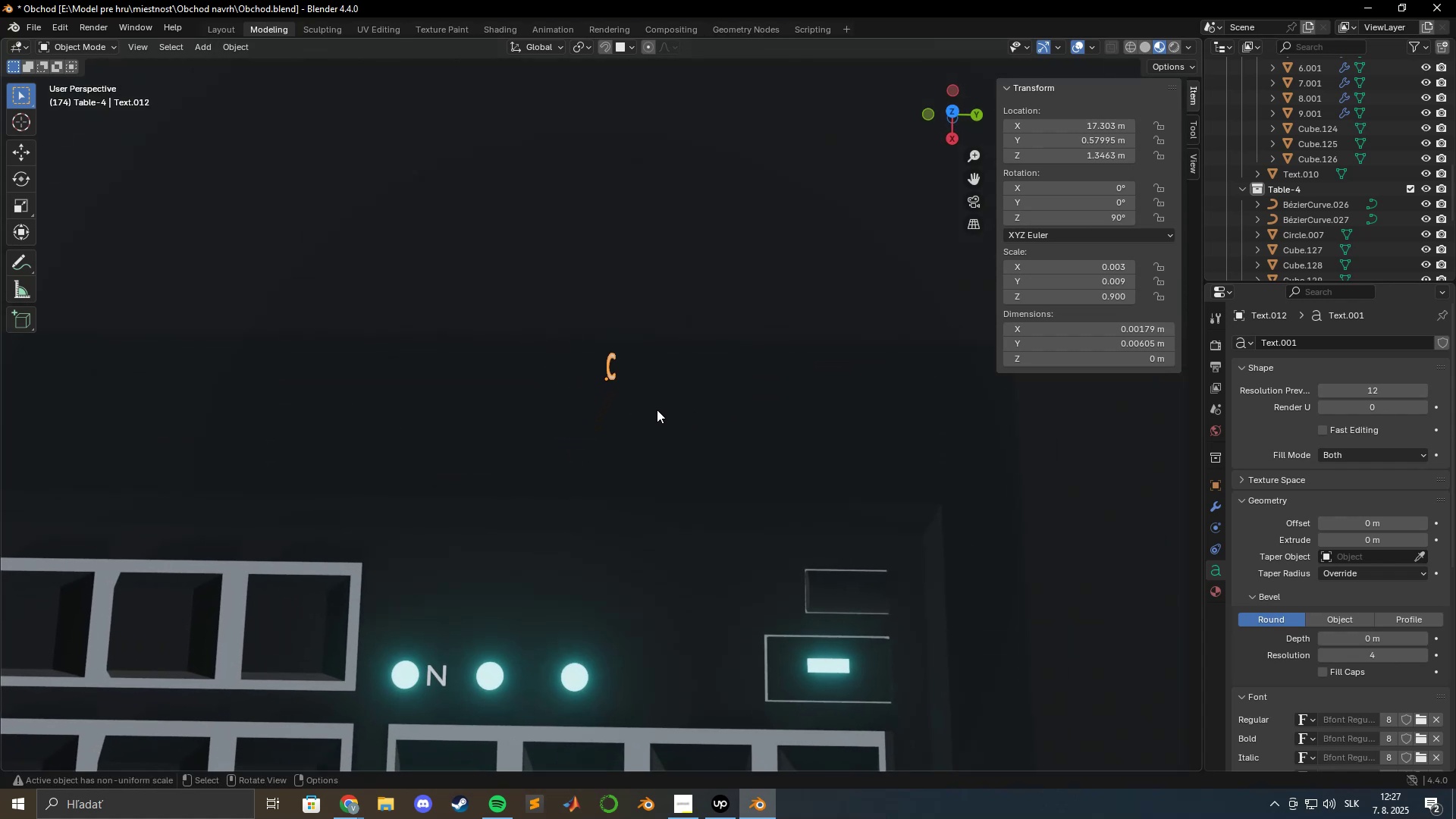 
key(Control+ControlLeft)
 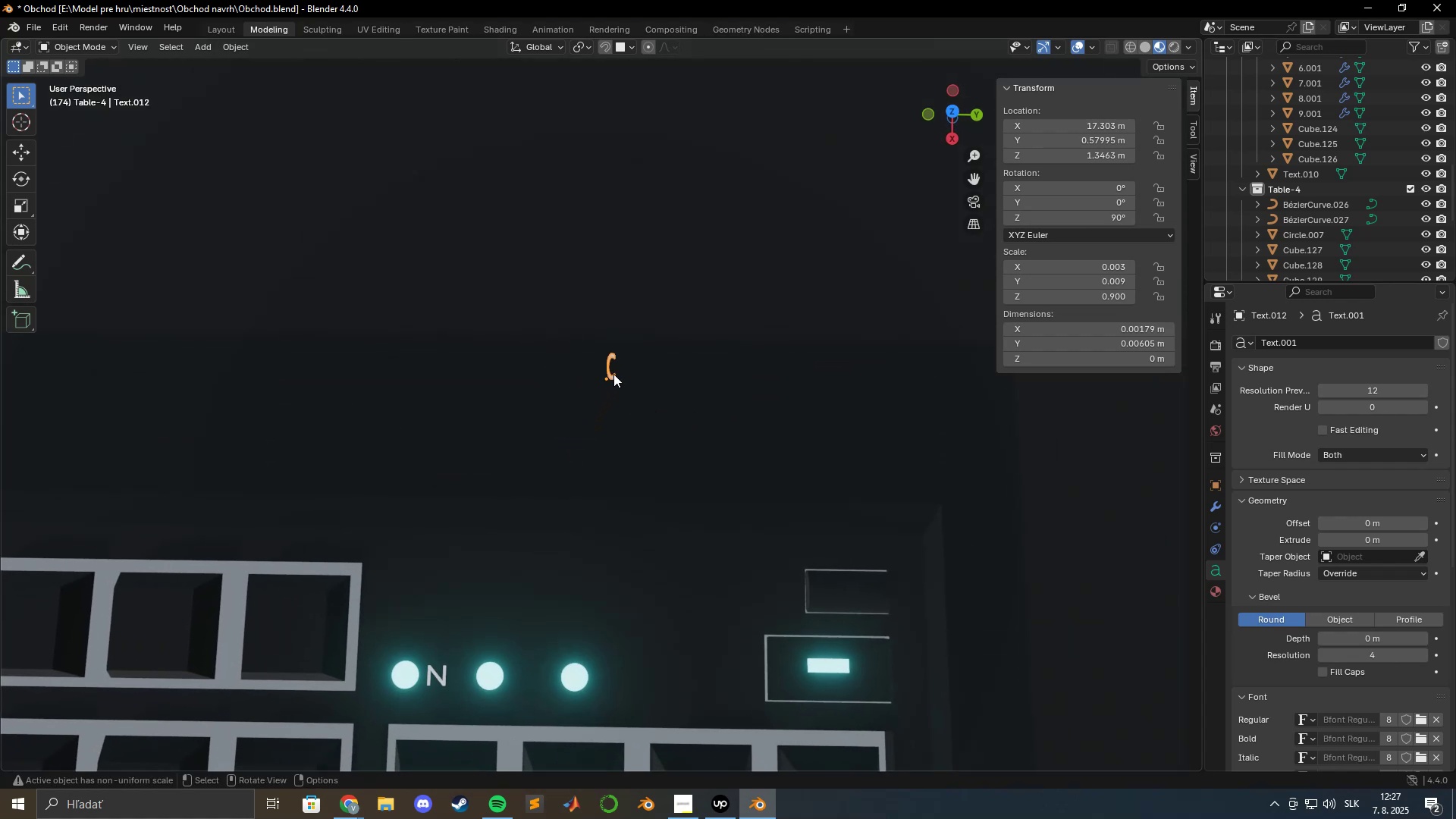 
key(Control+Z)
 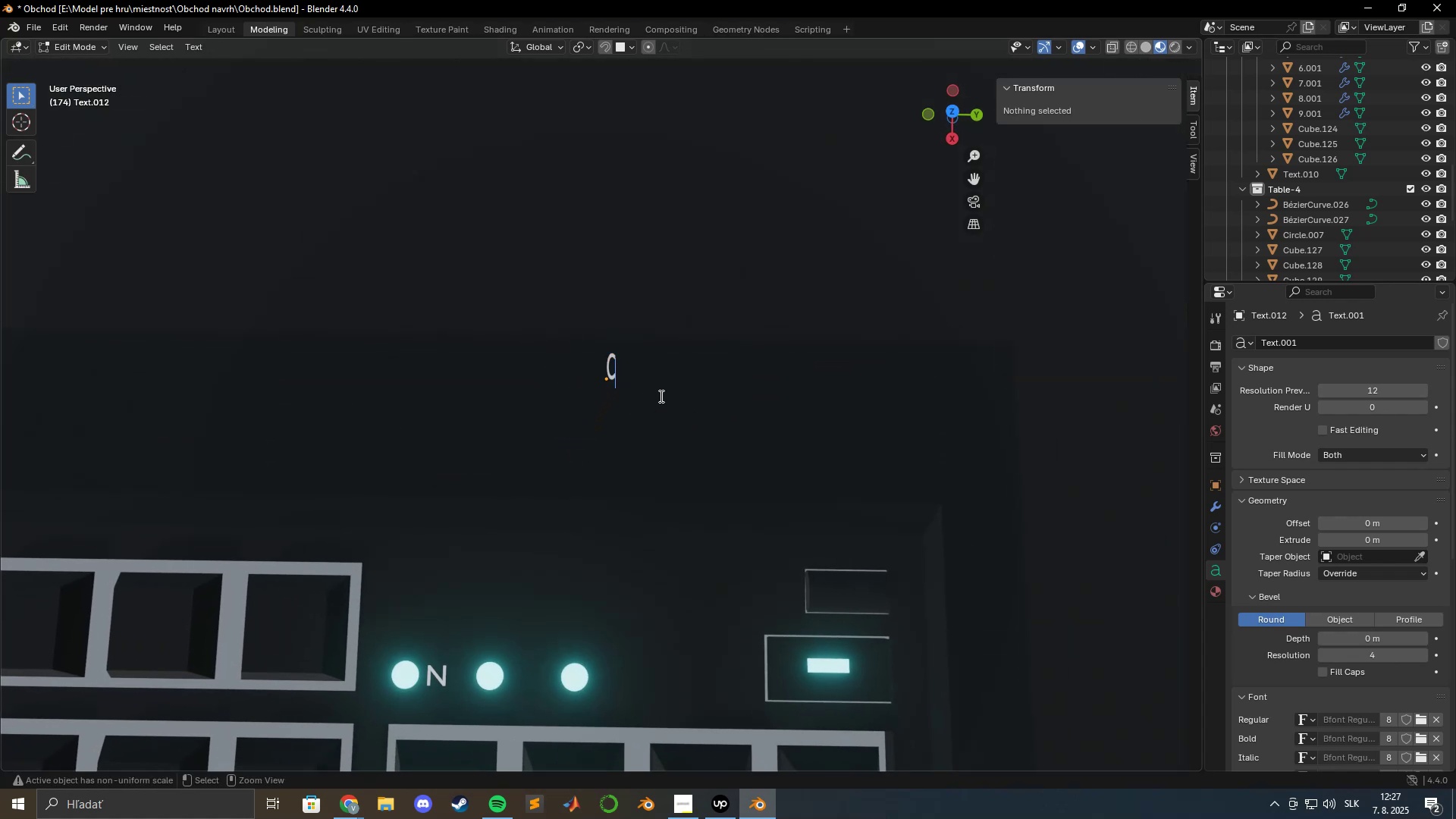 
key(Control+Z)
 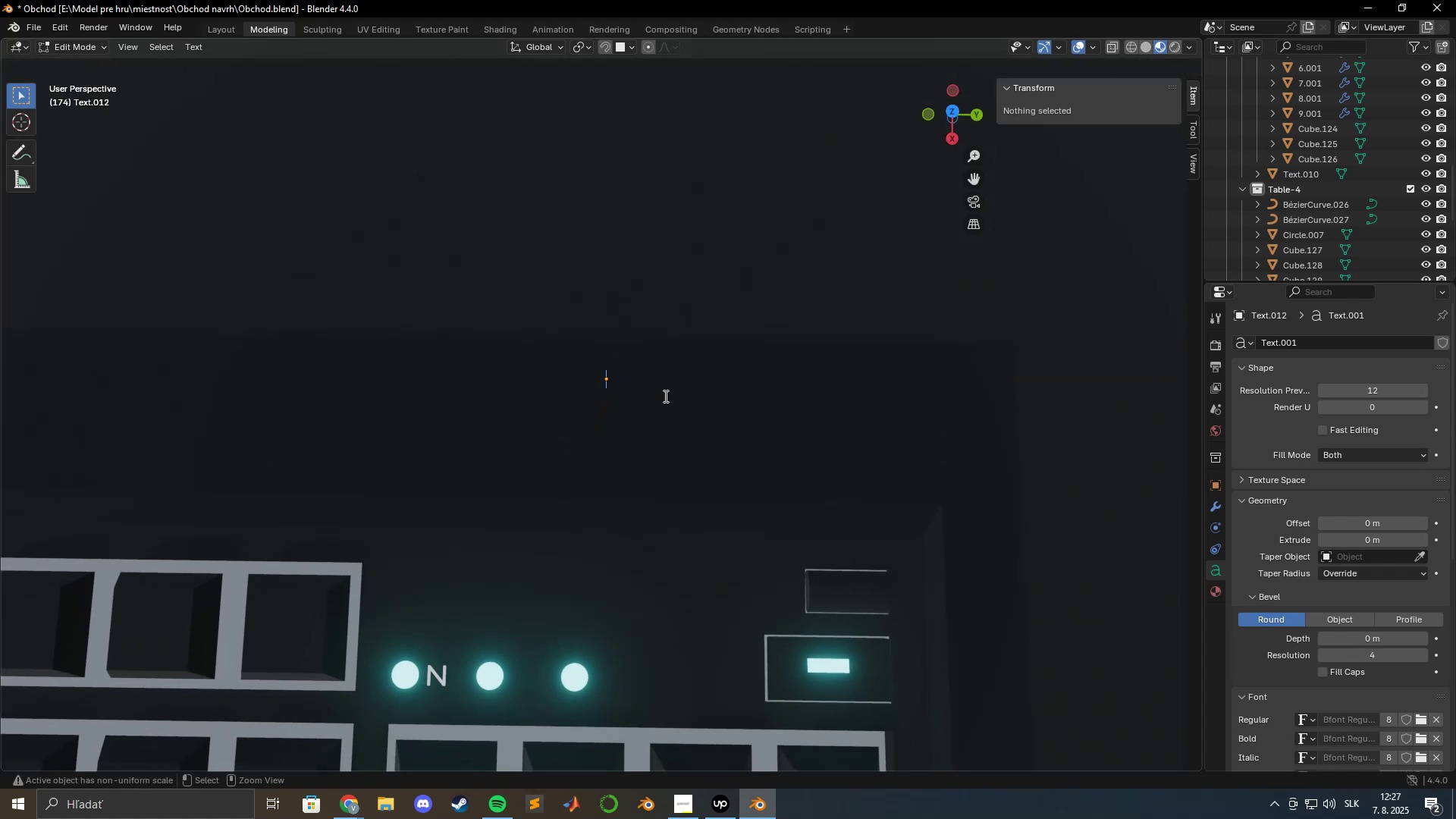 
key(Control+Z)
 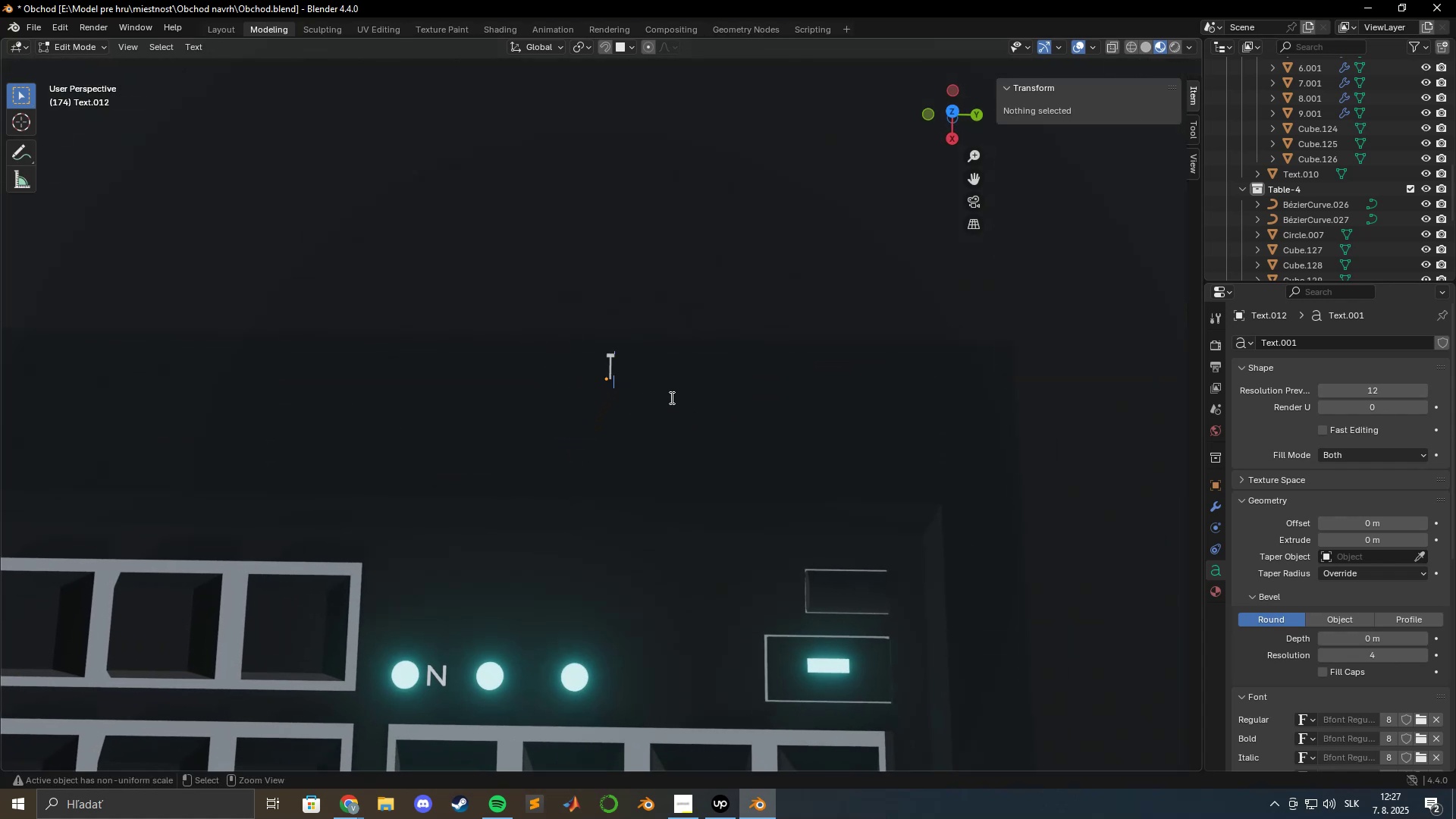 
key(Control+Z)
 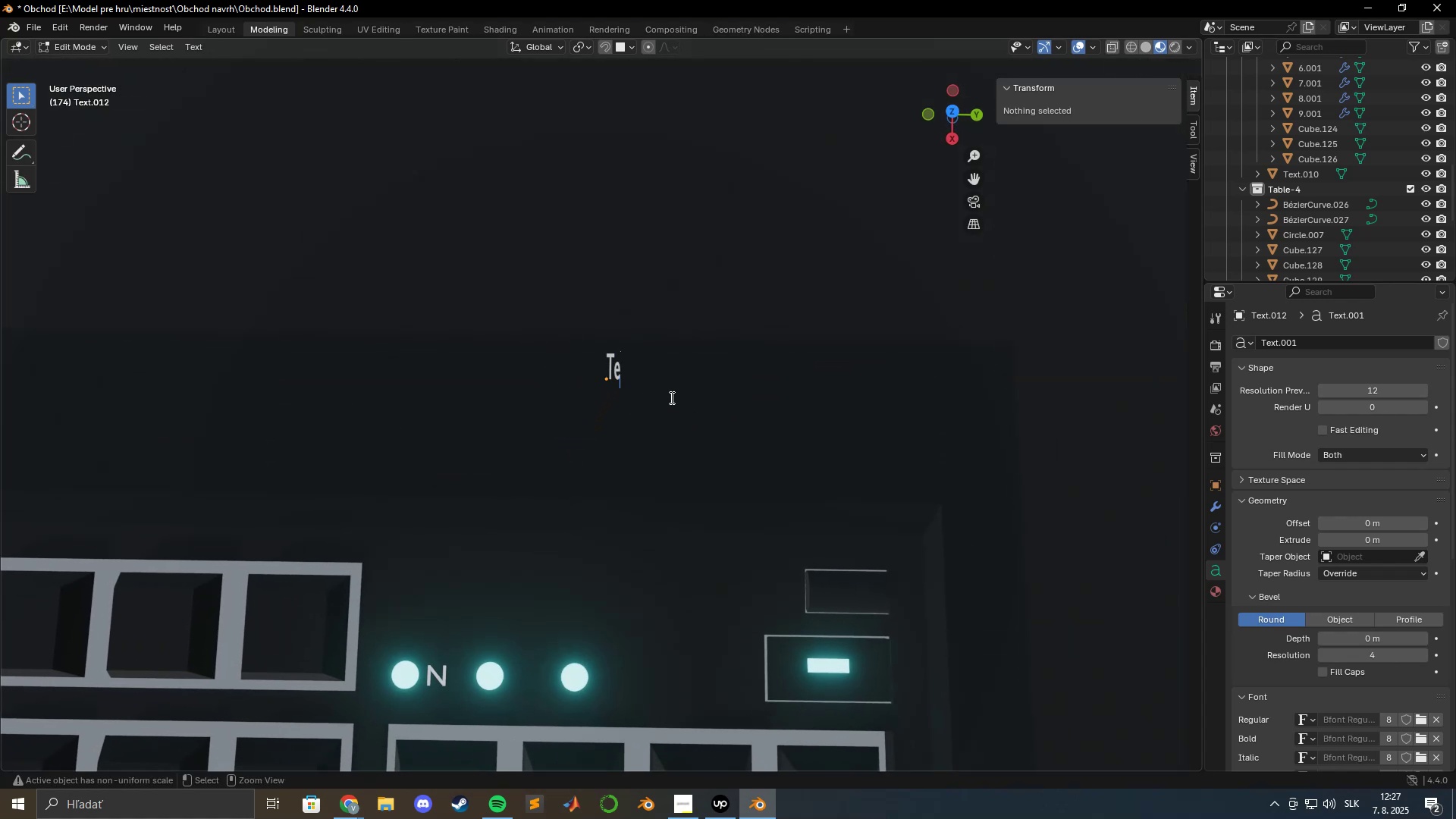 
hold_key(key=Z, duration=0.77)
 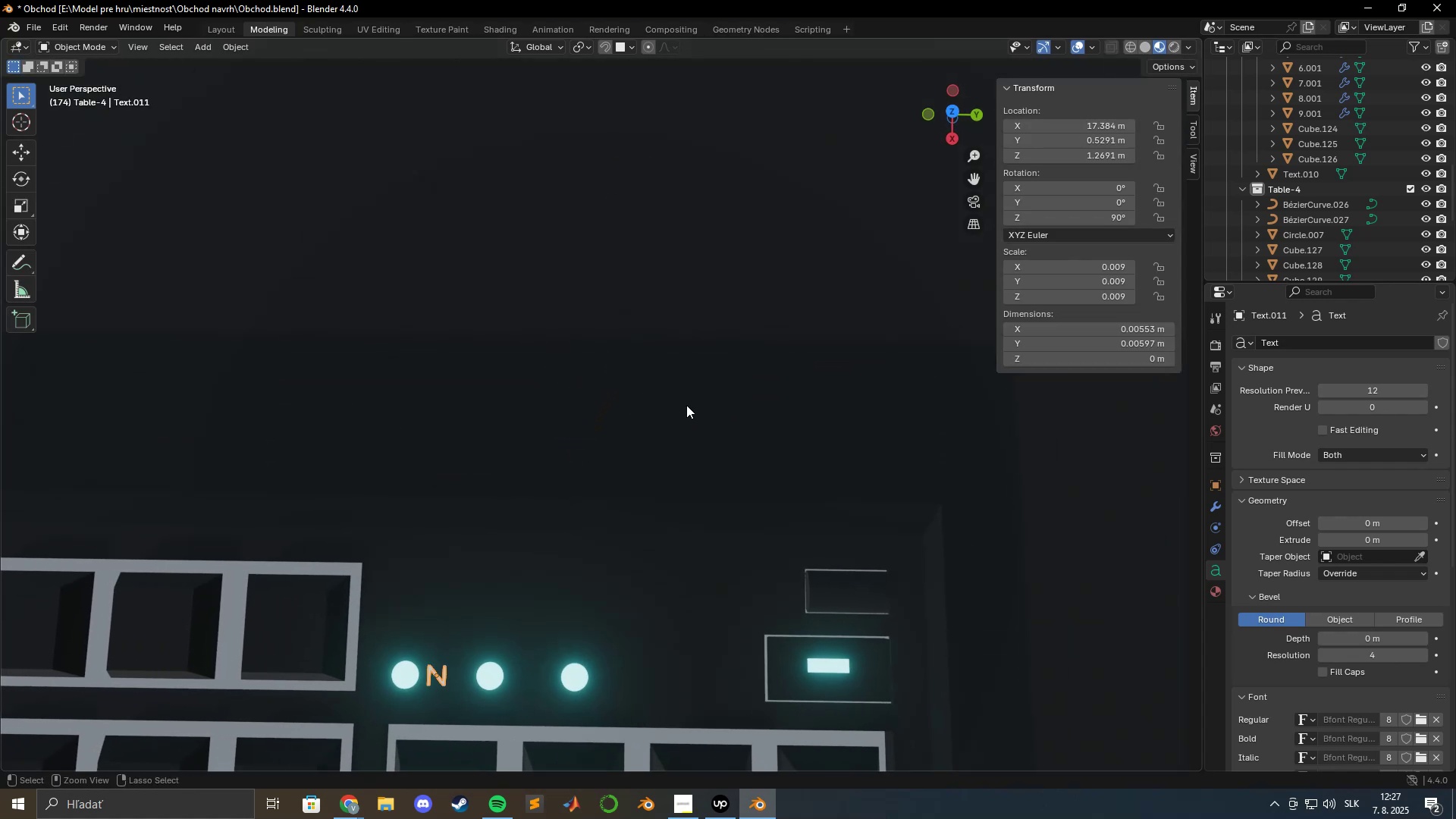 
scroll: coordinate [644, 391], scroll_direction: down, amount: 13.0
 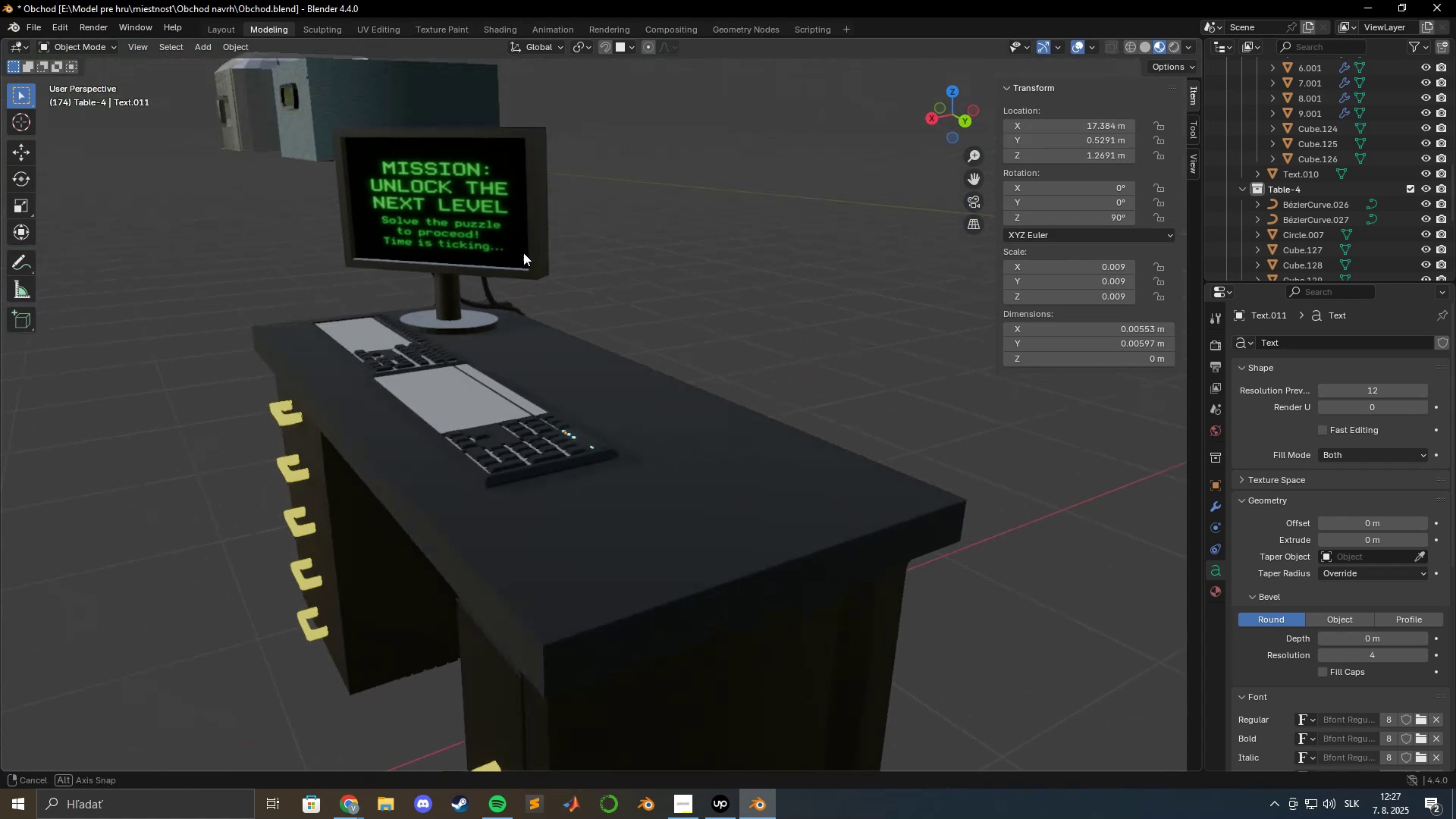 
key(Control+Z)
 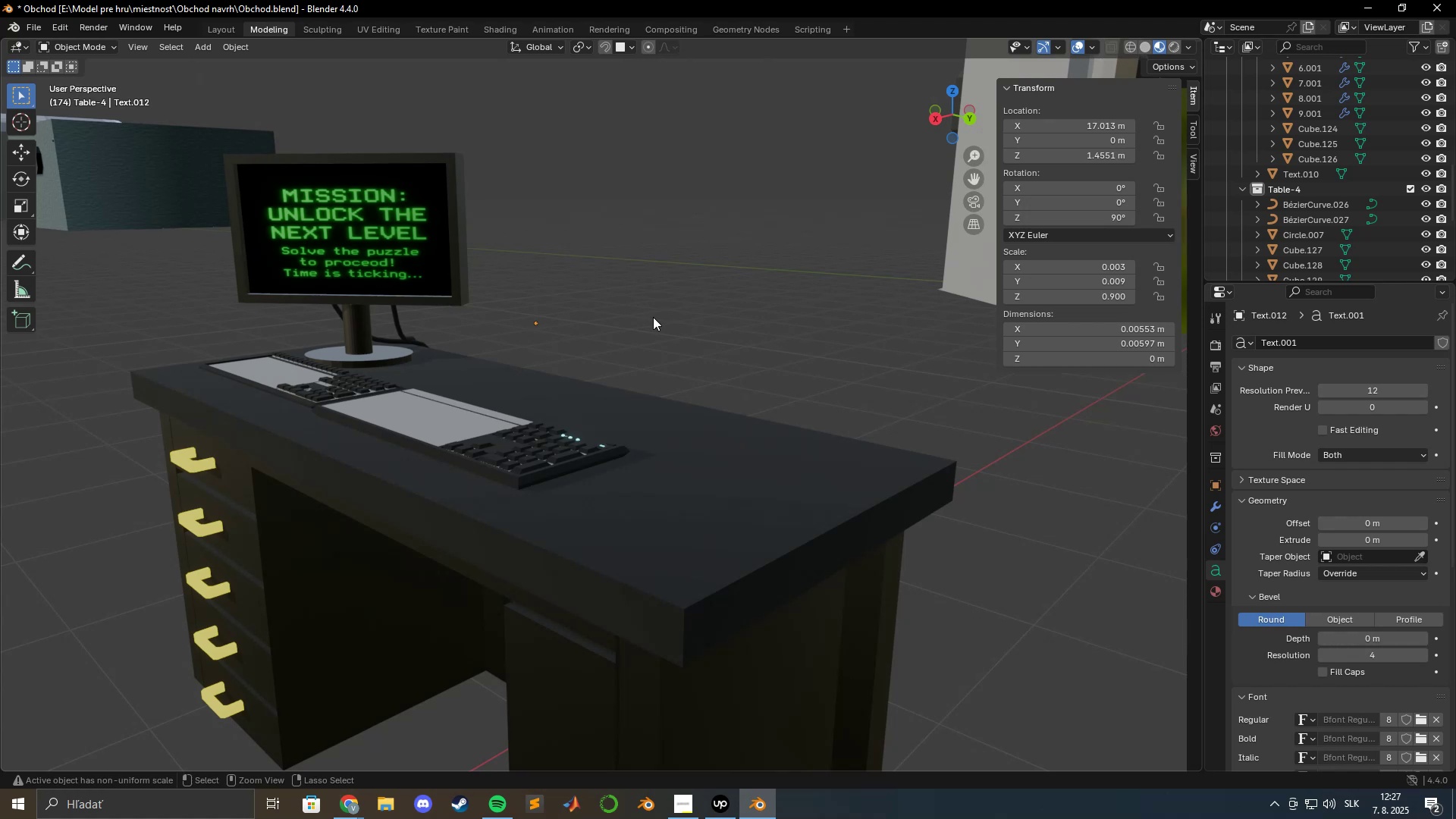 
key(Control+Z)
 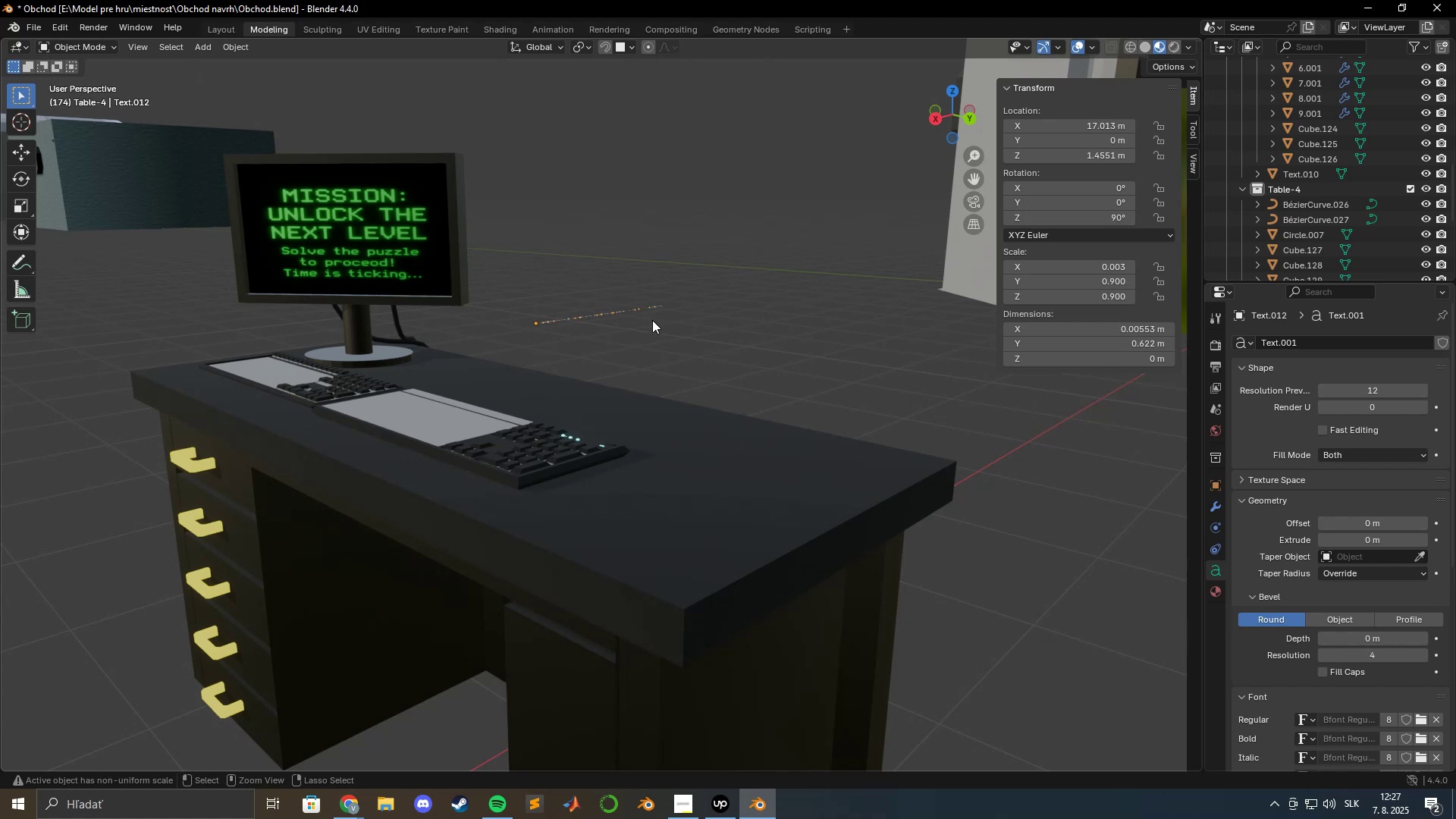 
key(Control+Z)
 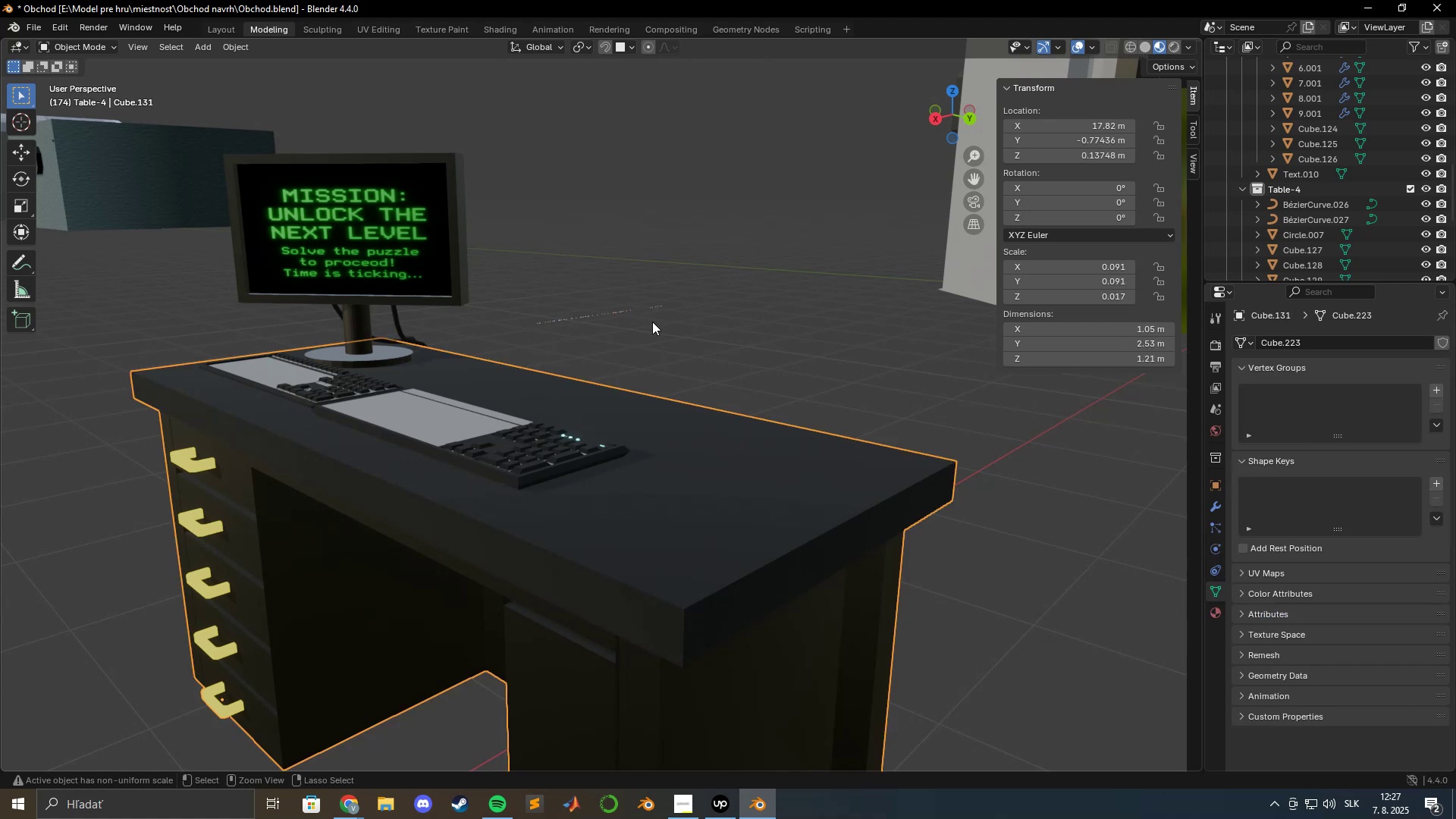 
key(Control+Z)
 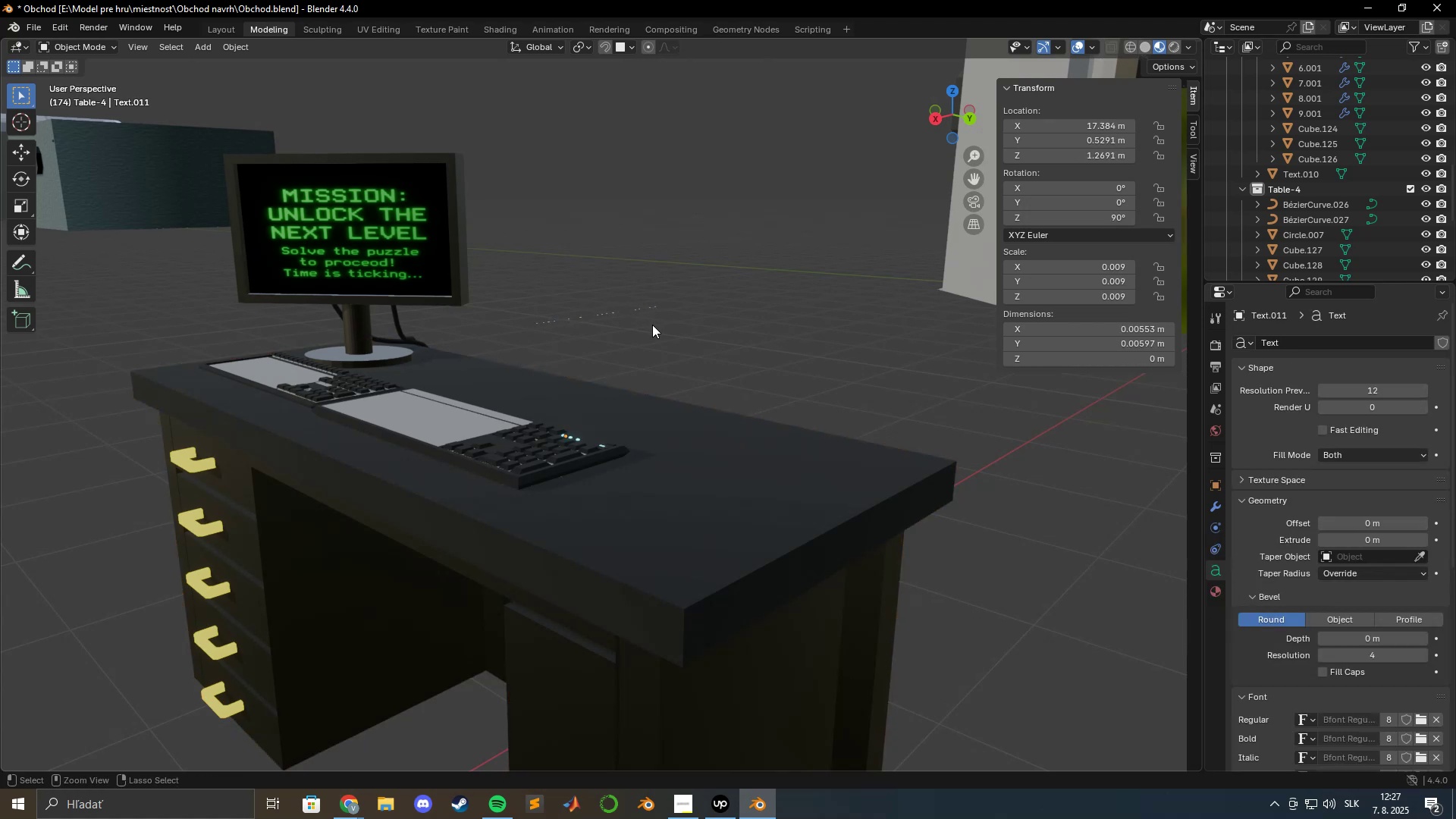 
key(Control+Z)
 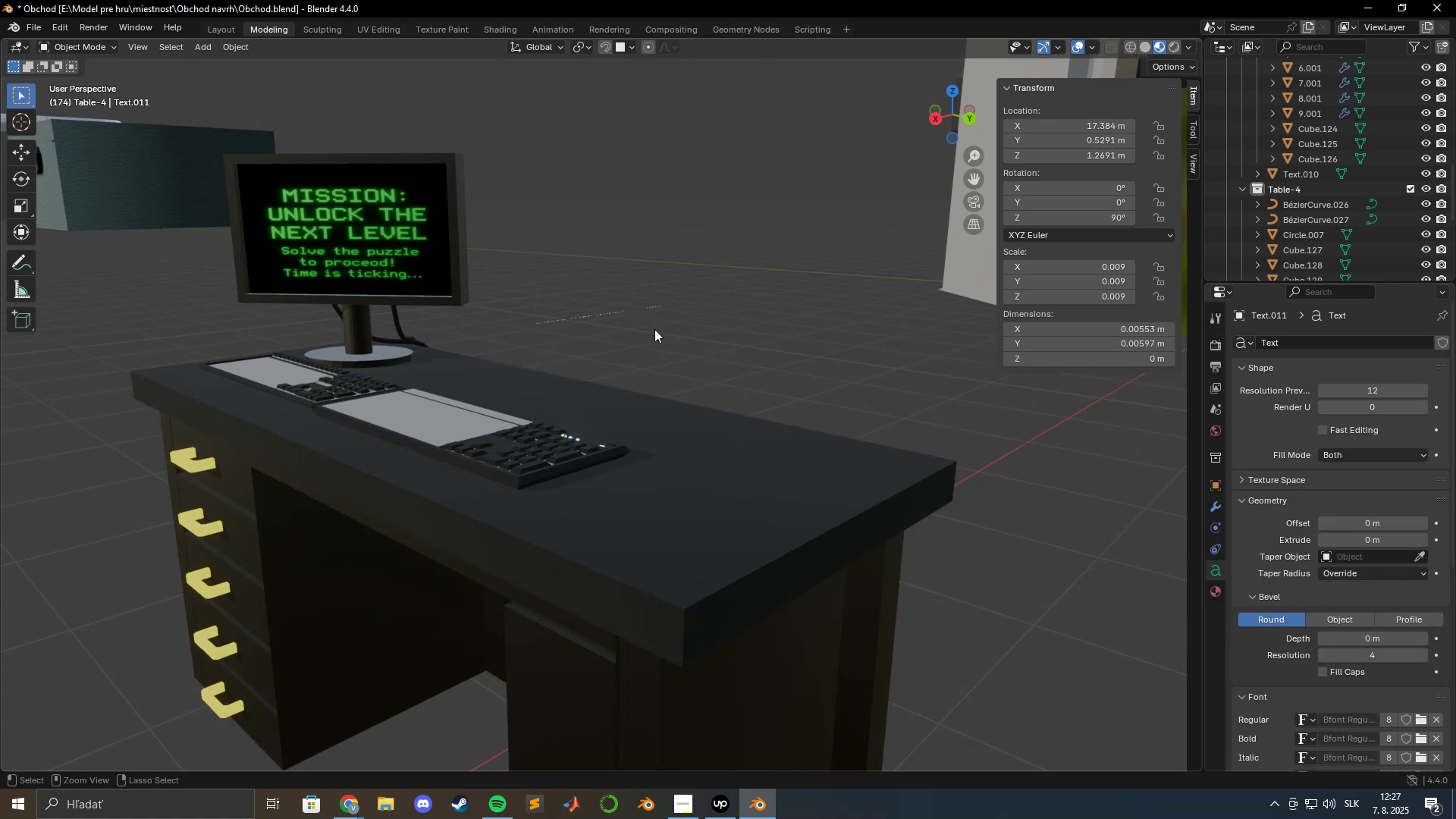 
key(Control+Z)
 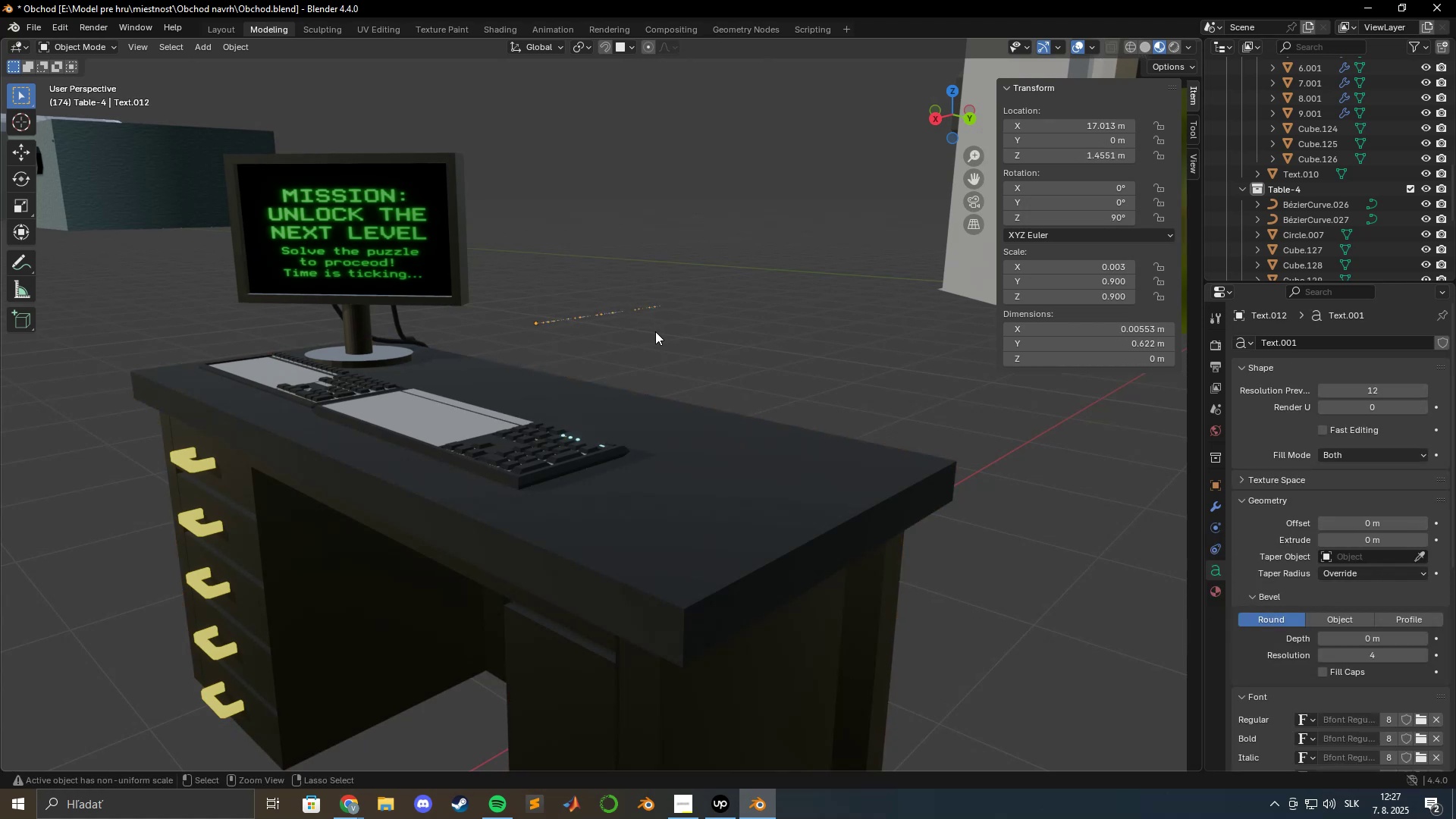 
key(Control+Z)
 